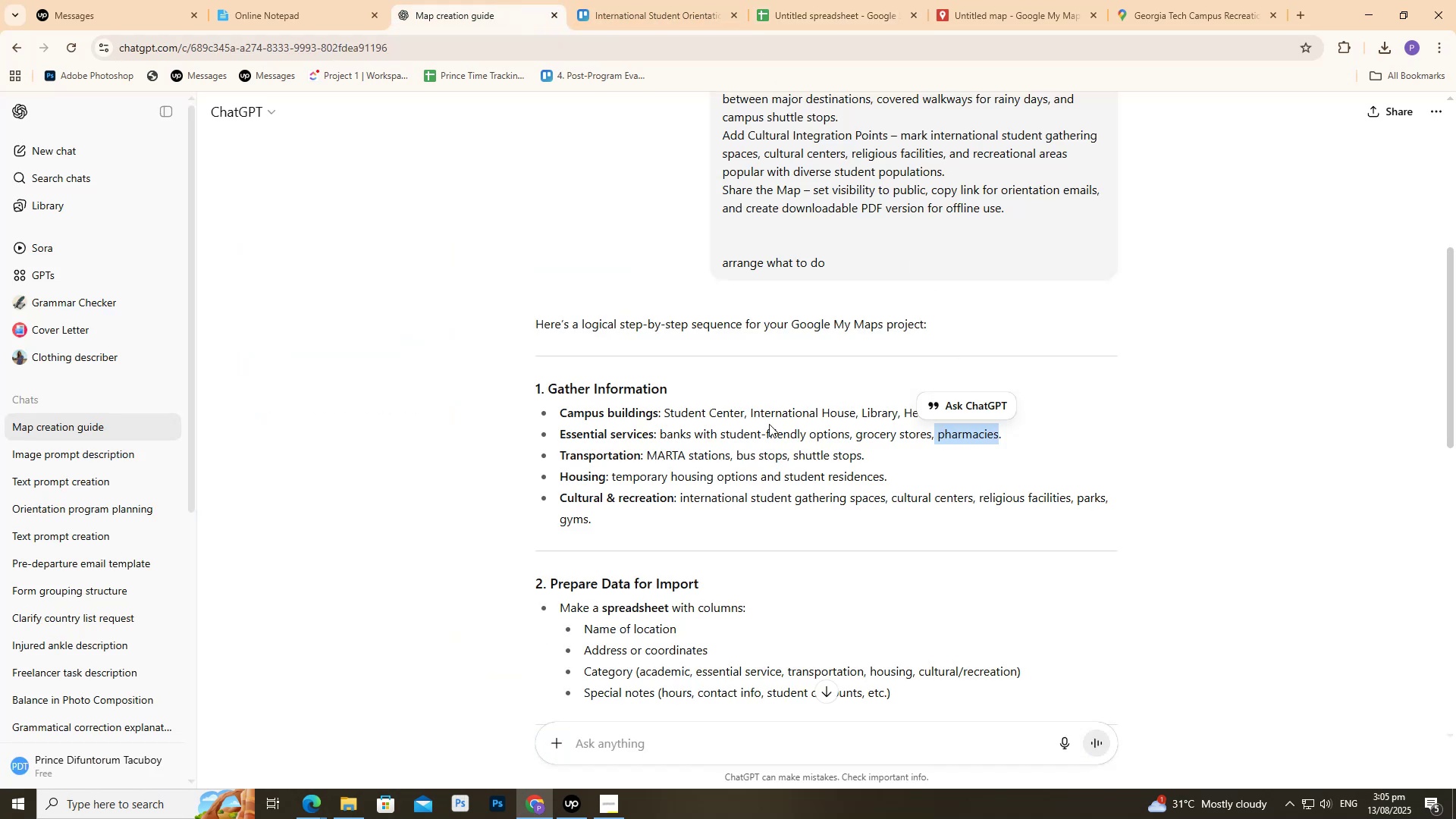 
left_click_drag(start_coordinate=[694, 434], to_coordinate=[709, 441])
 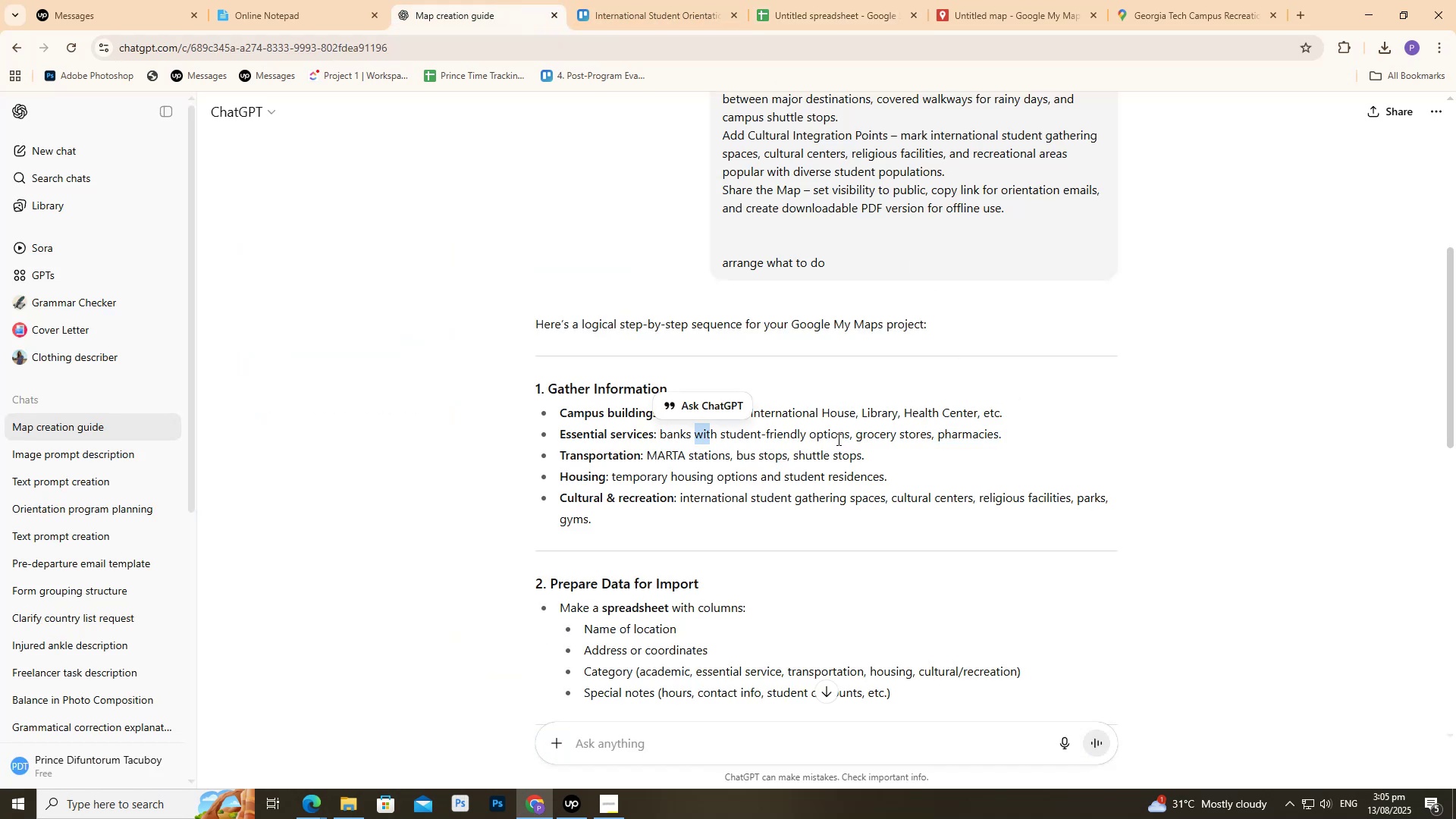 
left_click_drag(start_coordinate=[874, 435], to_coordinate=[909, 440])
 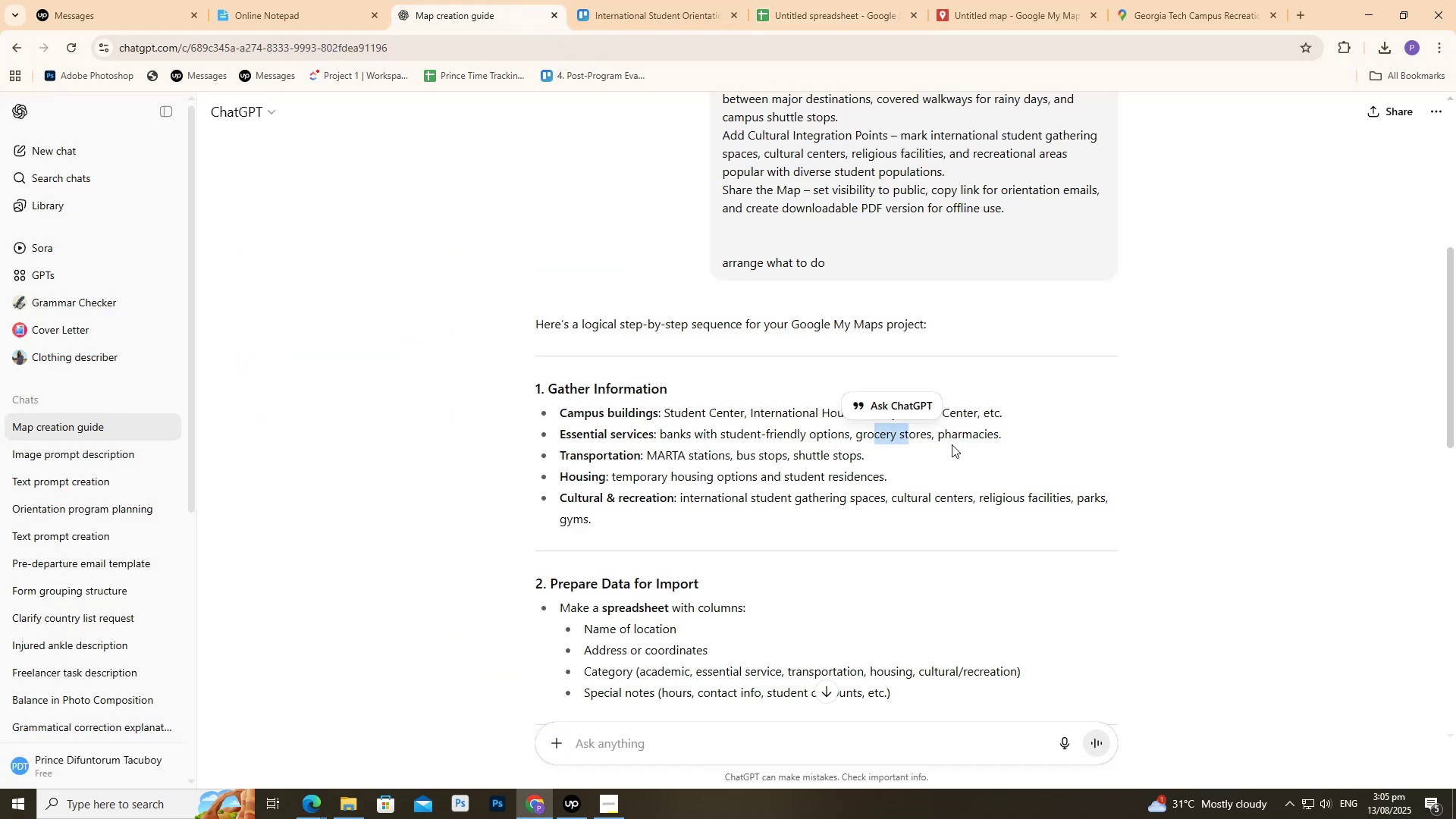 
left_click_drag(start_coordinate=[956, 441], to_coordinate=[965, 444])
 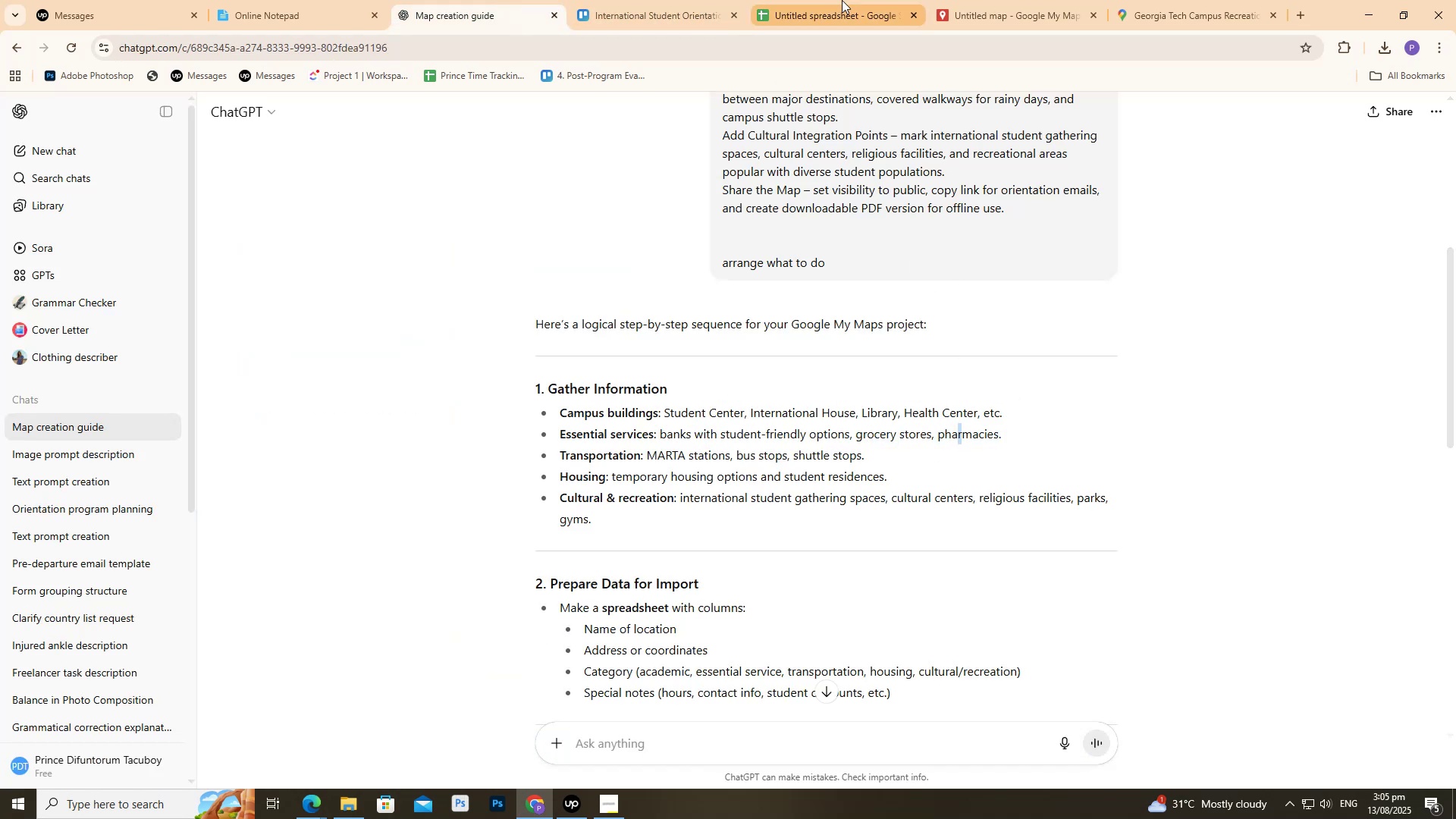 
triple_click([840, 0])
 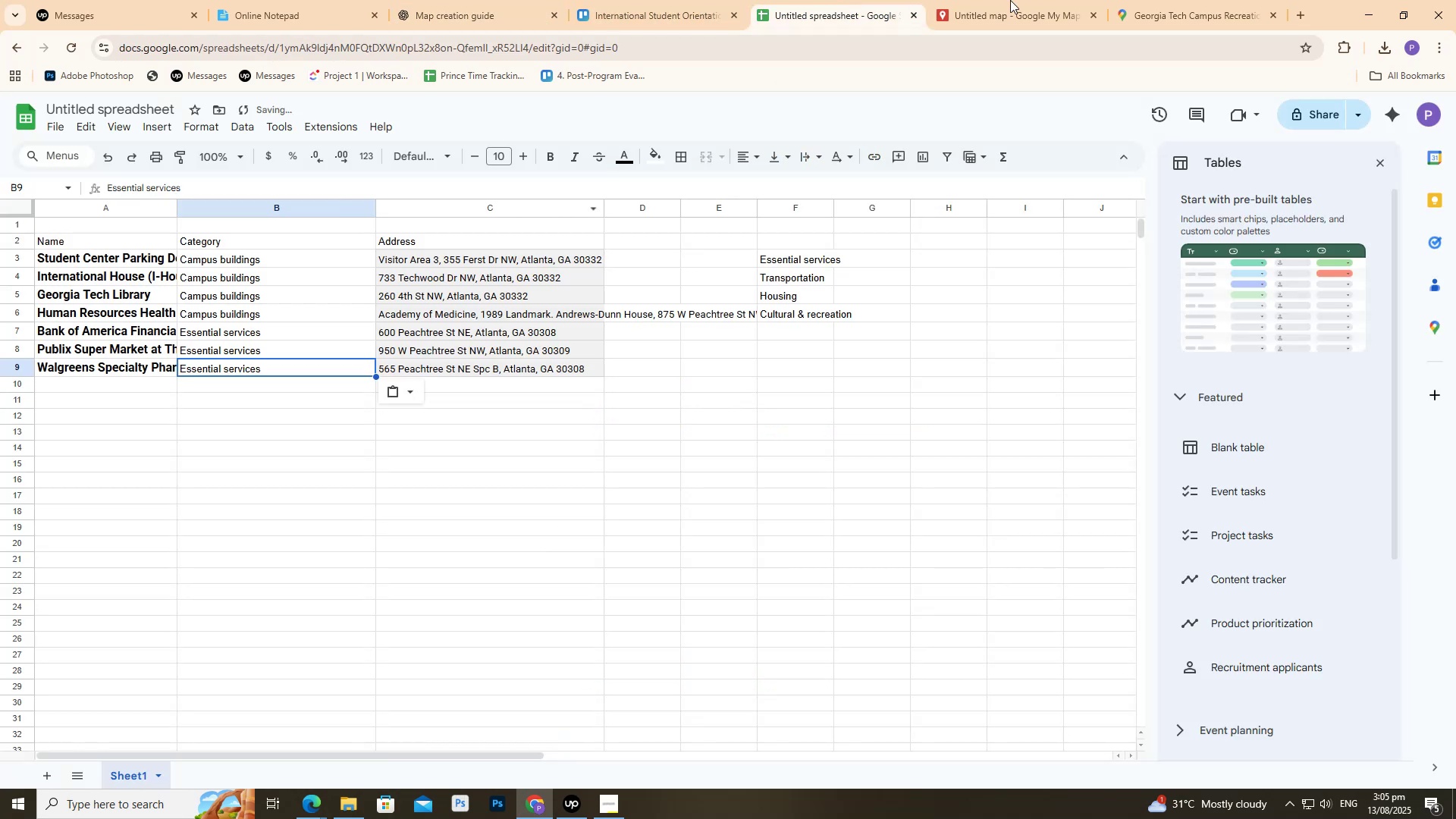 
triple_click([1011, 0])
 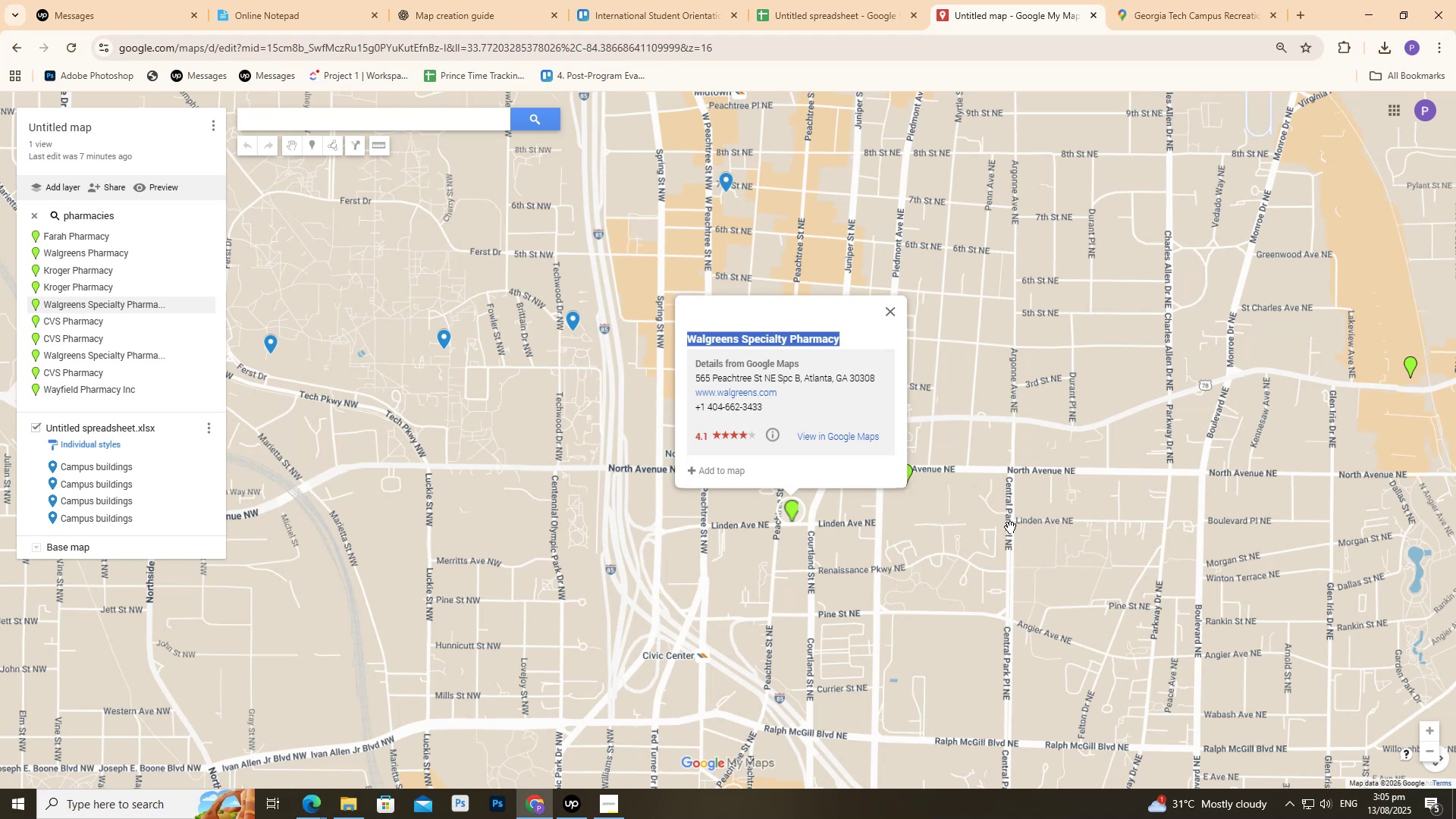 
wait(10.26)
 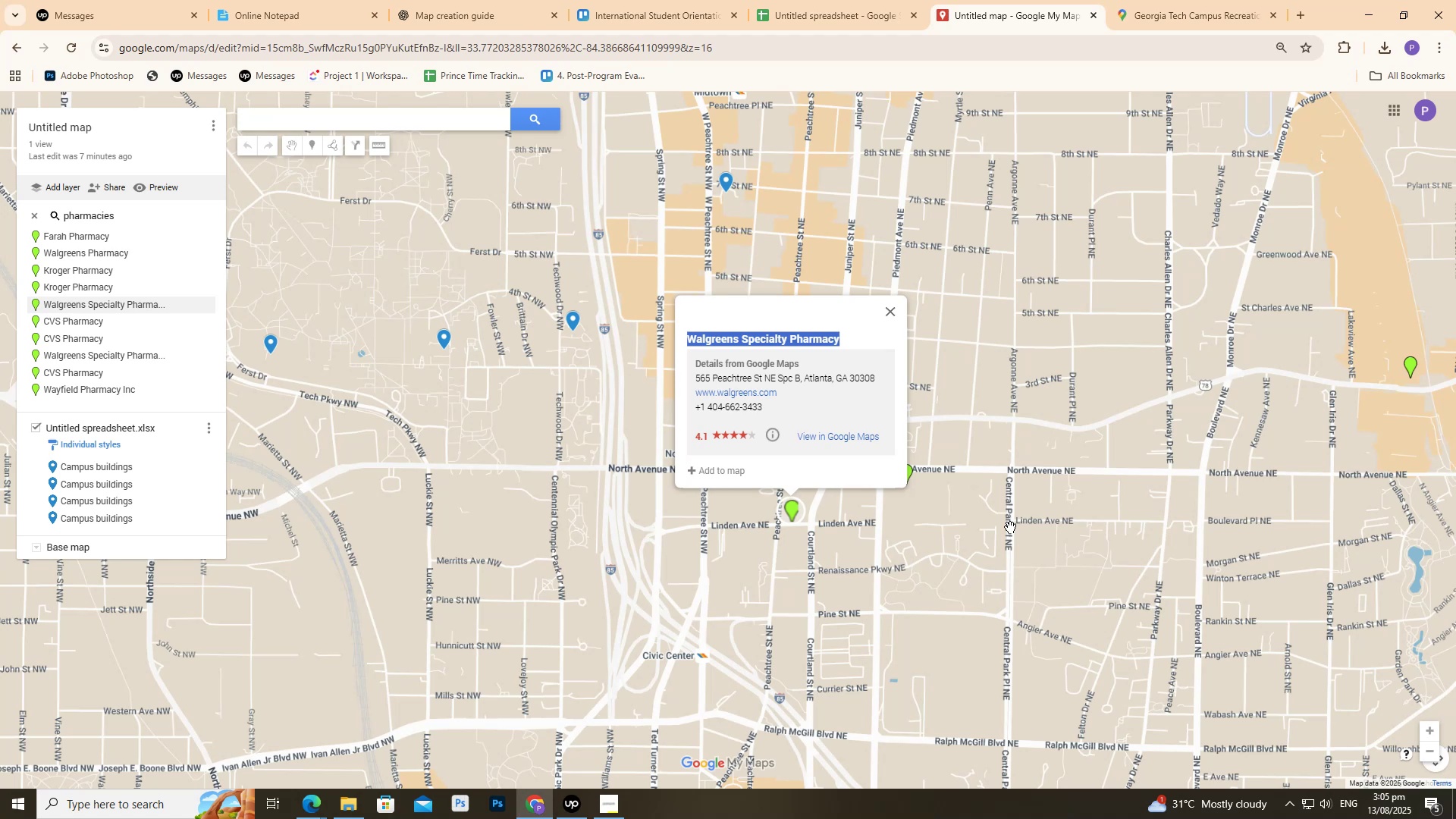 
left_click_drag(start_coordinate=[917, 286], to_coordinate=[807, 284])
 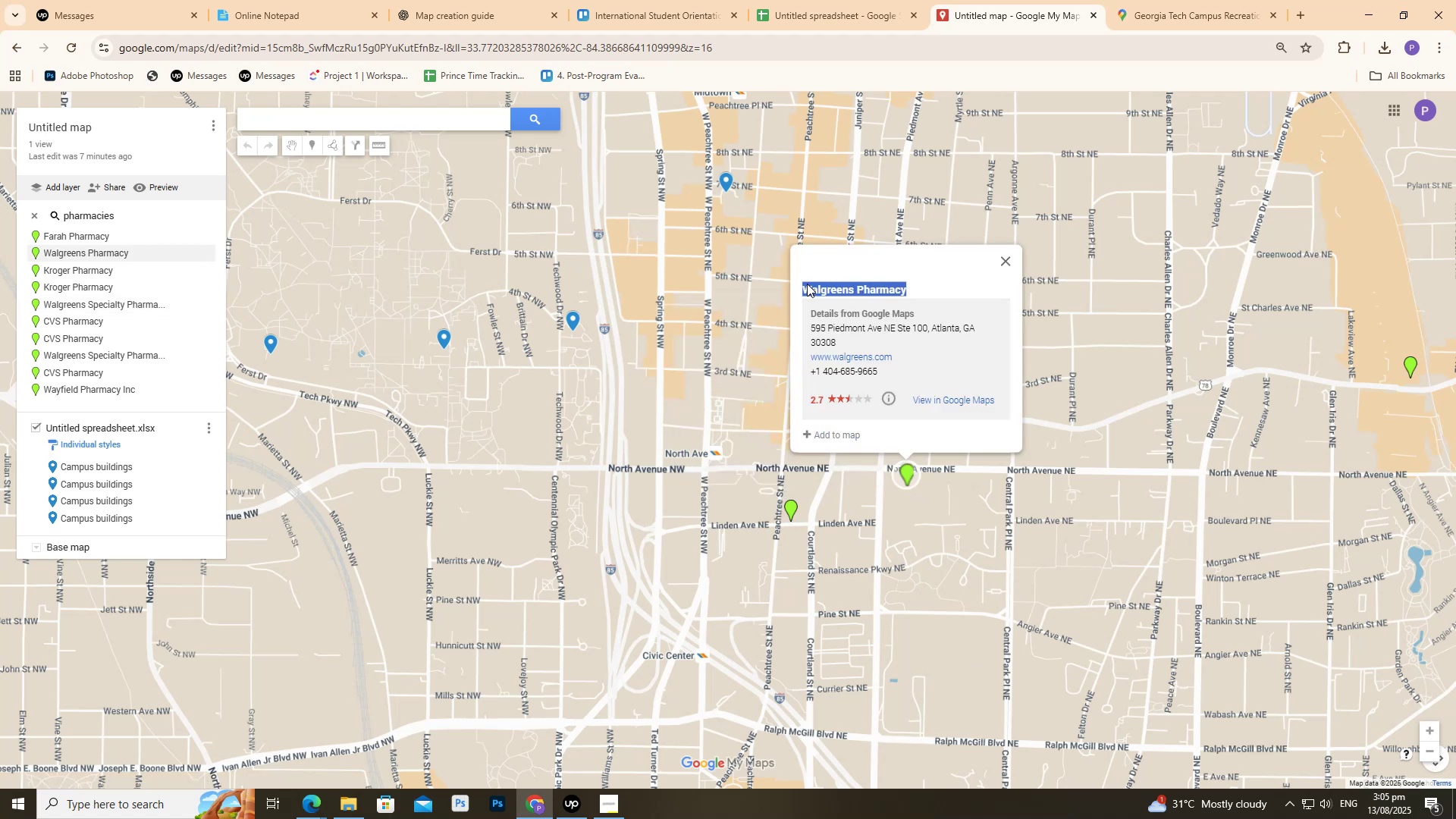 
key(Control+ControlLeft)
 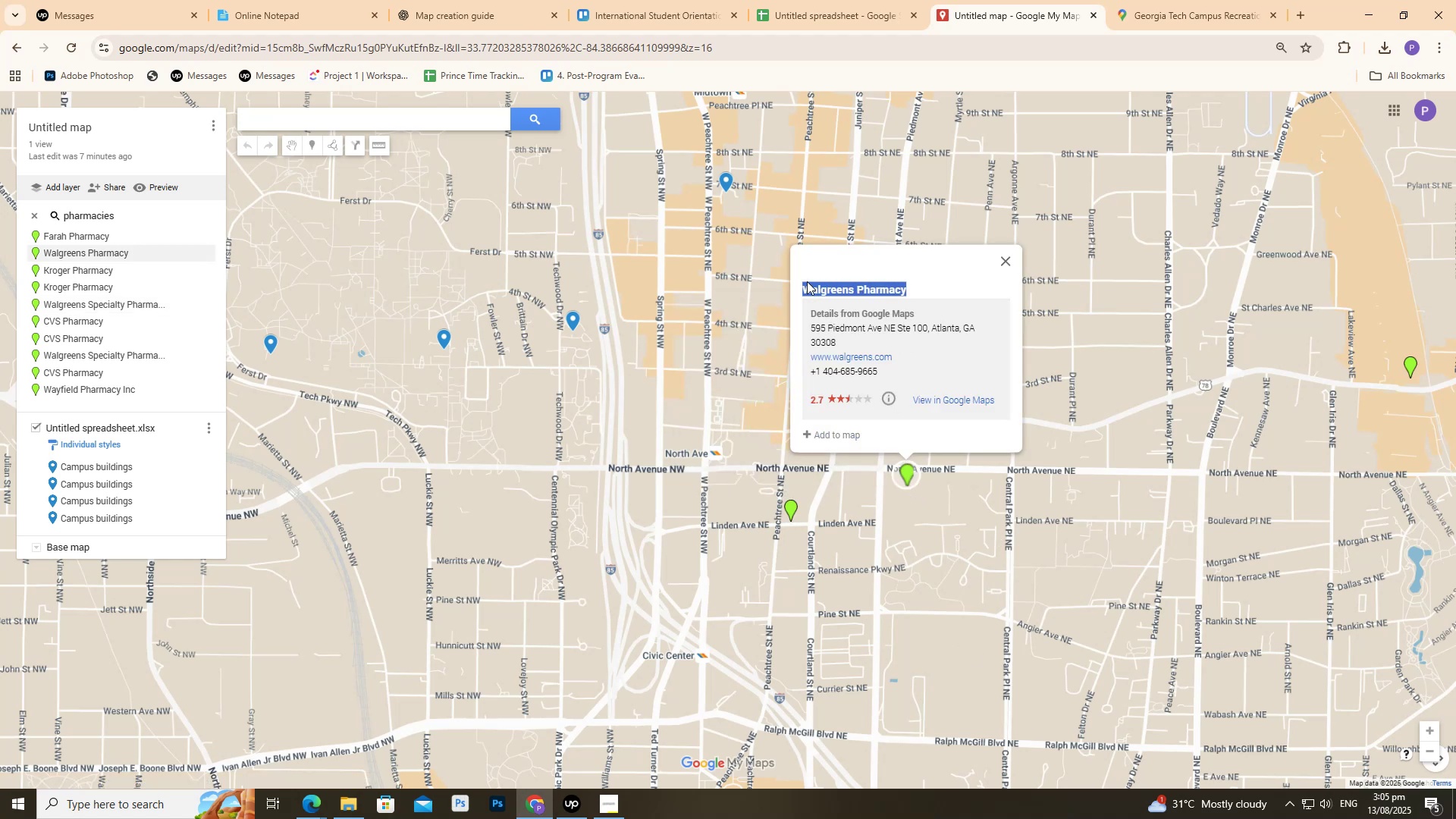 
key(Control+C)
 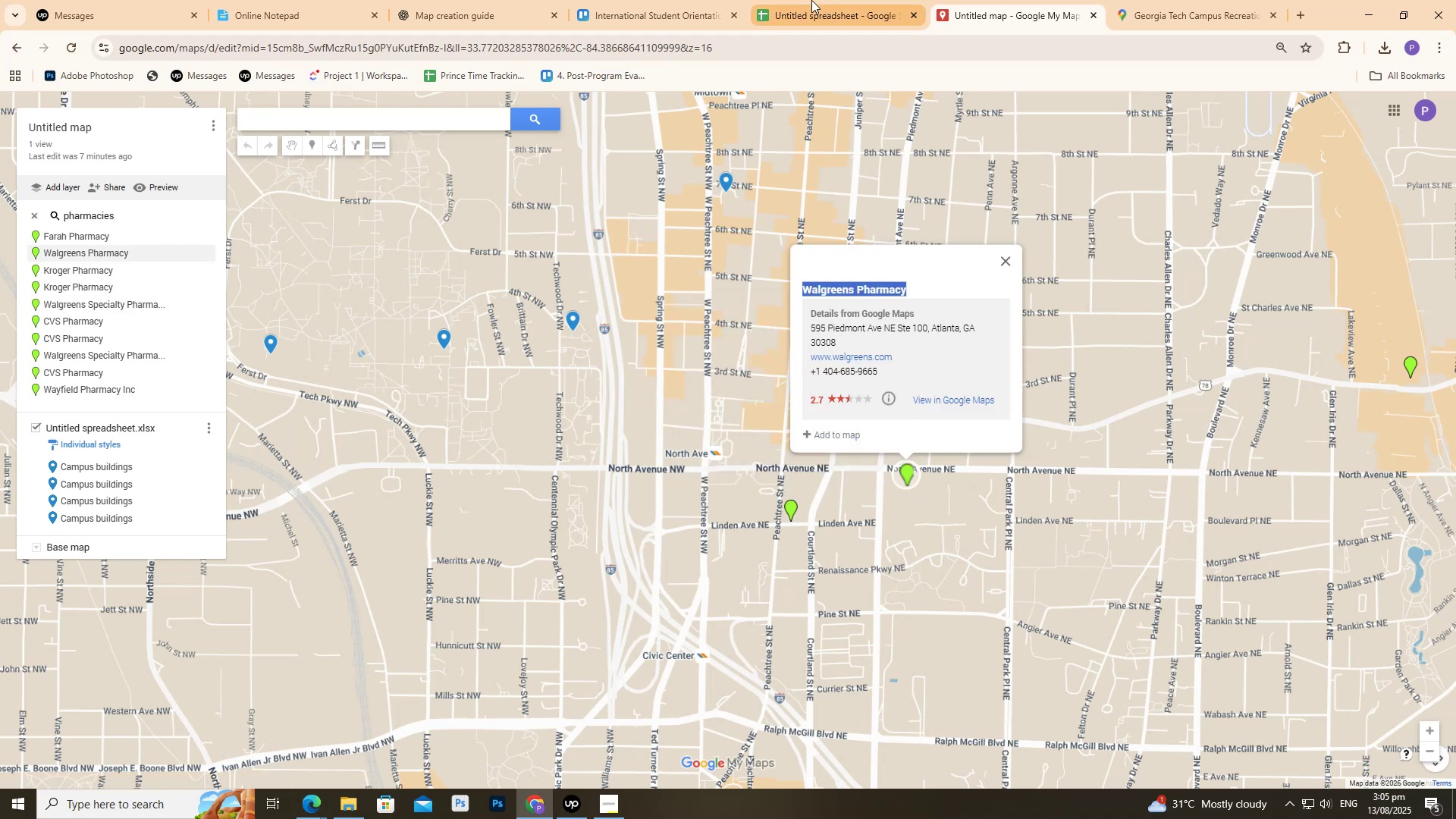 
left_click([811, 0])
 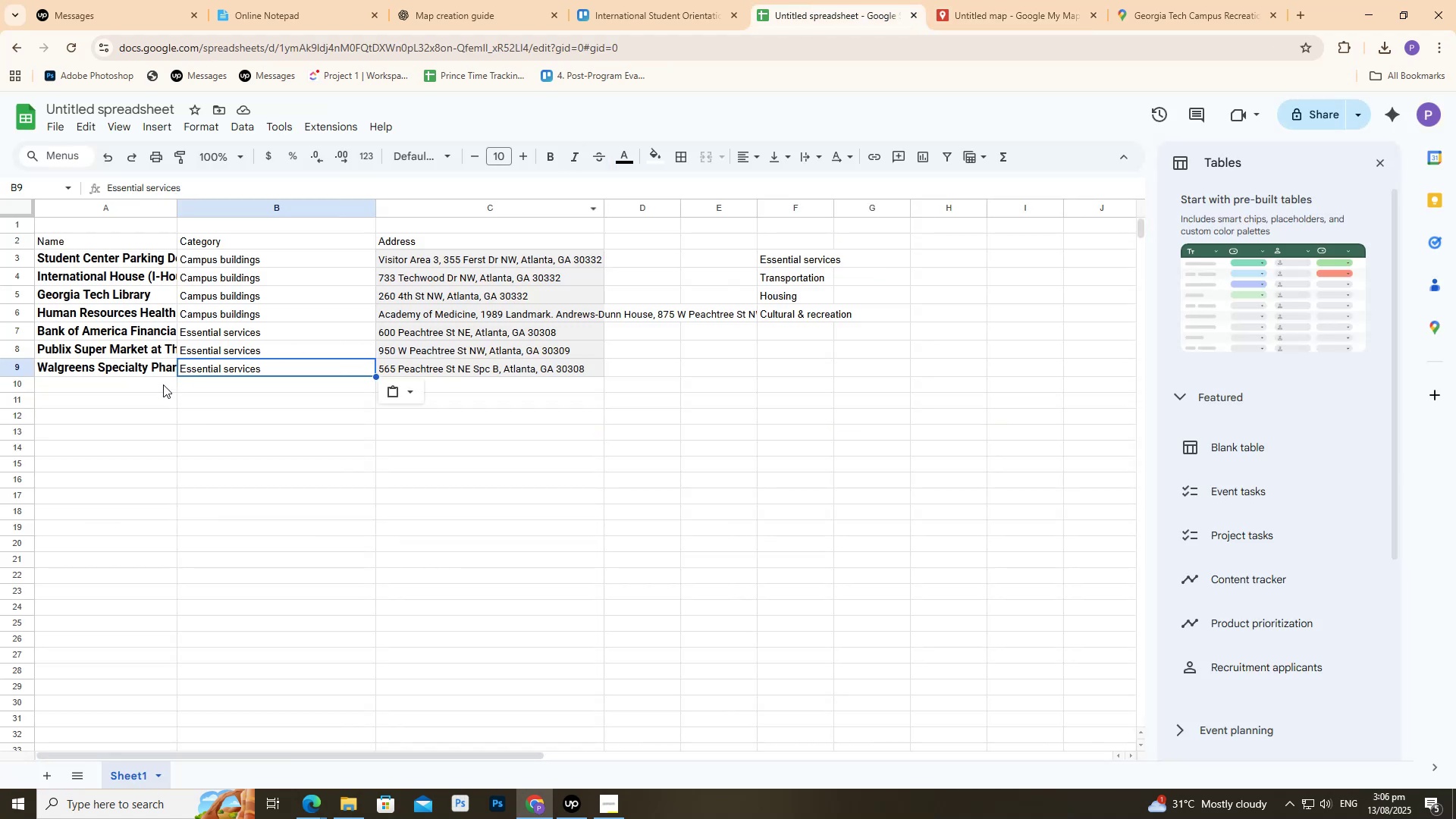 
left_click([162, 384])
 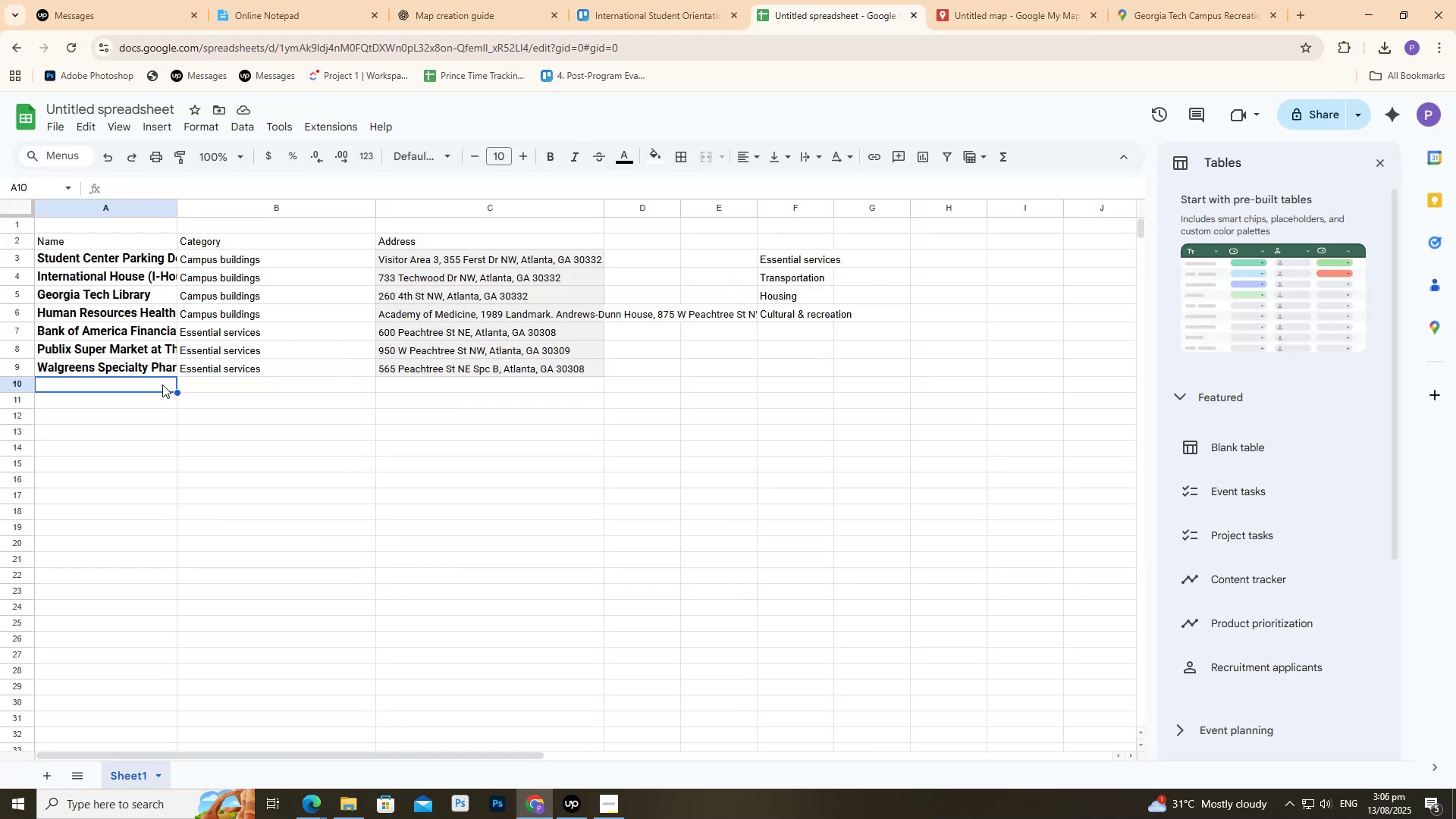 
key(Control+ControlLeft)
 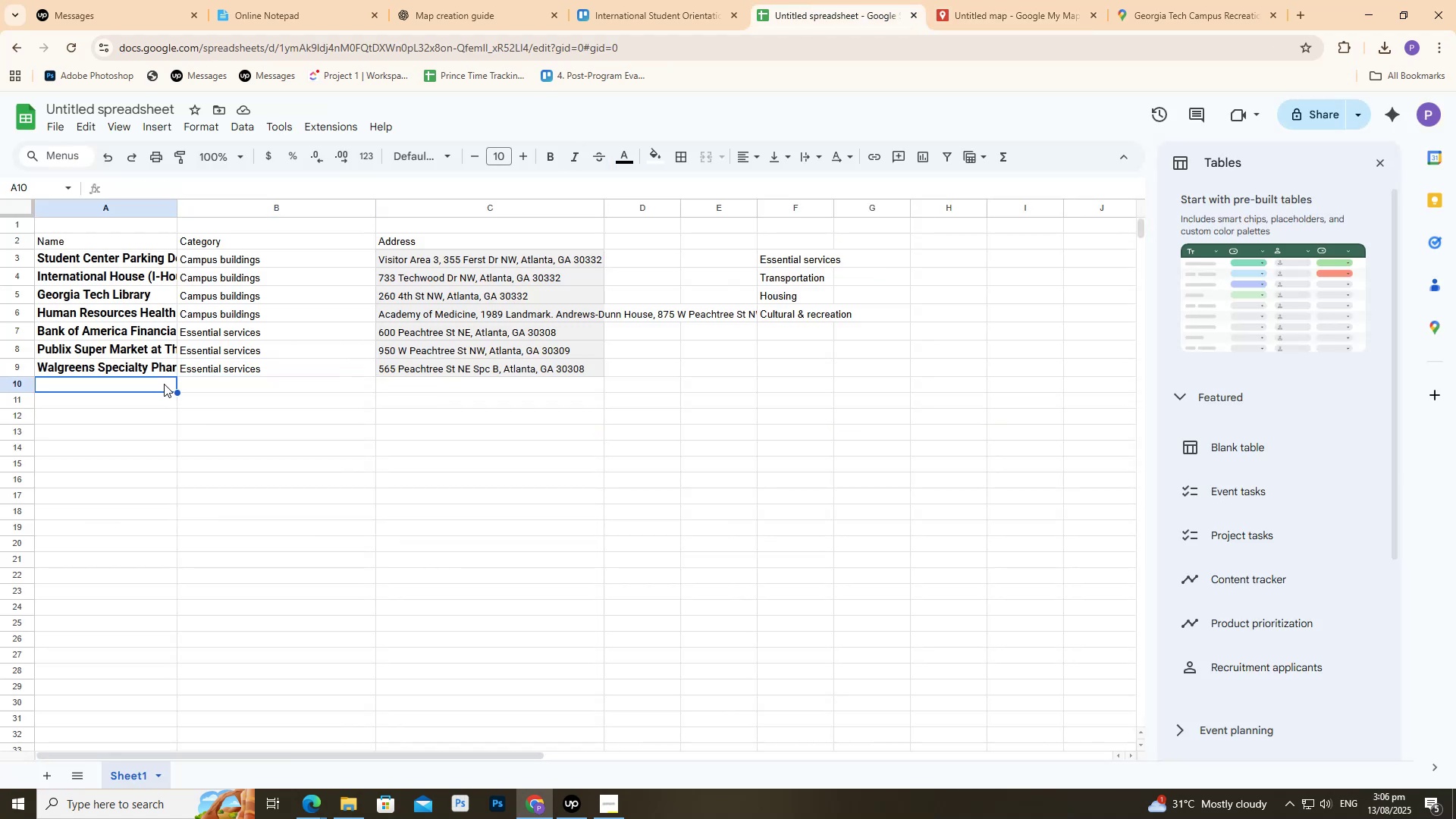 
key(Control+V)
 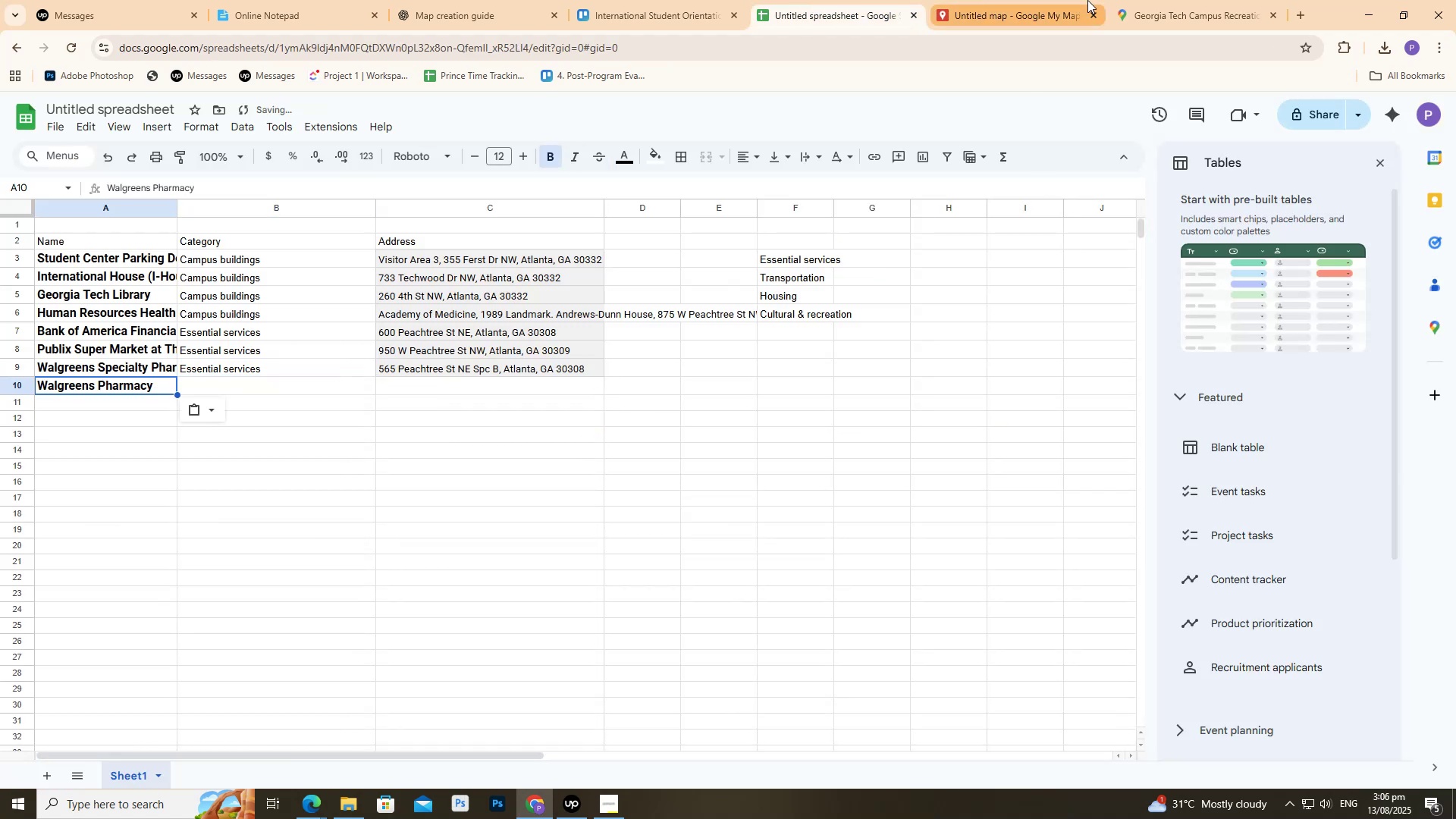 
left_click([1071, 0])
 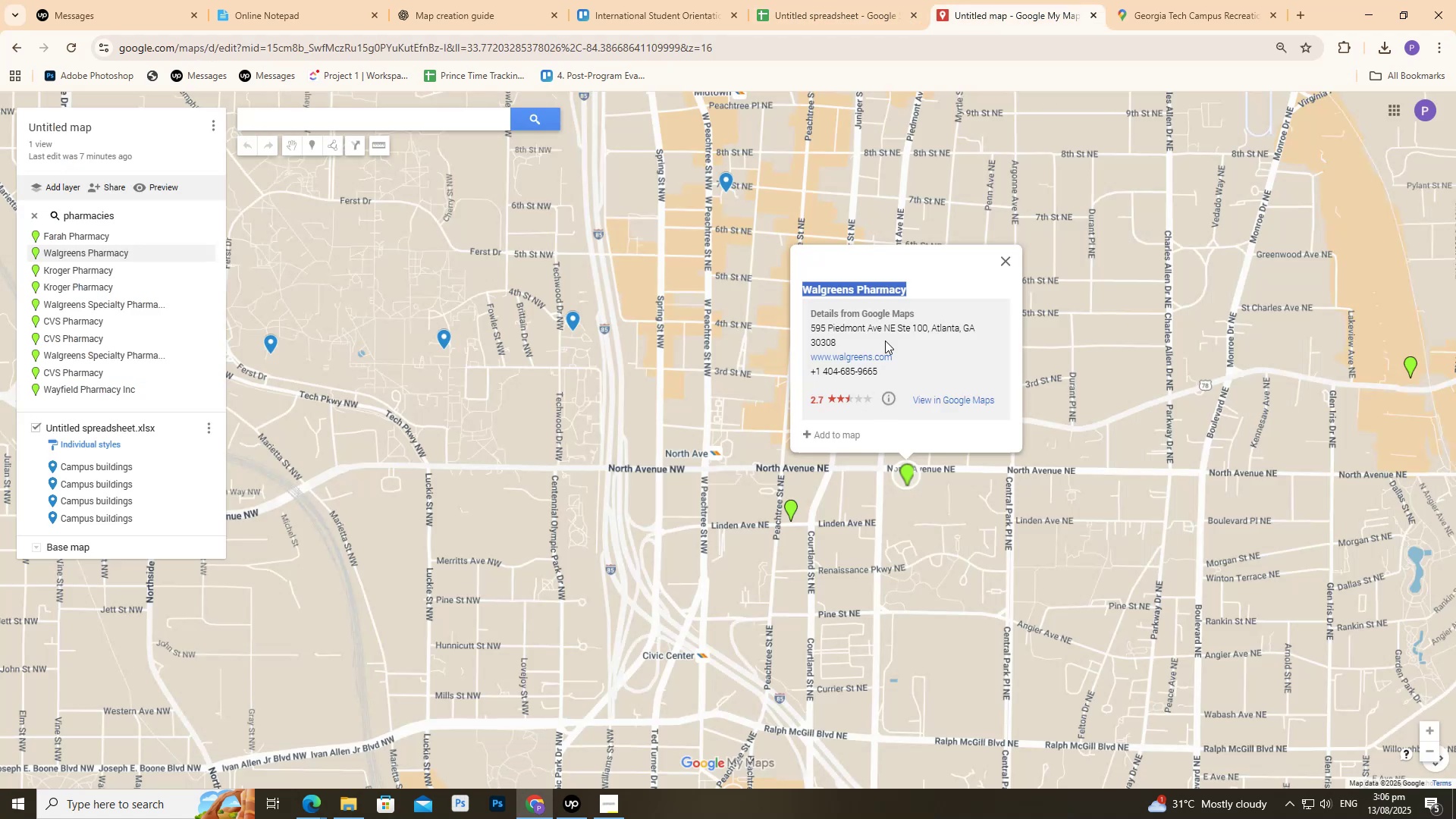 
left_click_drag(start_coordinate=[874, 339], to_coordinate=[794, 332])
 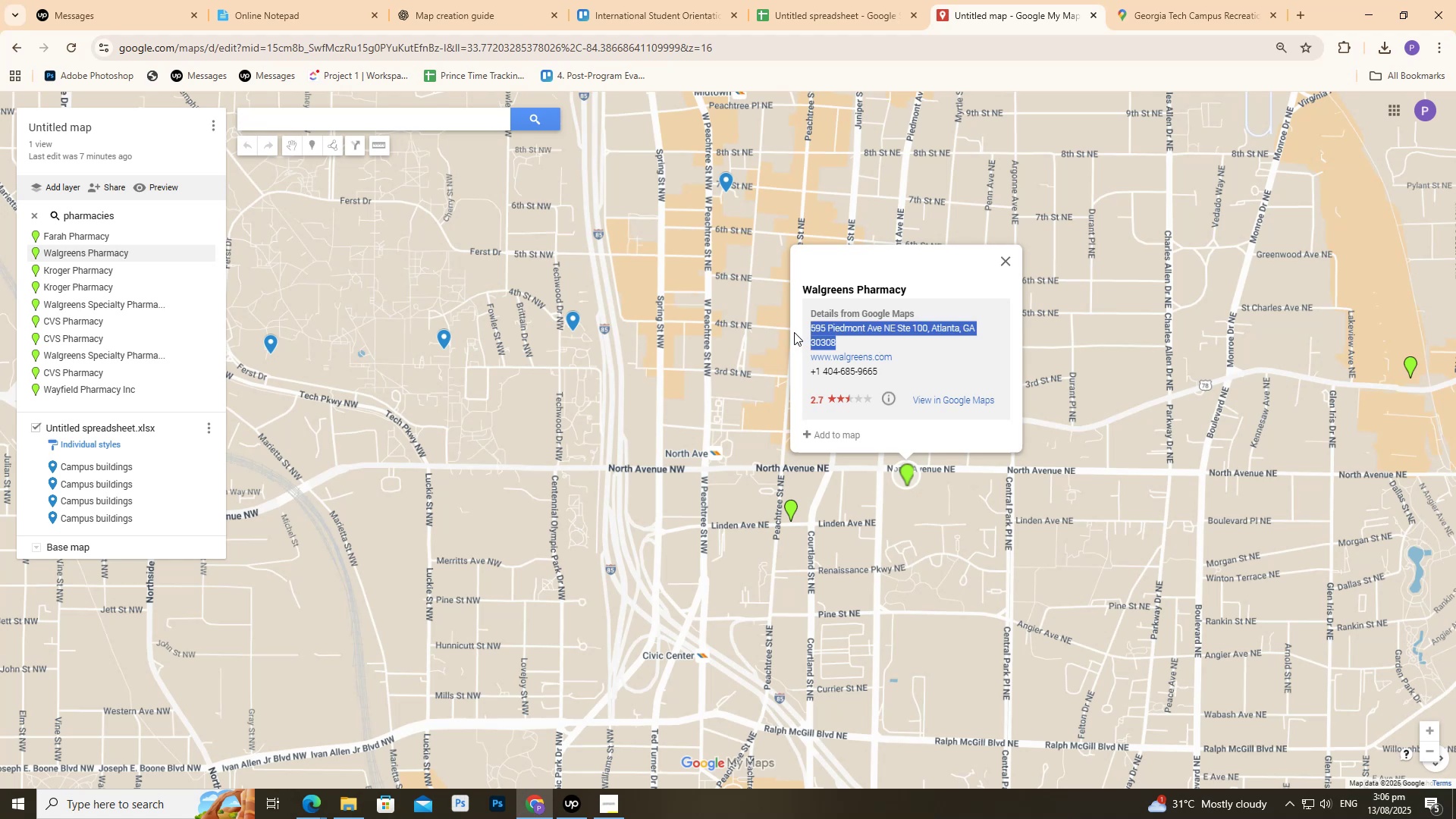 
key(Control+C)
 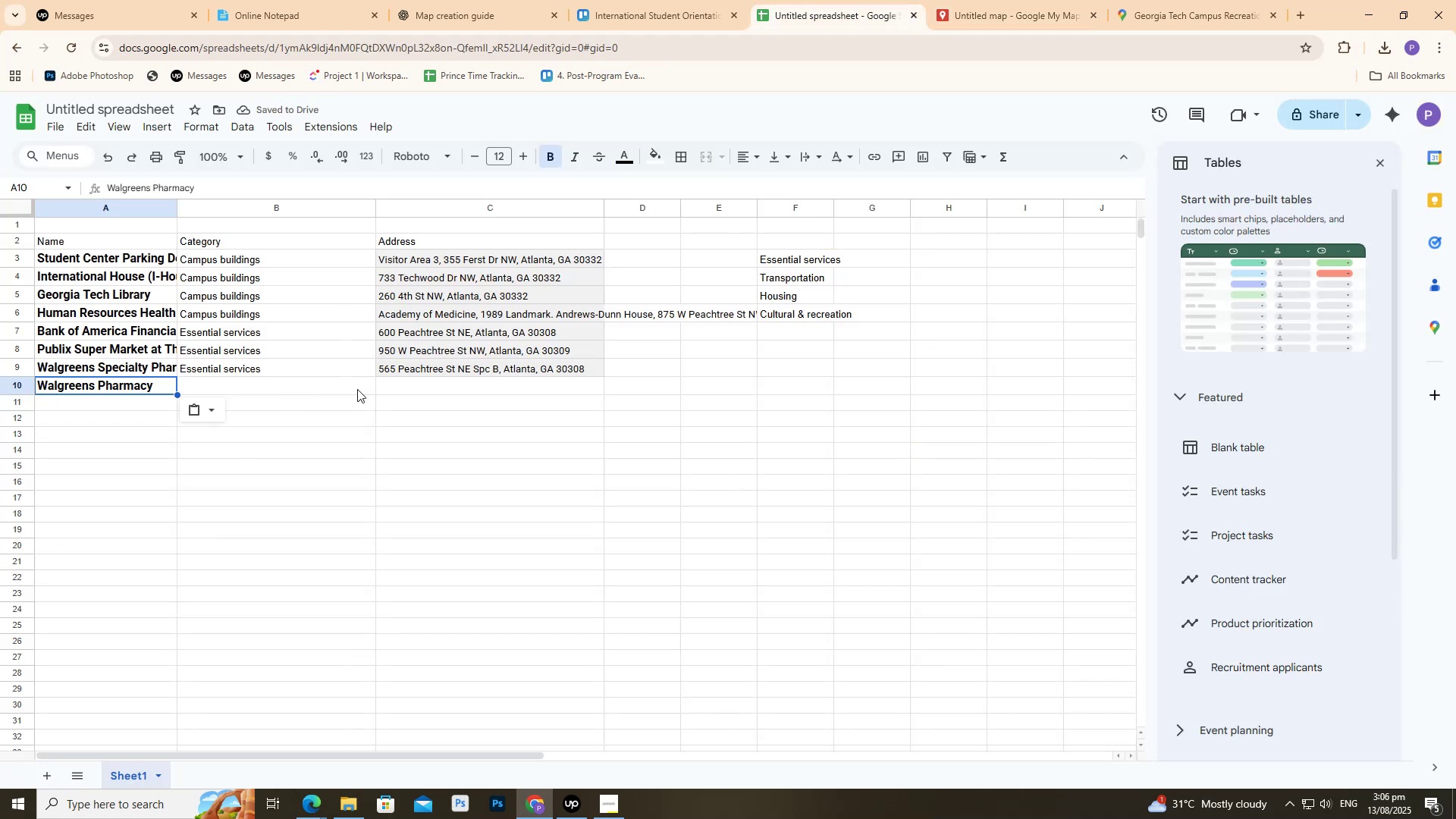 
left_click([400, 389])
 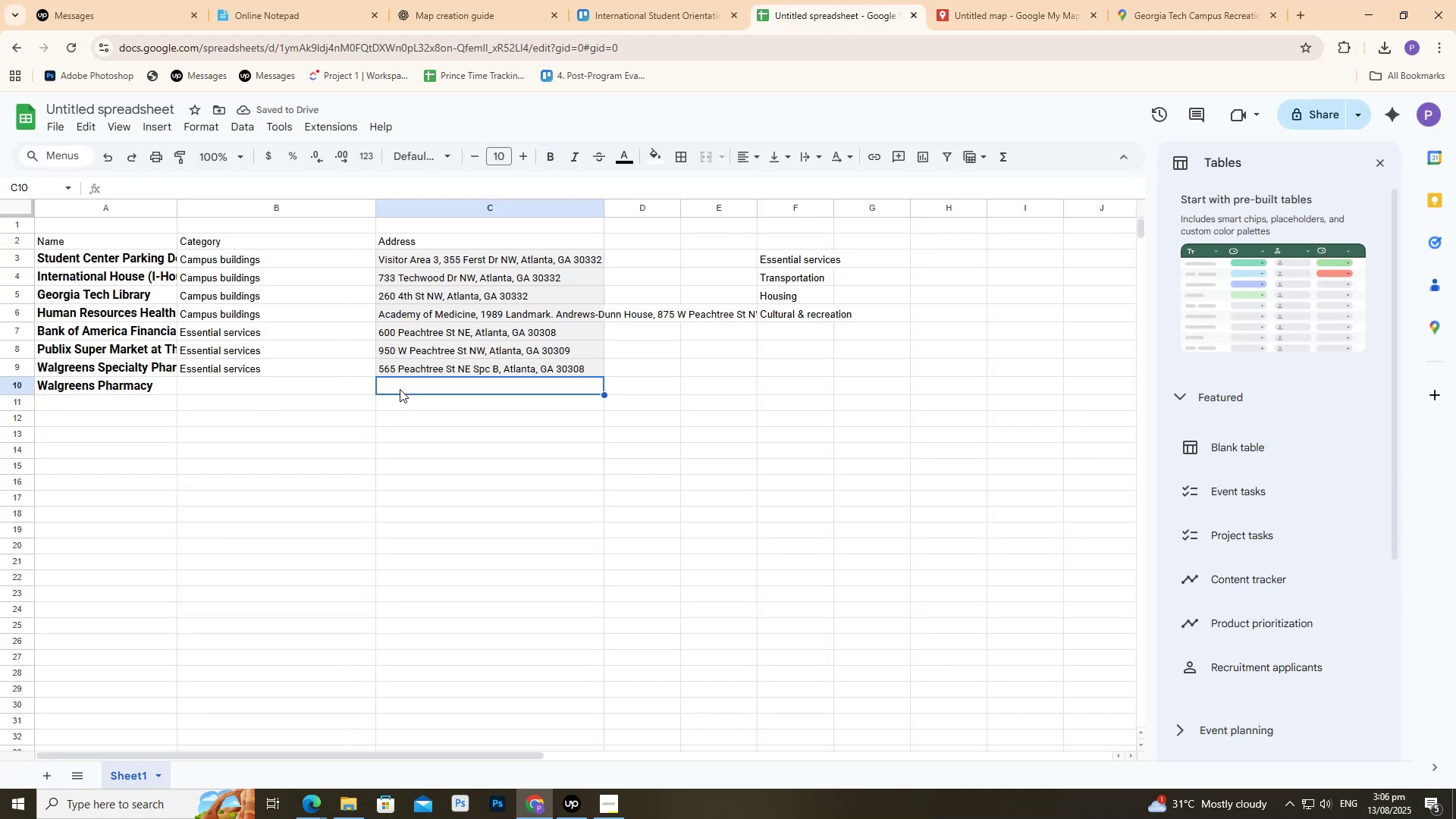 
key(Control+ControlLeft)
 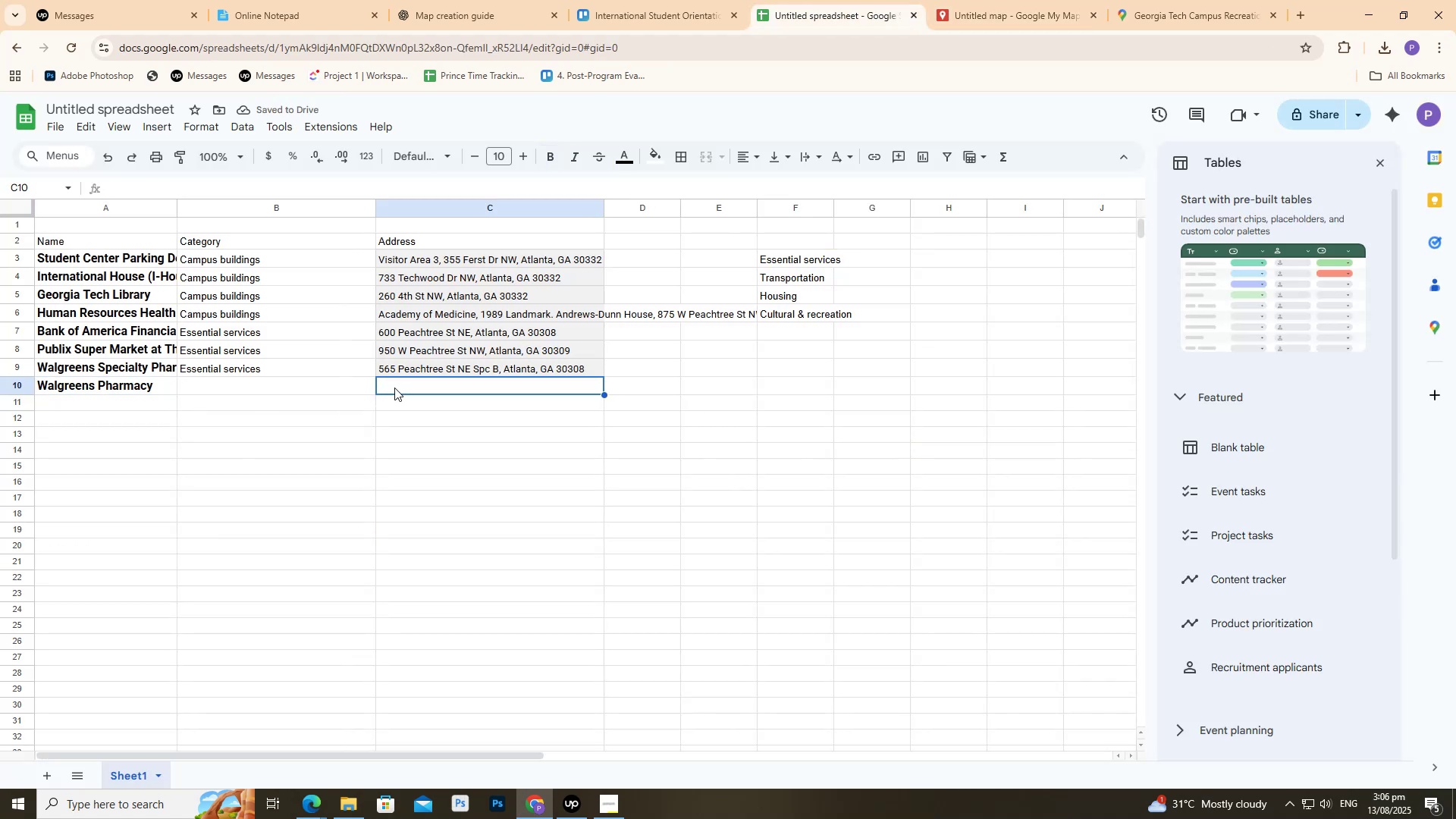 
key(Control+V)
 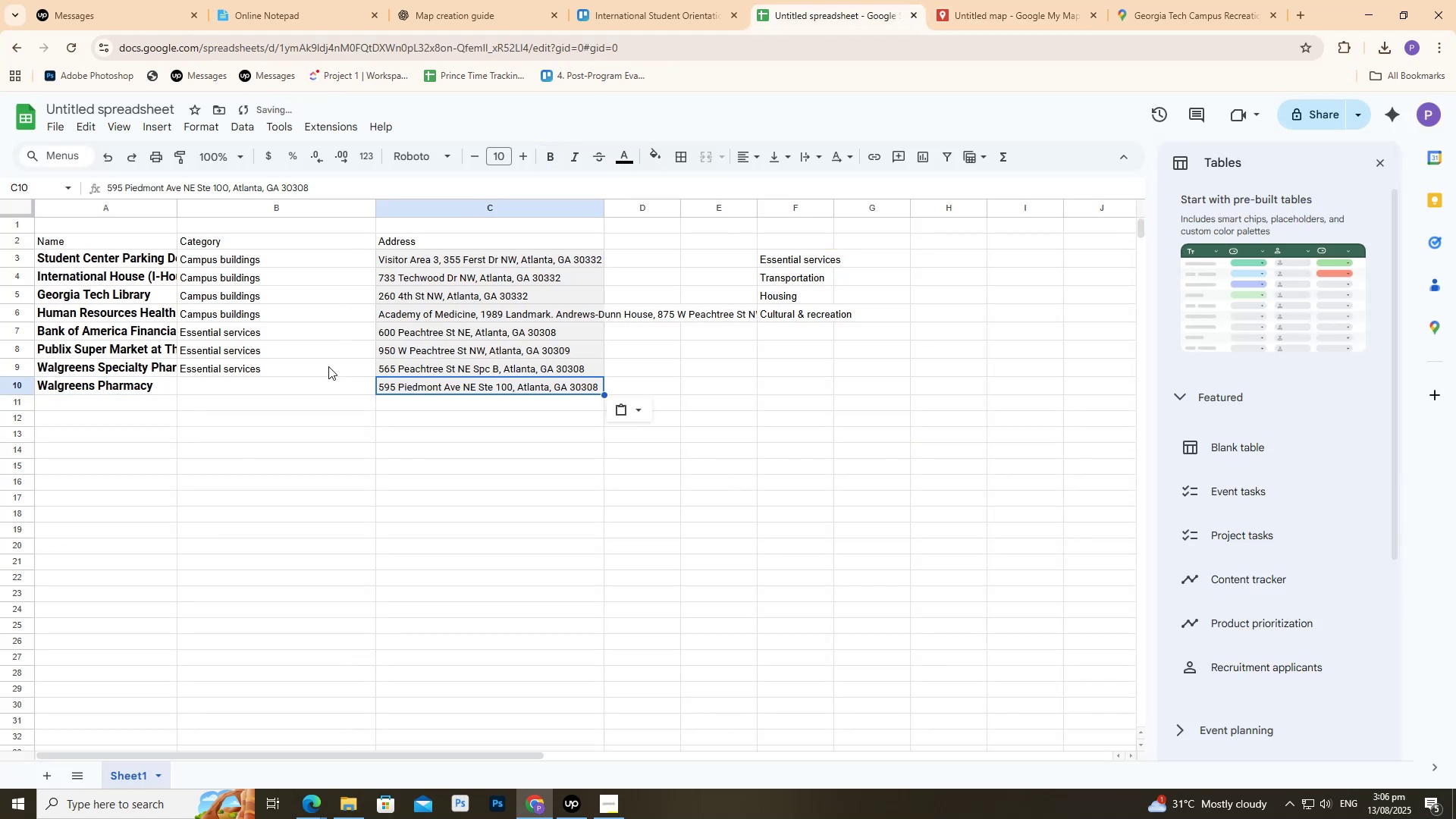 
left_click([328, 366])
 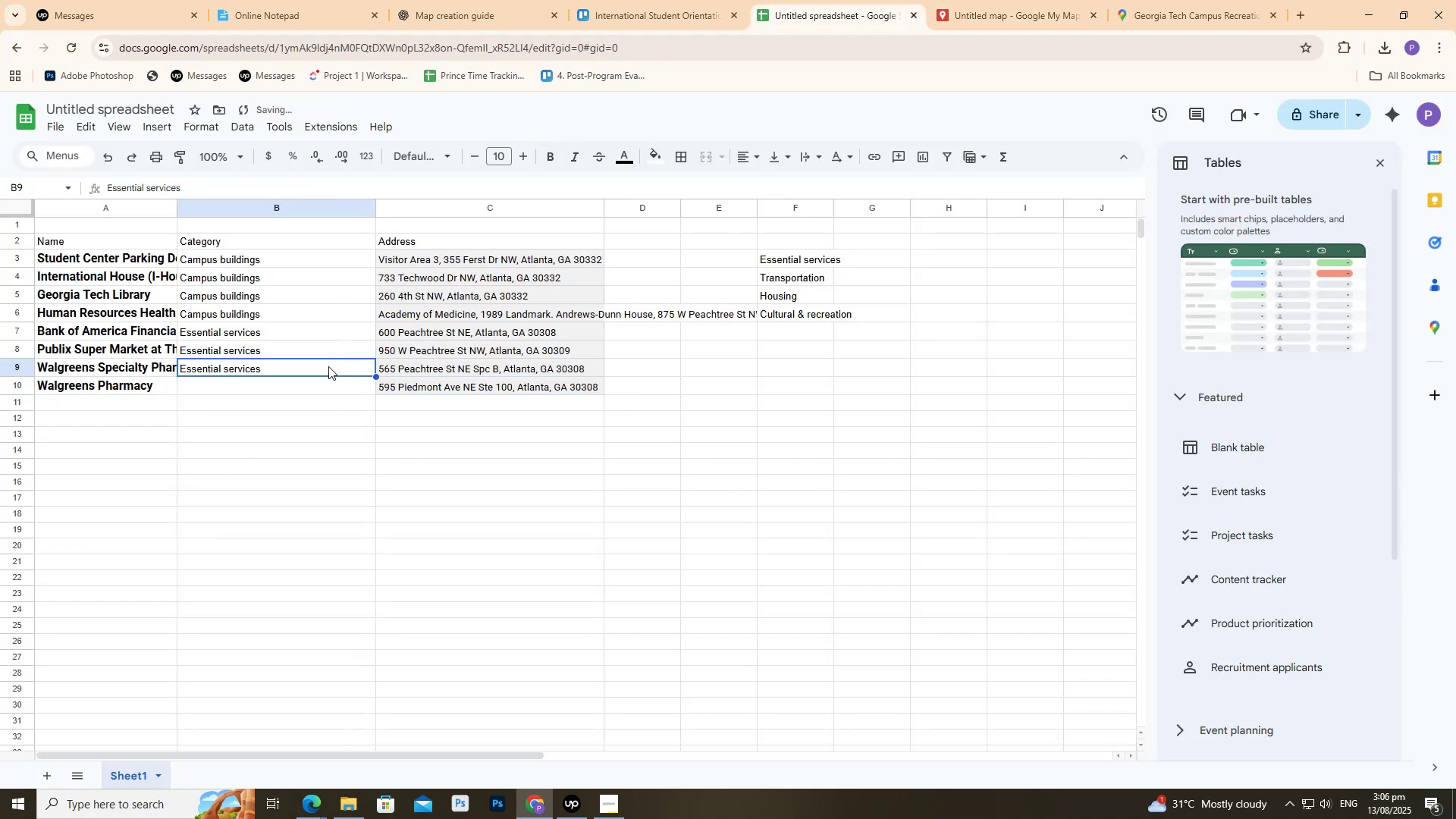 
key(Control+C)
 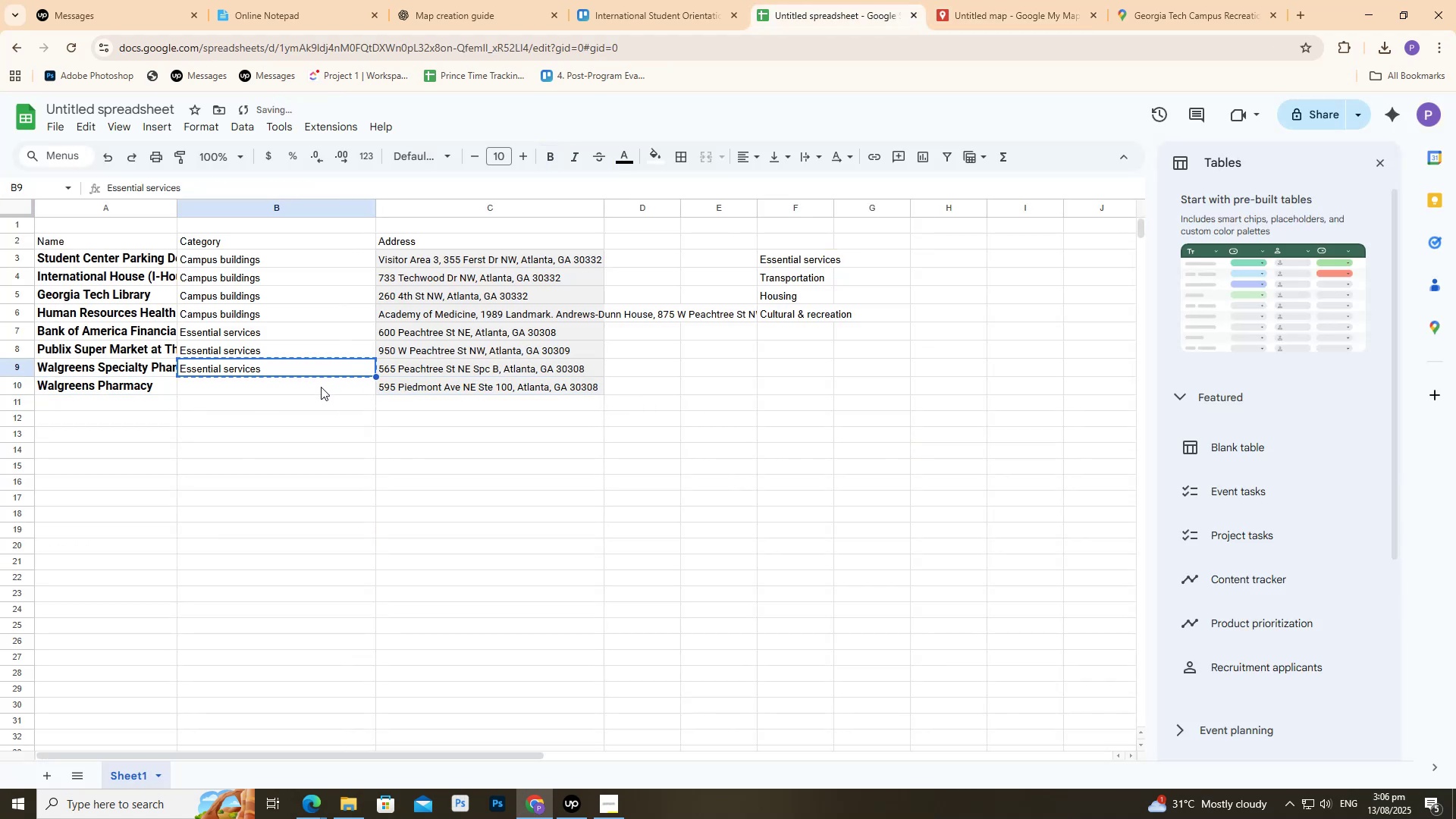 
left_click([321, 387])
 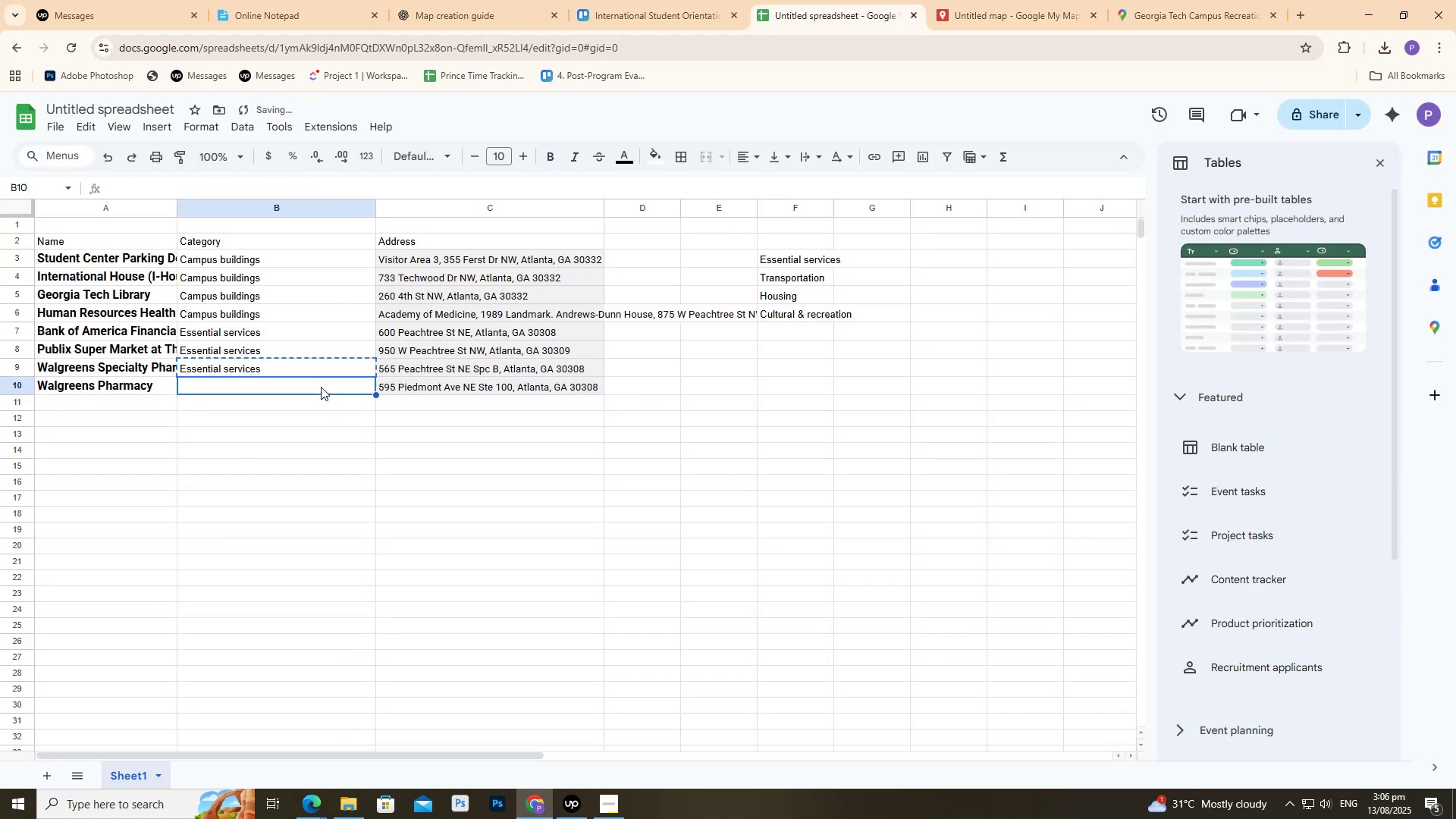 
key(Control+ControlLeft)
 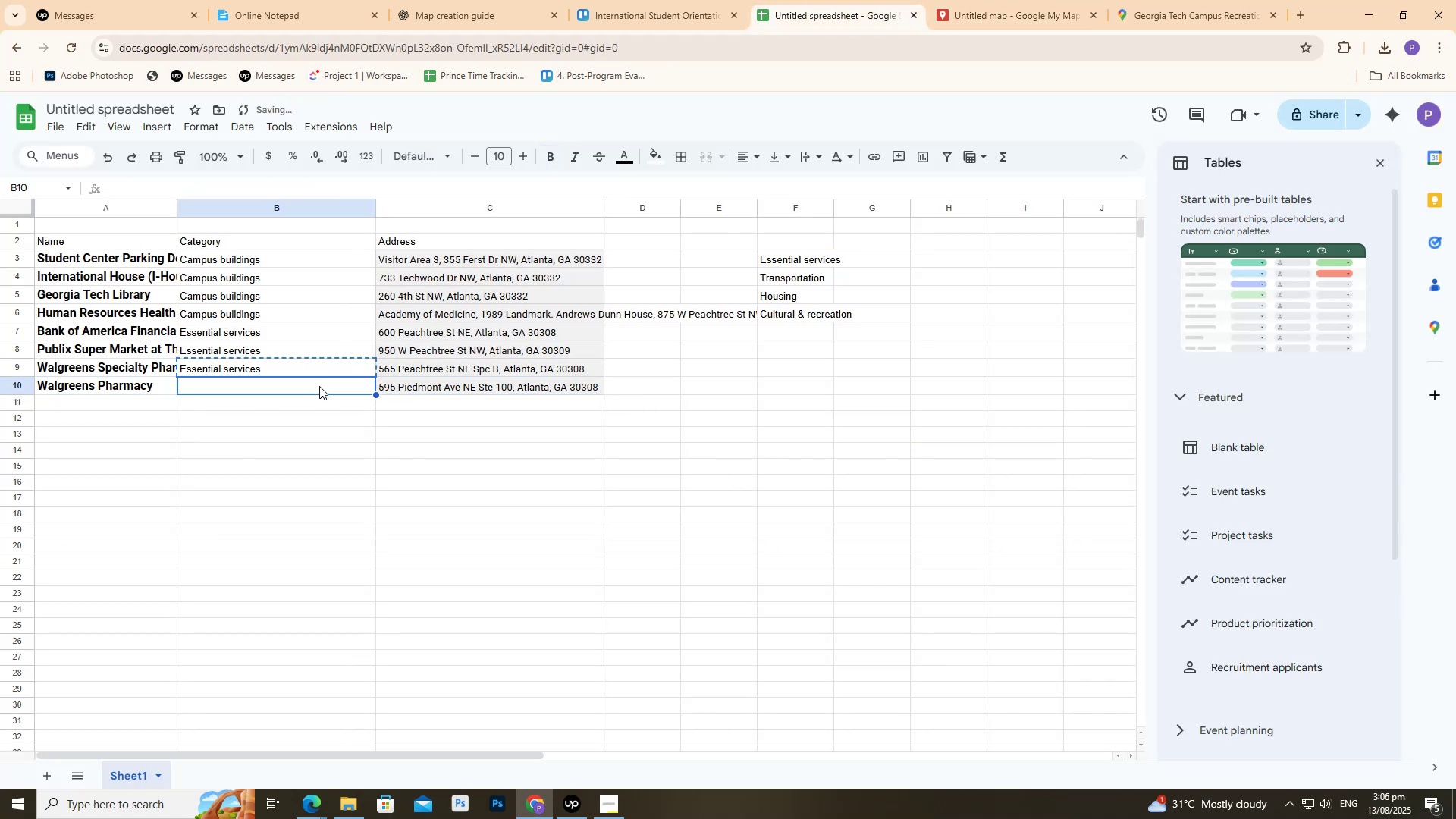 
key(Control+V)
 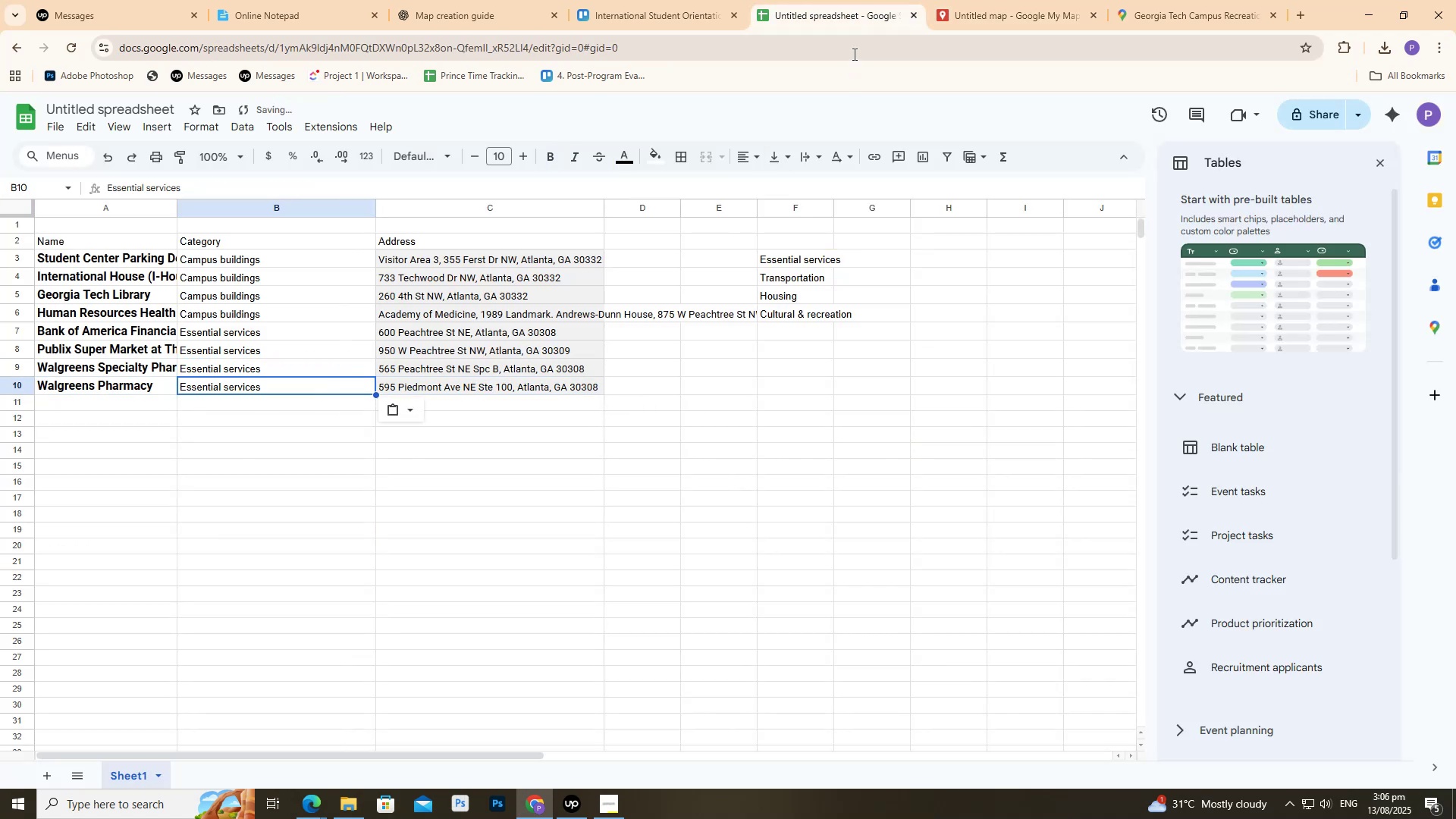 
hold_key(key=ControlLeft, duration=0.32)
 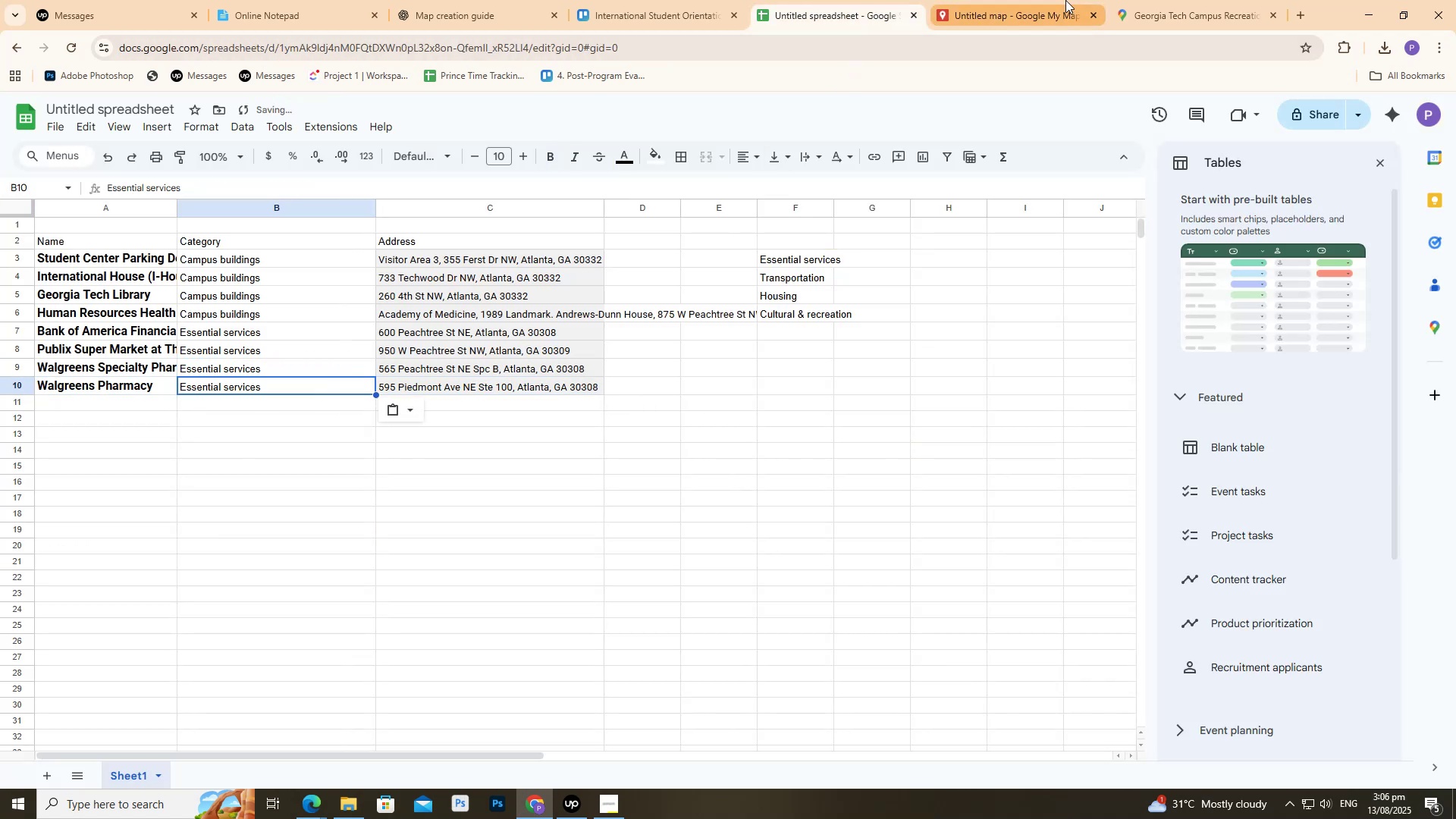 
left_click([1065, 0])
 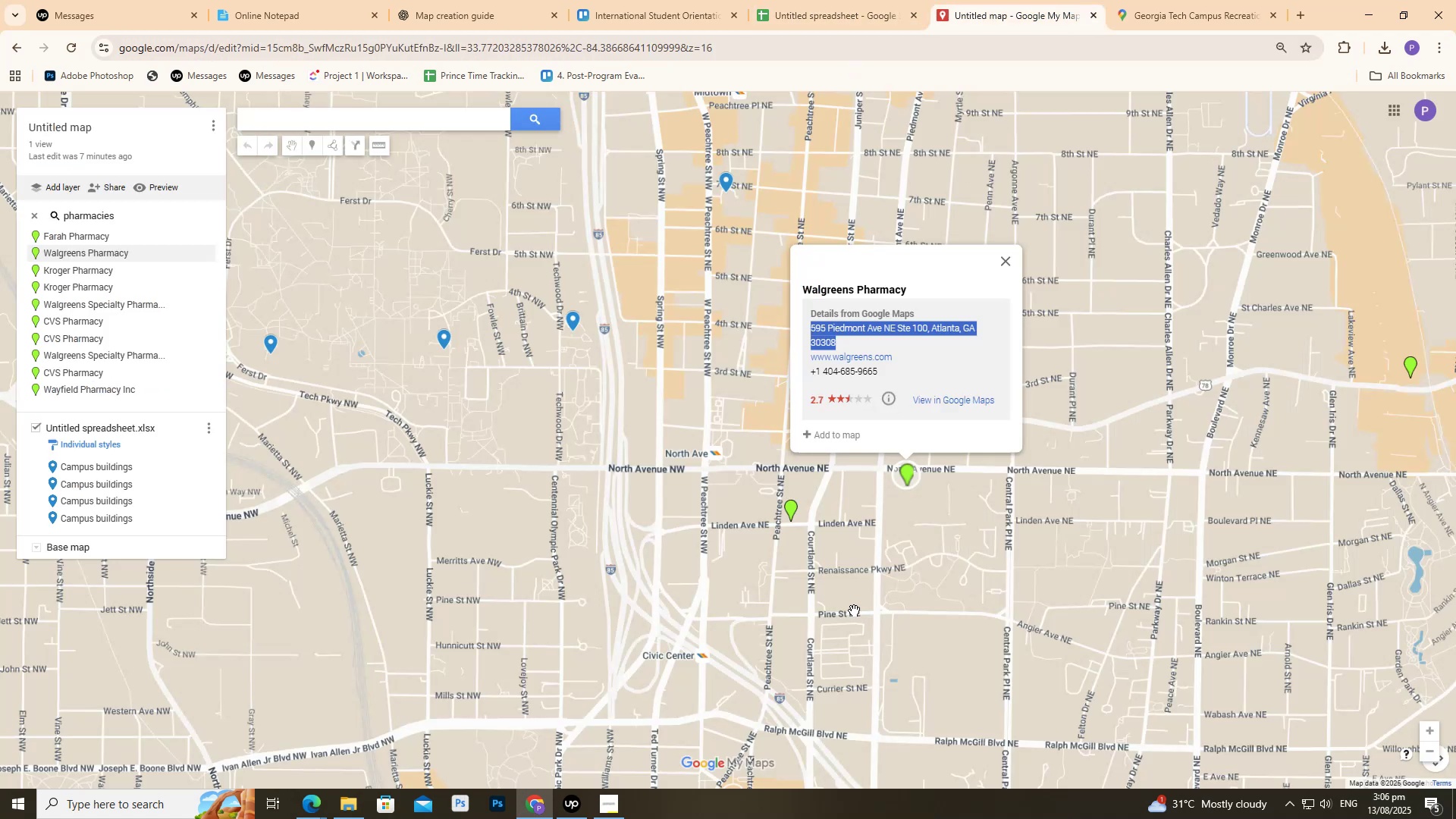 
left_click_drag(start_coordinate=[1056, 585], to_coordinate=[948, 684])
 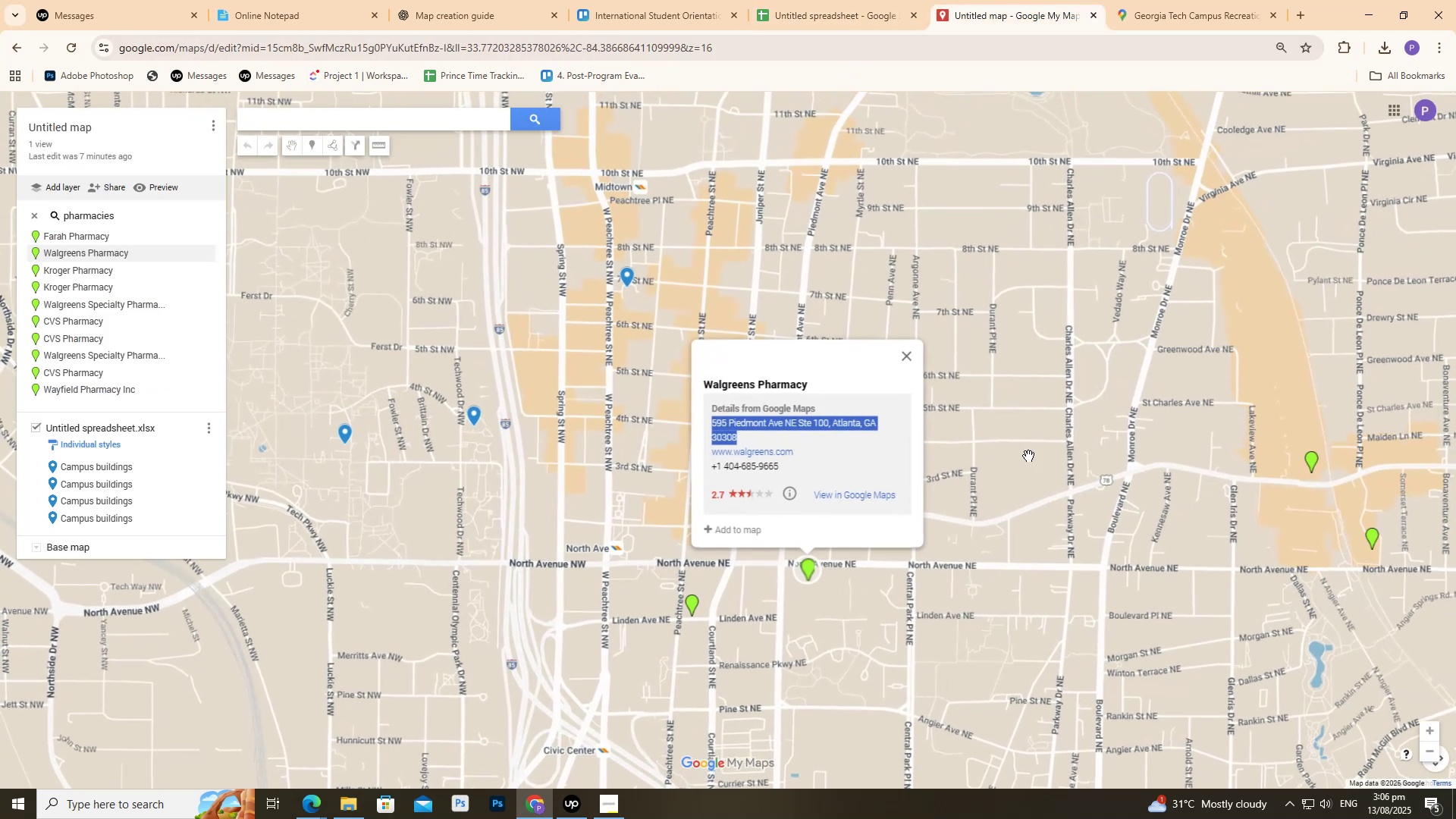 
left_click_drag(start_coordinate=[1031, 440], to_coordinate=[824, 356])
 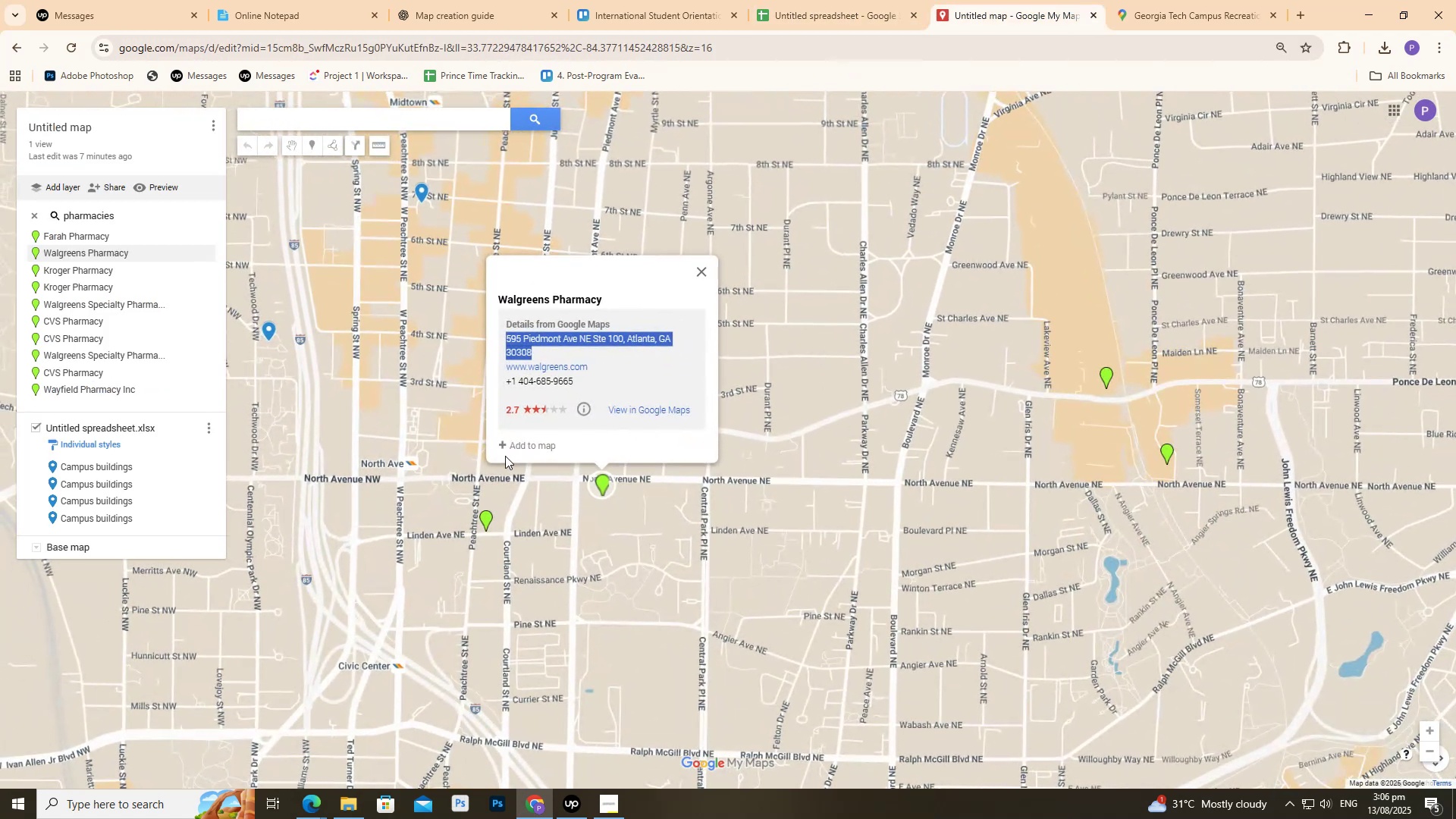 
scroll: coordinate [355, 424], scroll_direction: down, amount: 1.0
 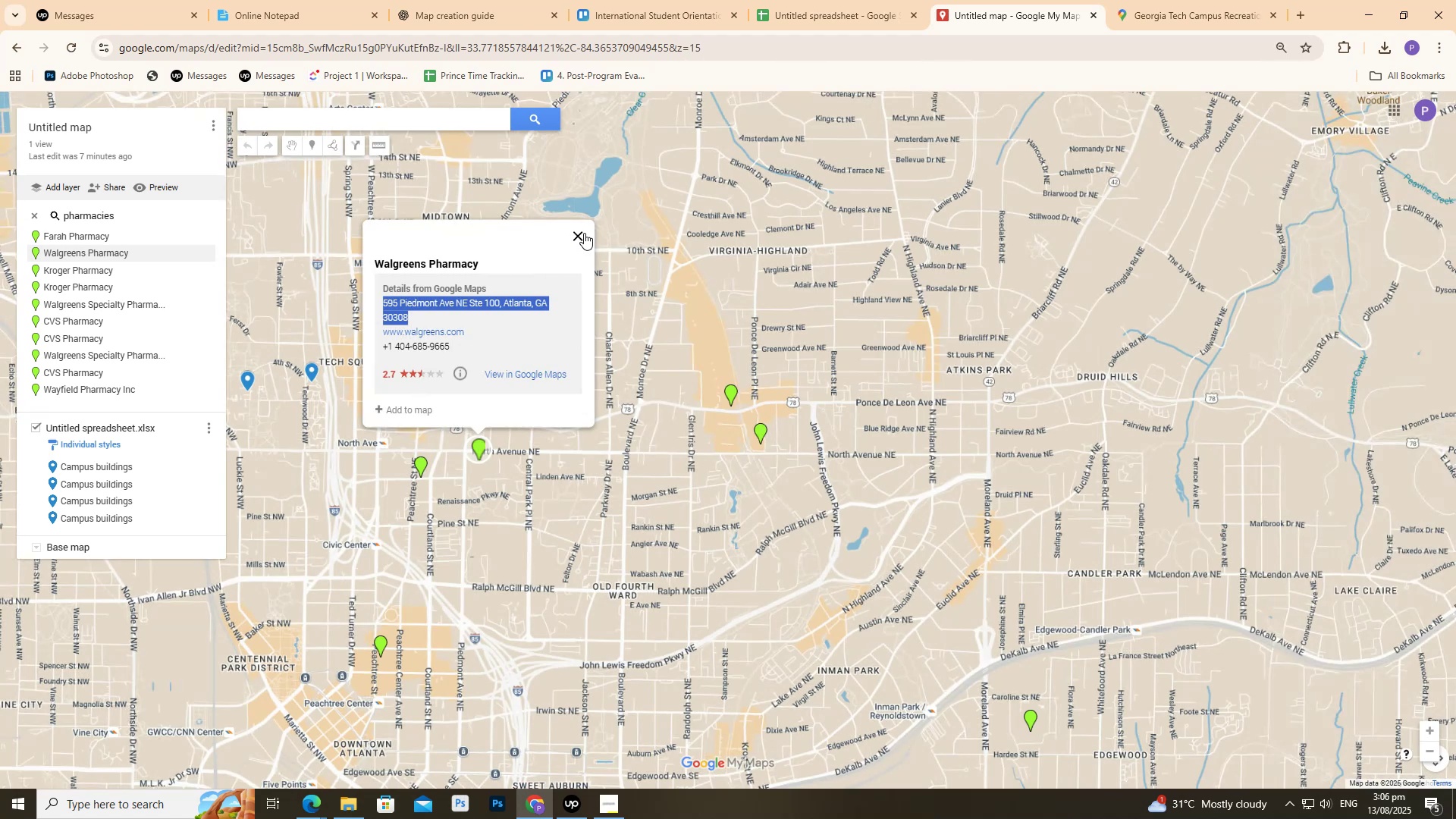 
left_click_drag(start_coordinate=[377, 304], to_coordinate=[833, 348])
 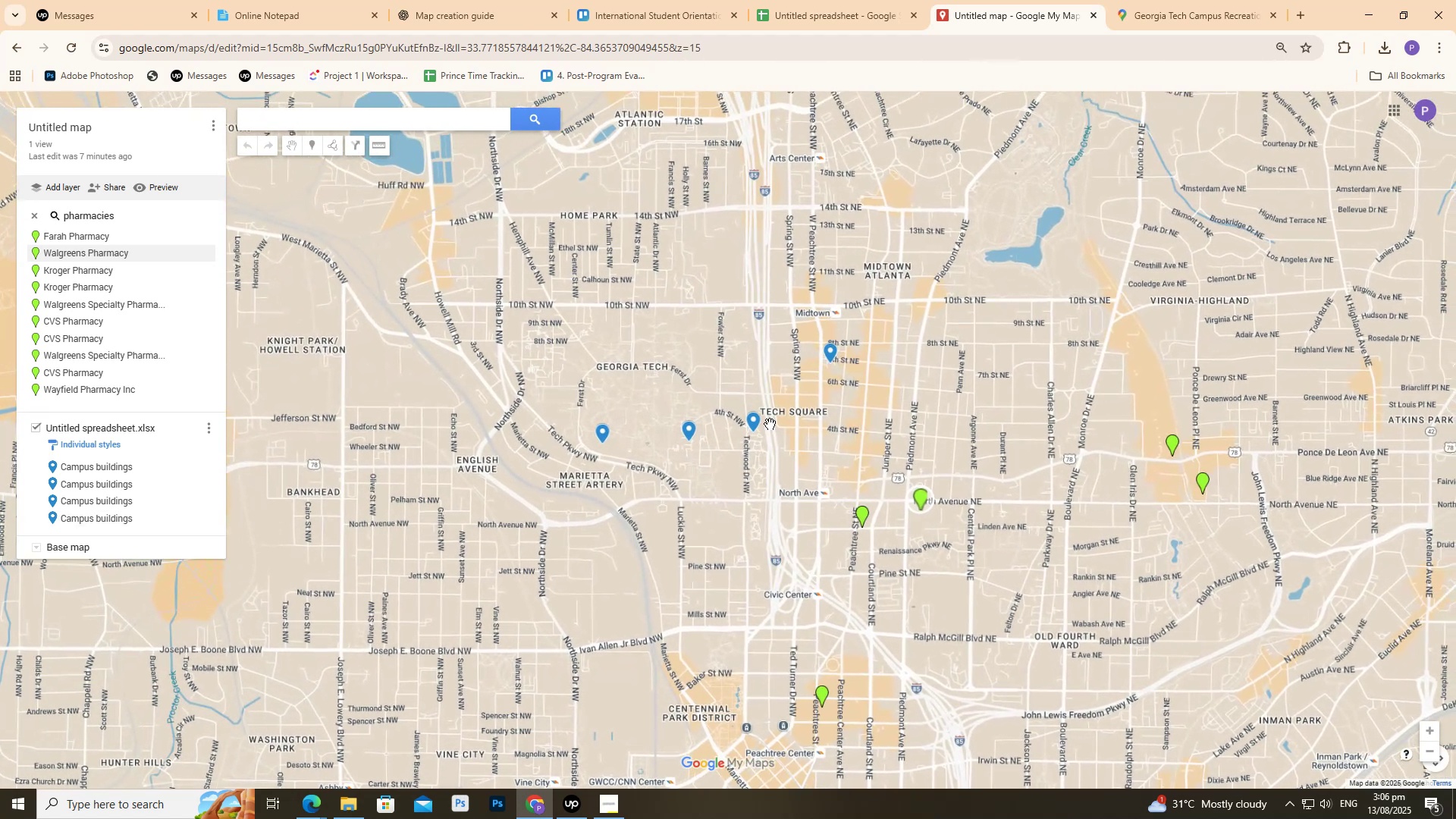 
scroll: coordinate [757, 438], scroll_direction: up, amount: 1.0
 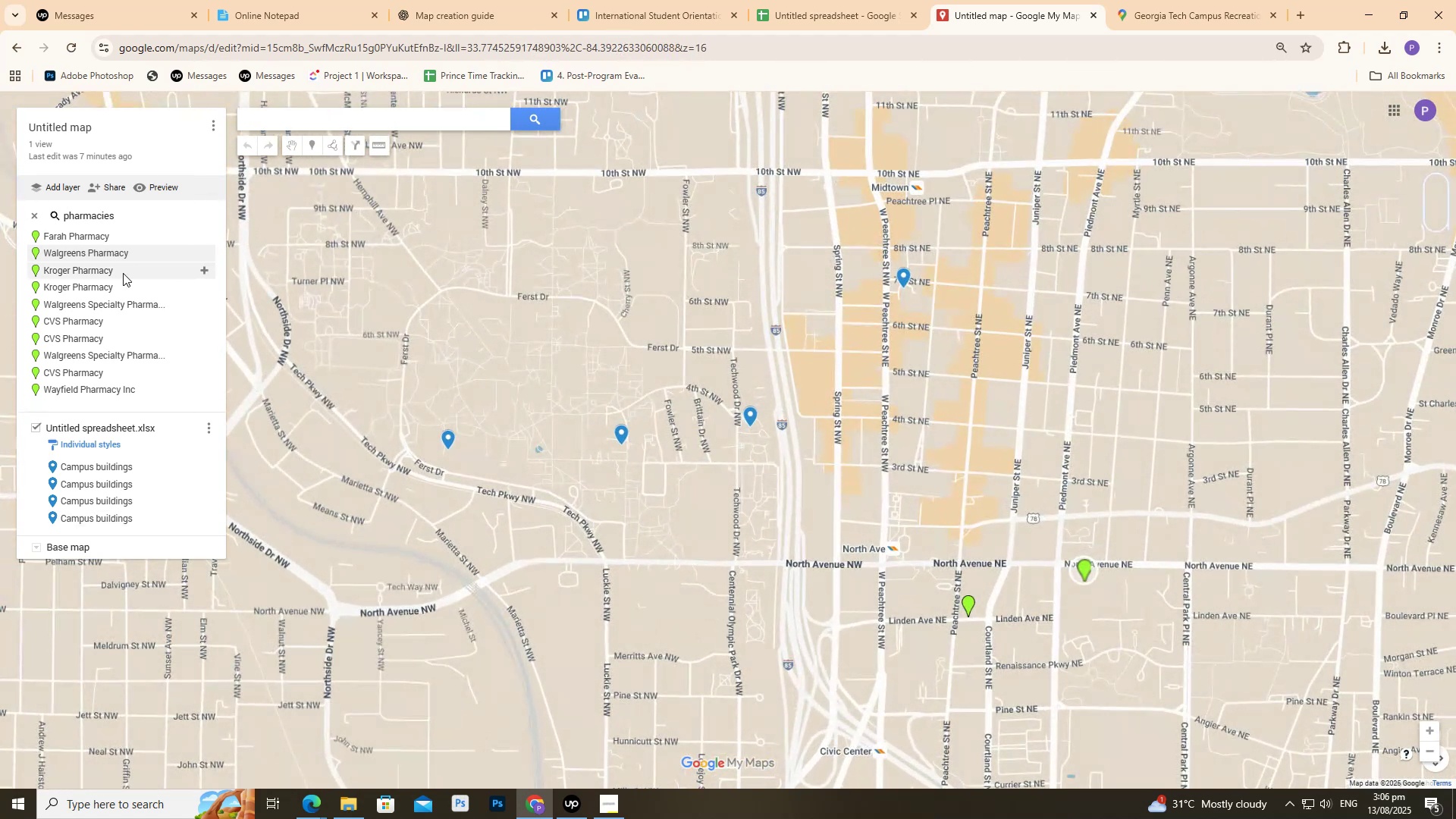 
left_click([124, 271])
 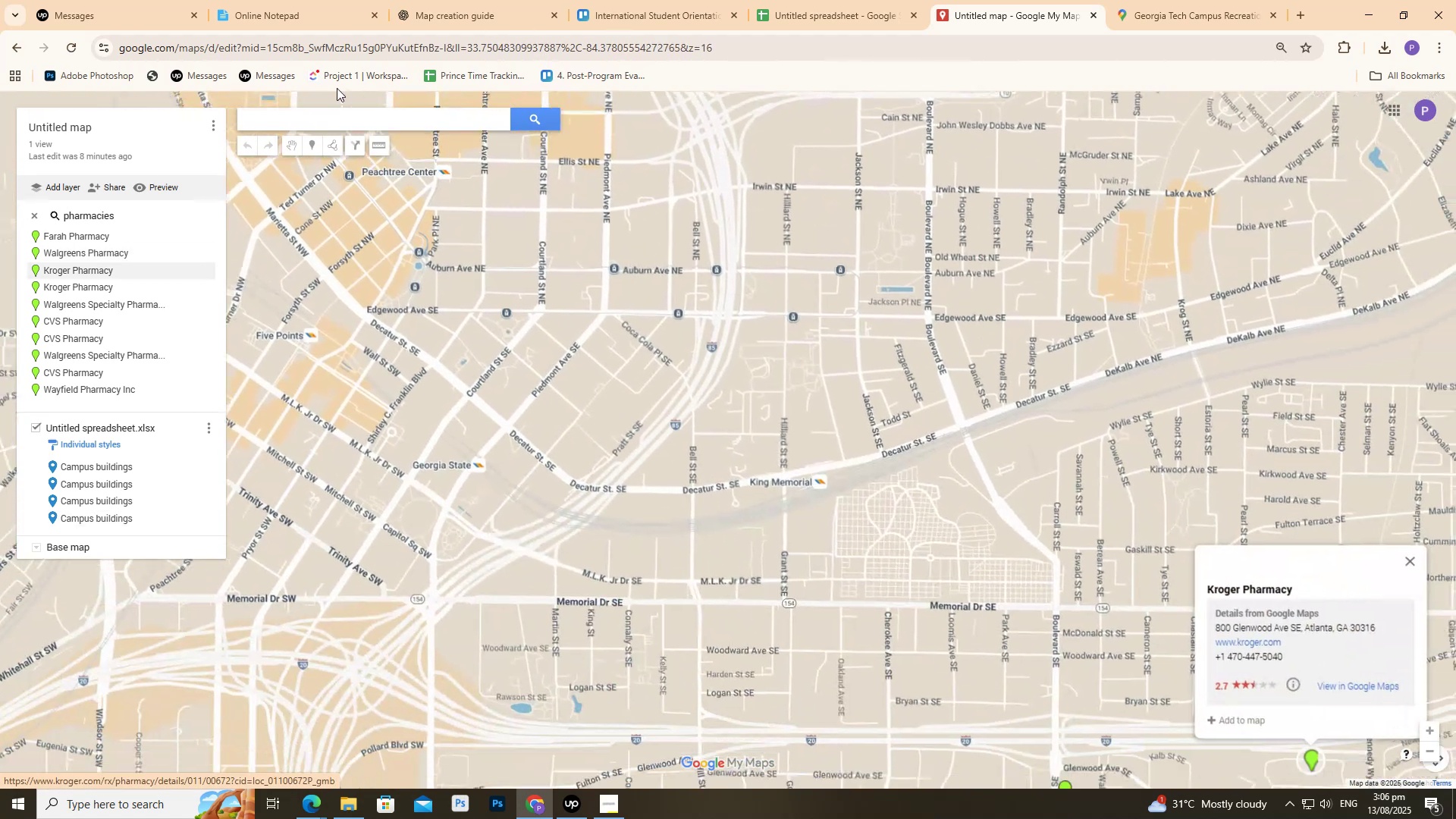 
left_click_drag(start_coordinate=[569, 270], to_coordinate=[698, 454])
 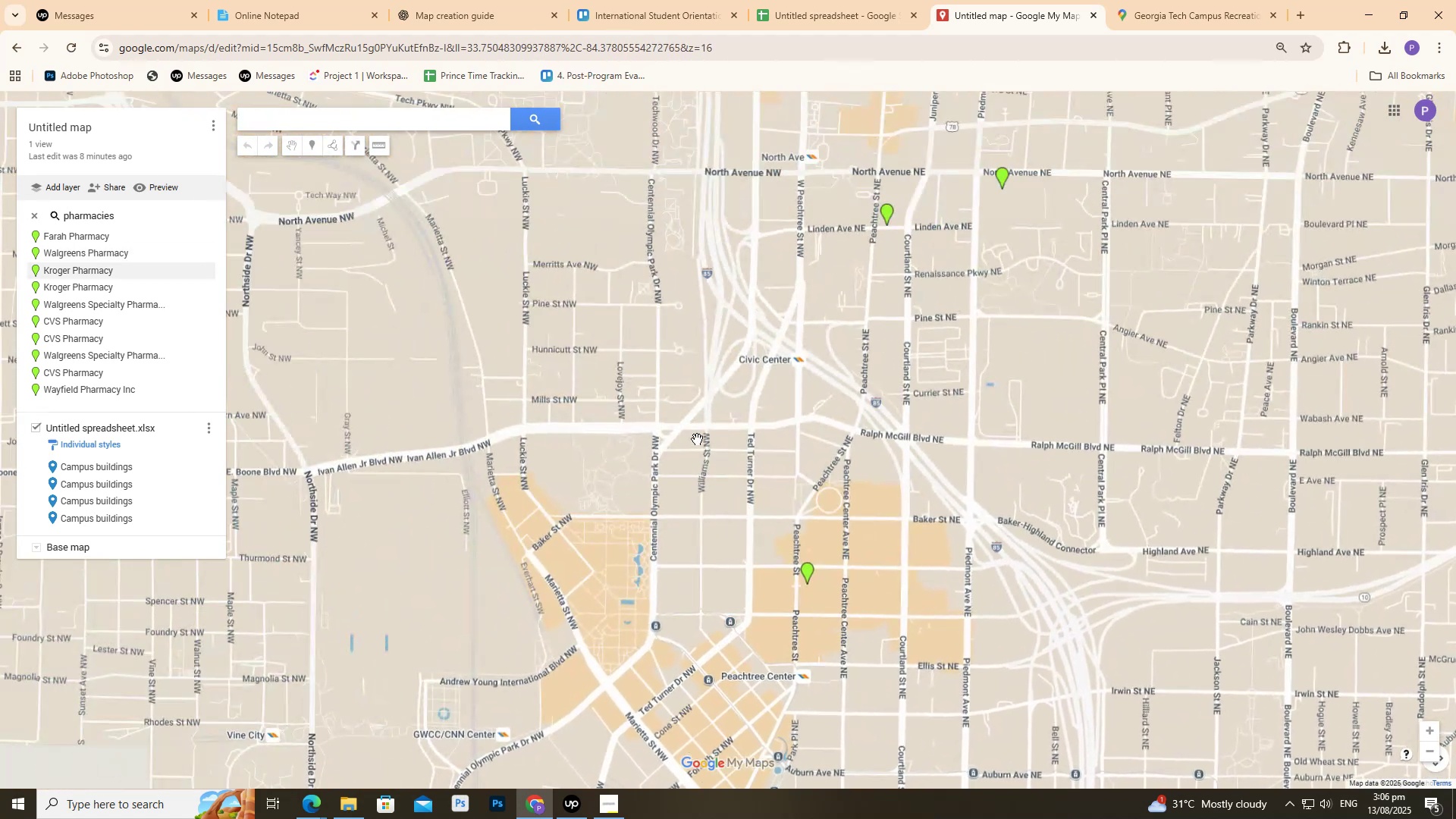 
left_click_drag(start_coordinate=[697, 430], to_coordinate=[665, 560])
 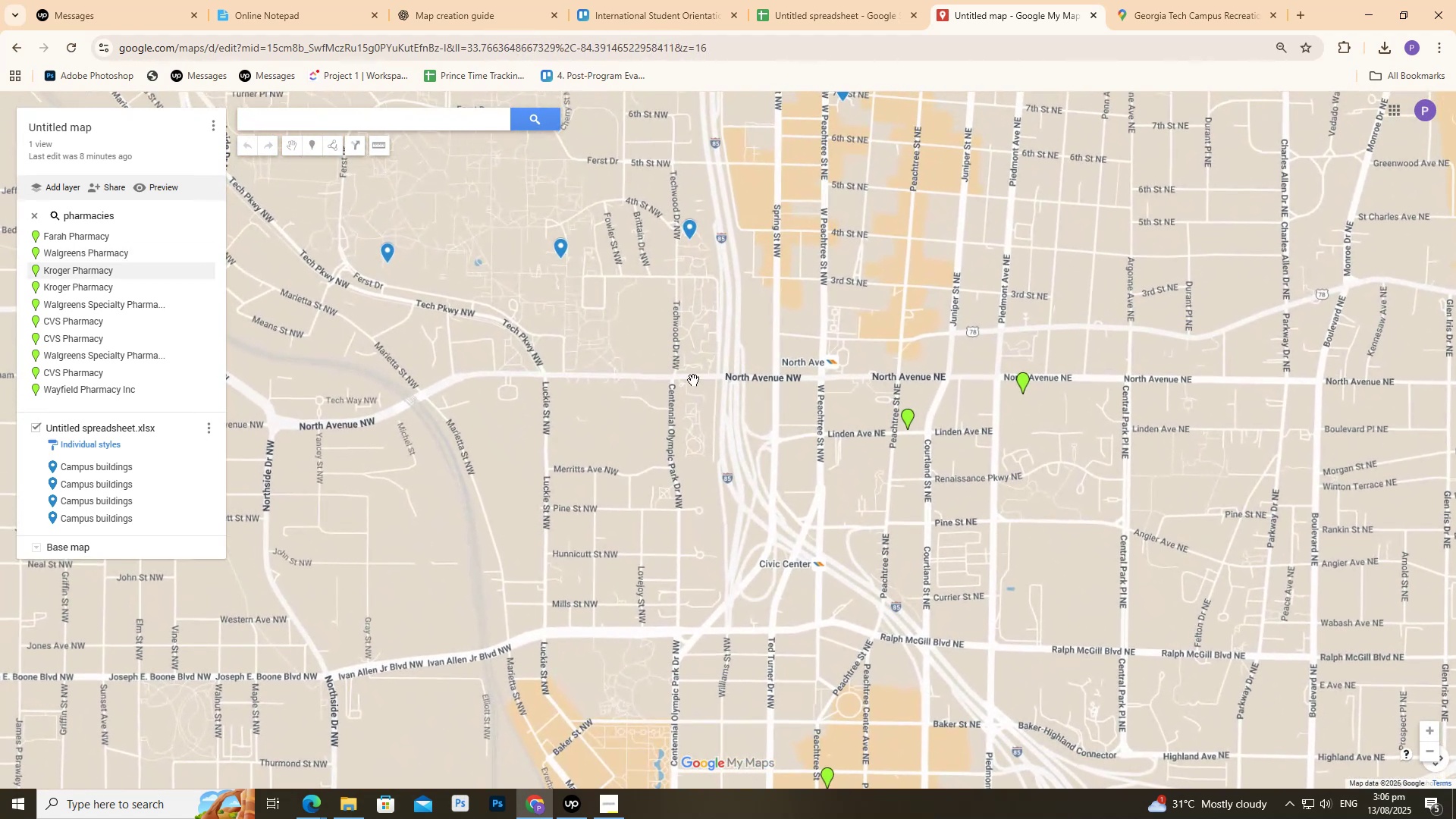 
left_click_drag(start_coordinate=[689, 352], to_coordinate=[573, 272])
 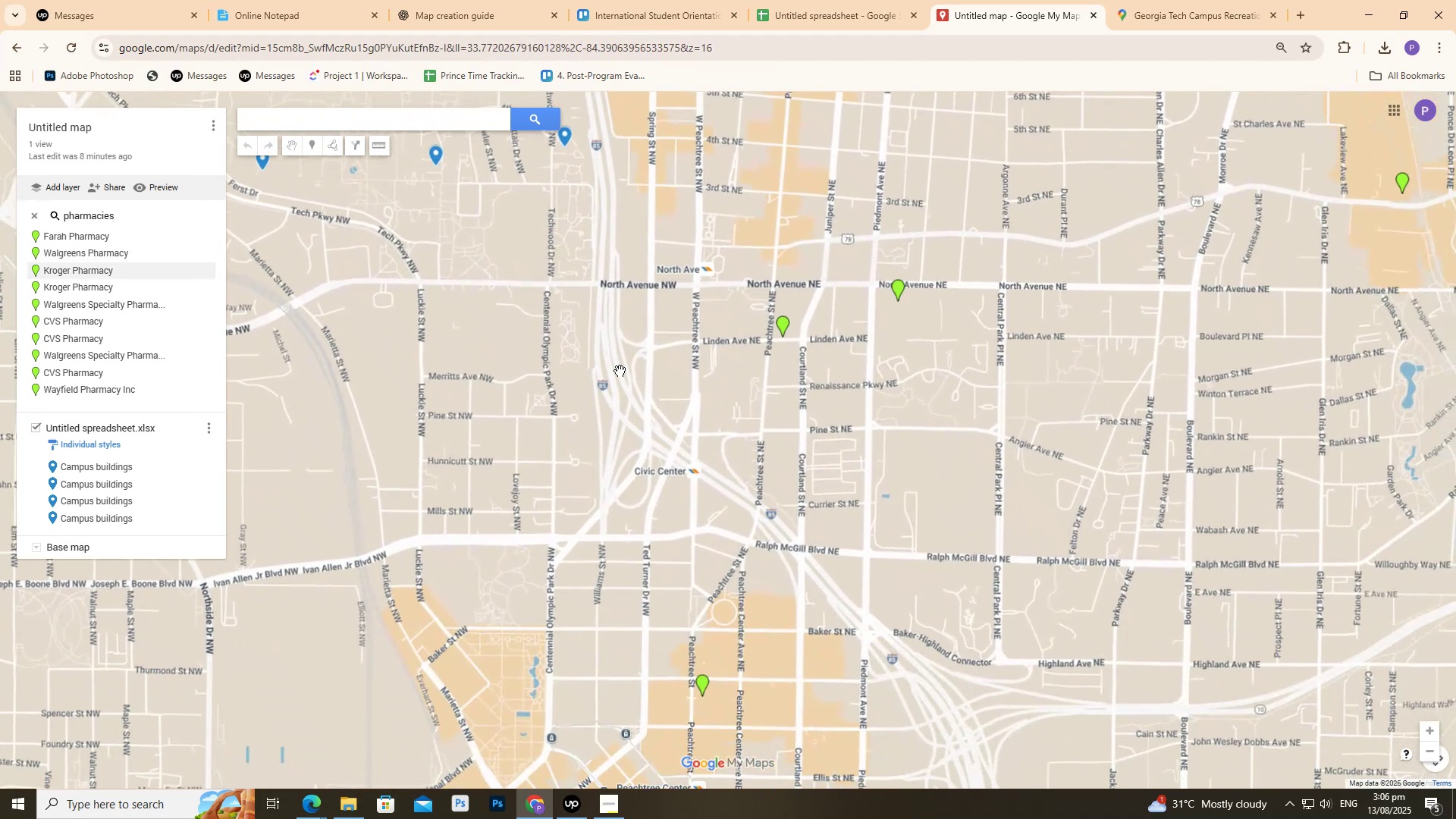 
left_click_drag(start_coordinate=[626, 385], to_coordinate=[629, 515])
 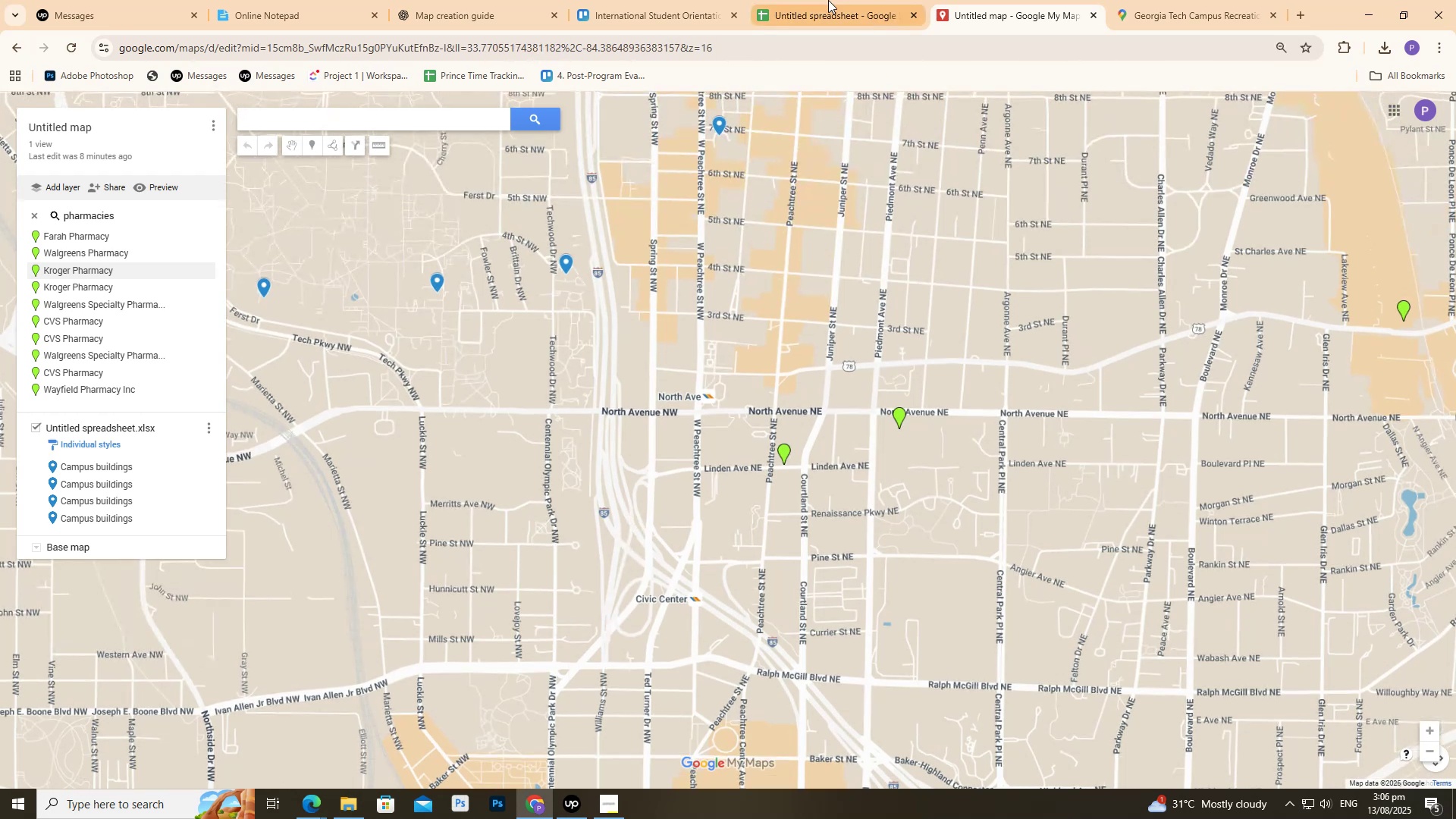 
left_click([828, 0])
 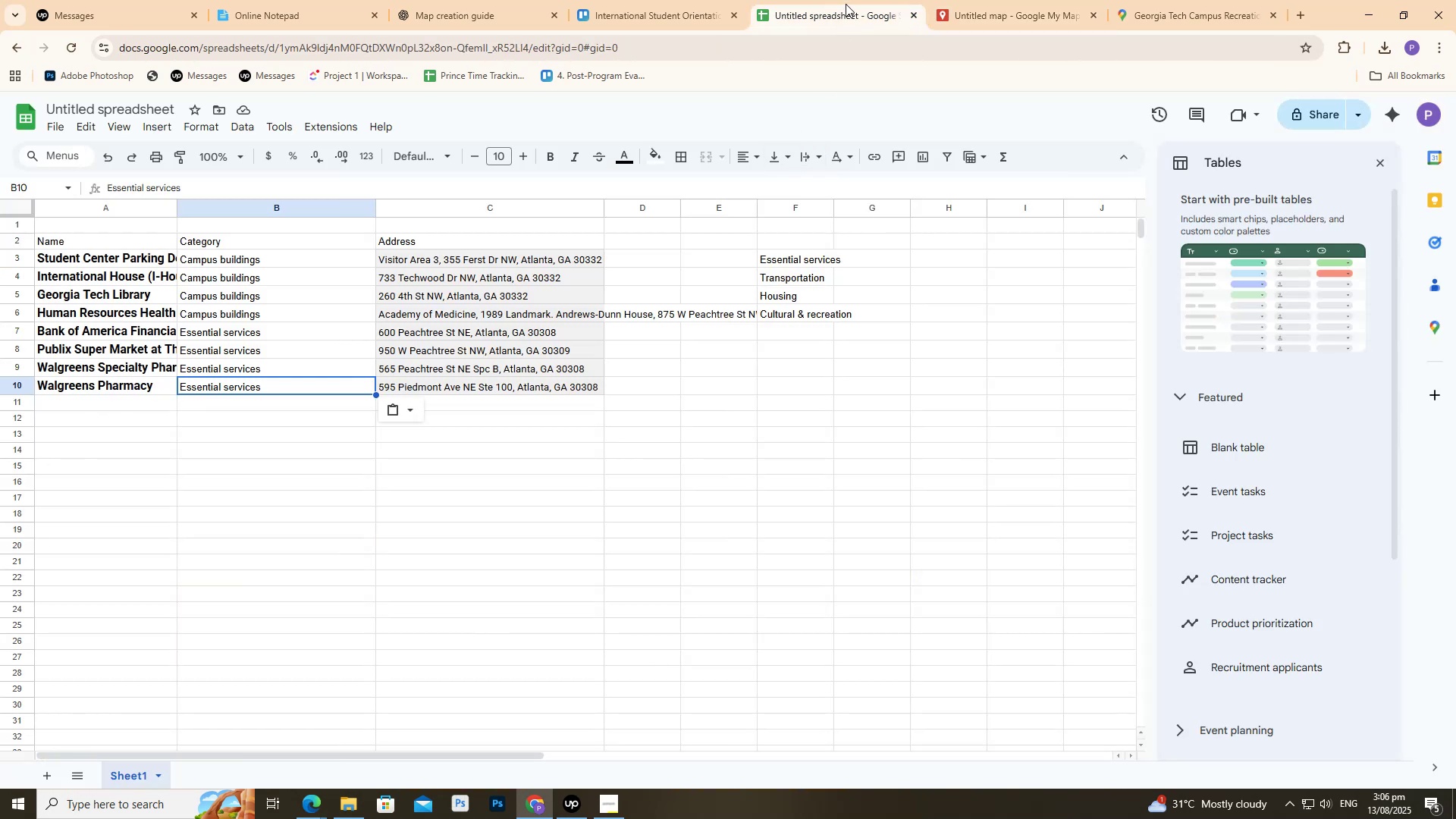 
wait(5.36)
 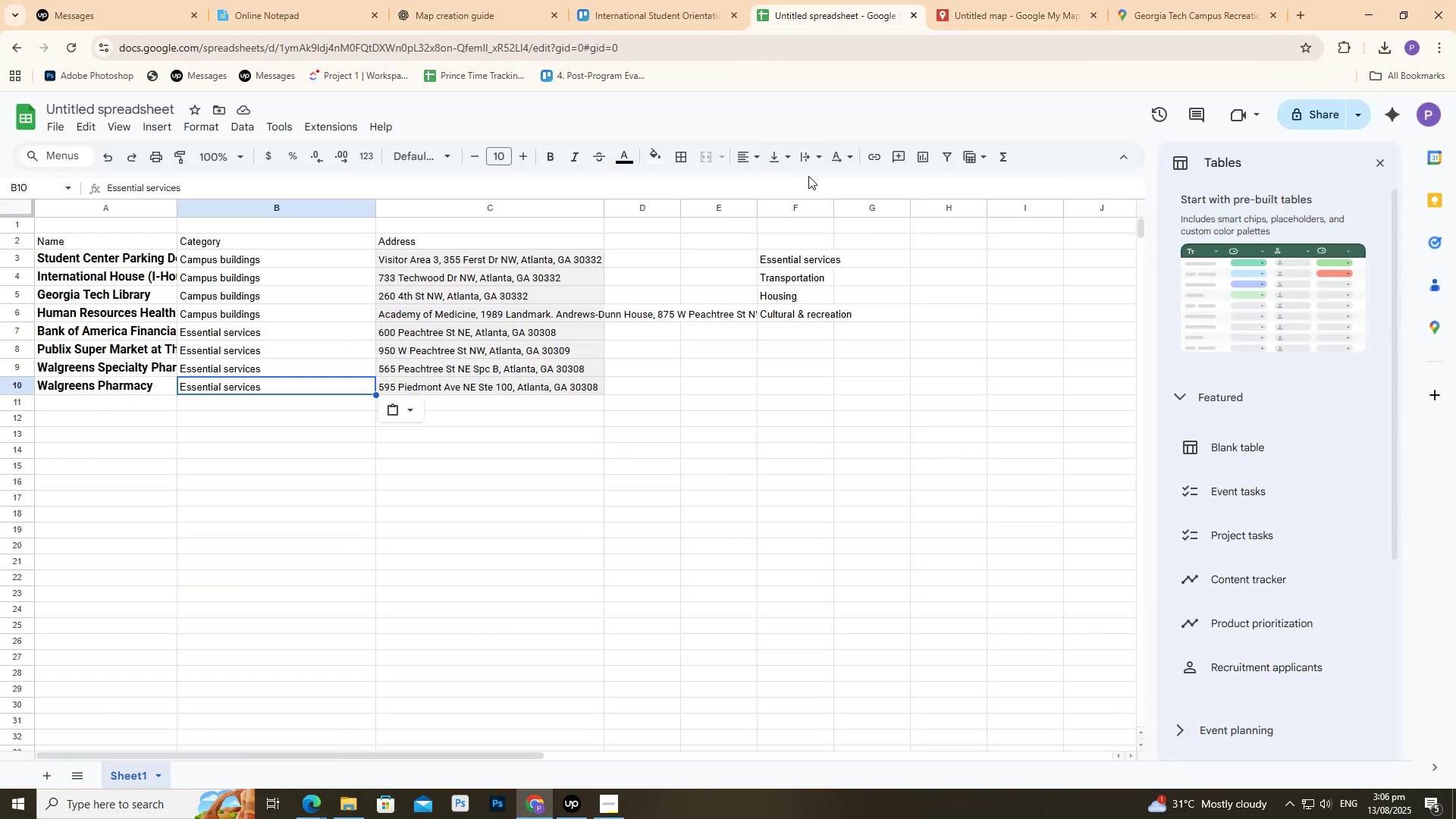 
left_click([814, 273])
 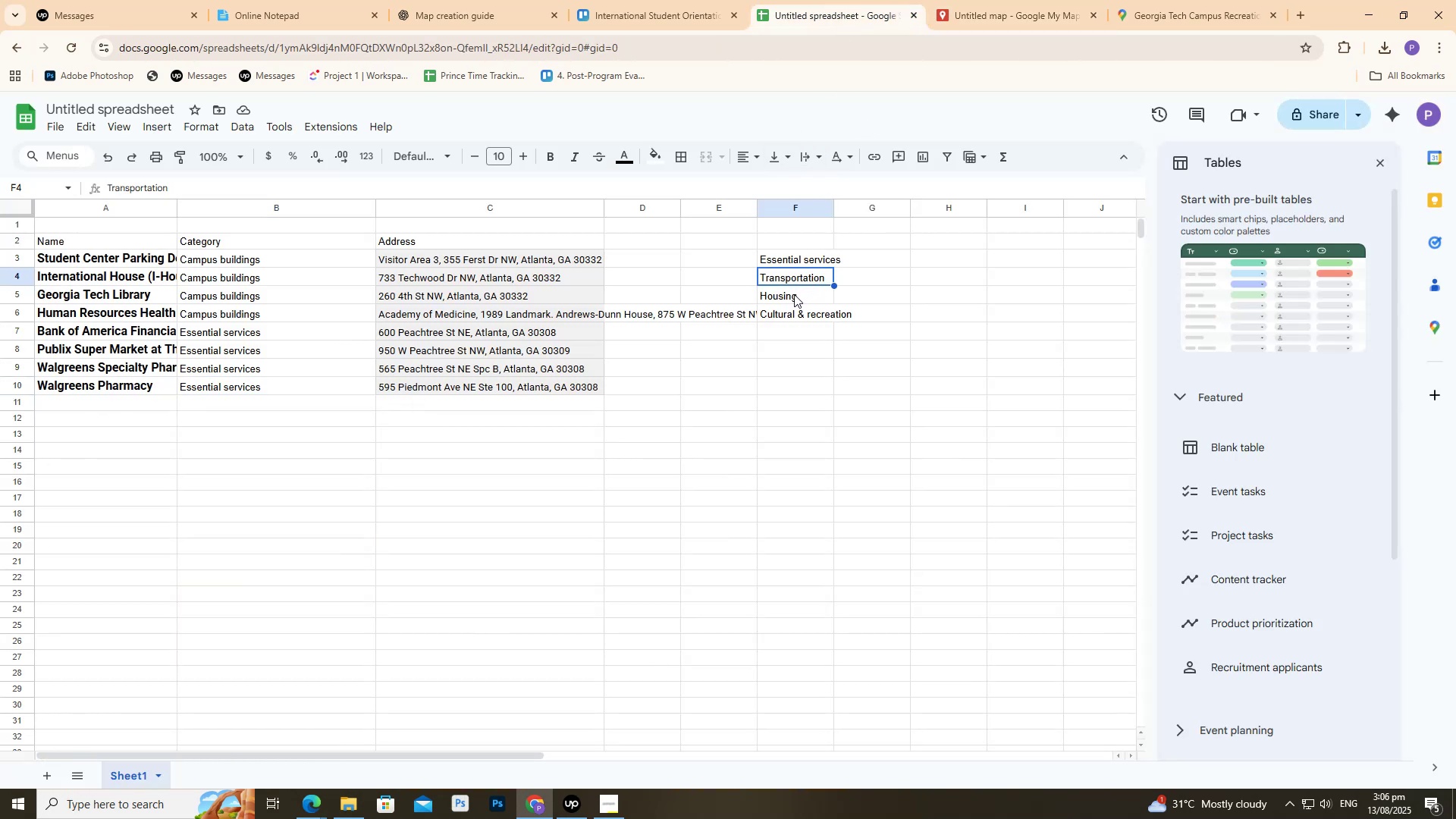 
left_click([793, 295])
 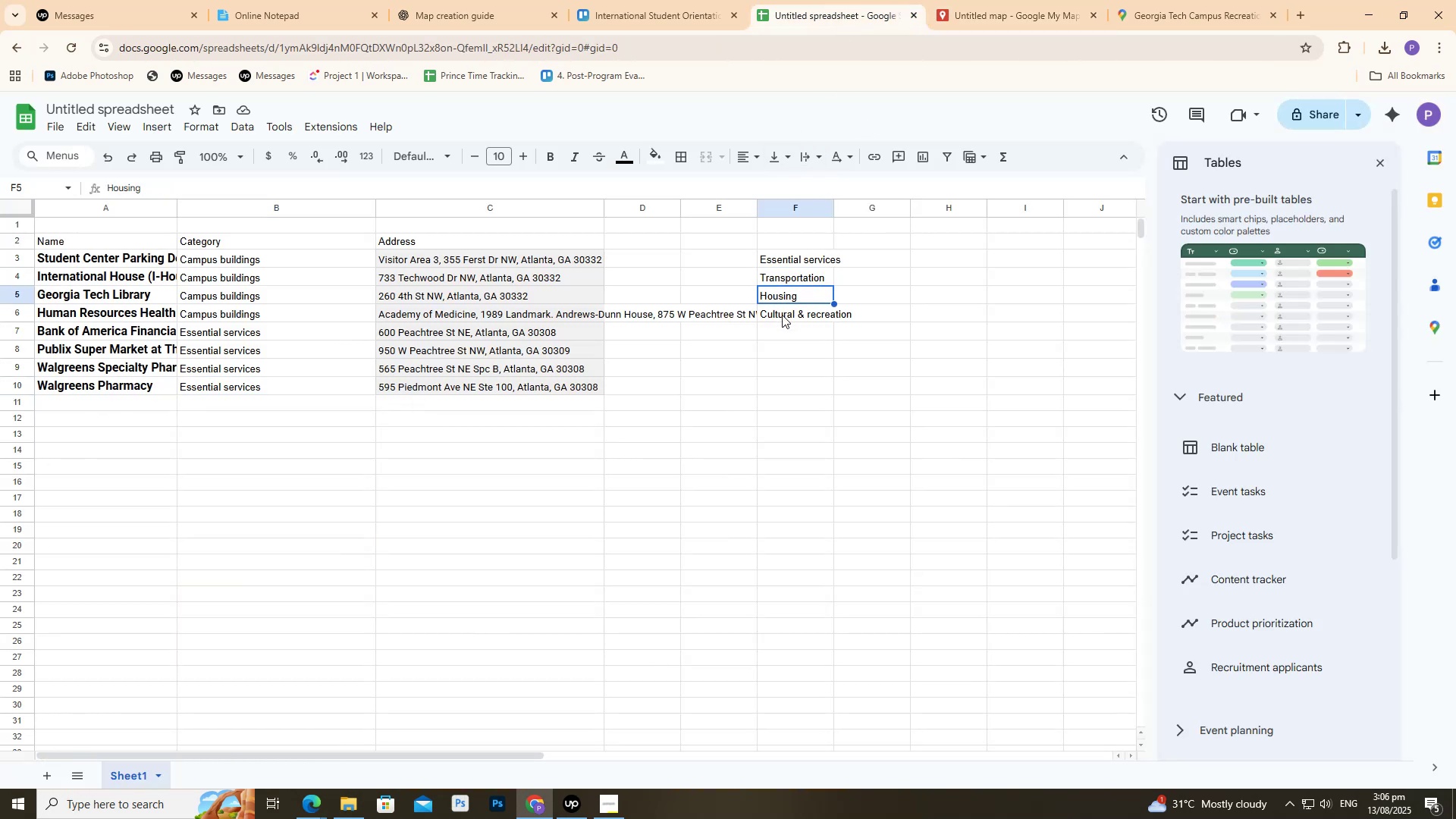 
left_click([782, 315])
 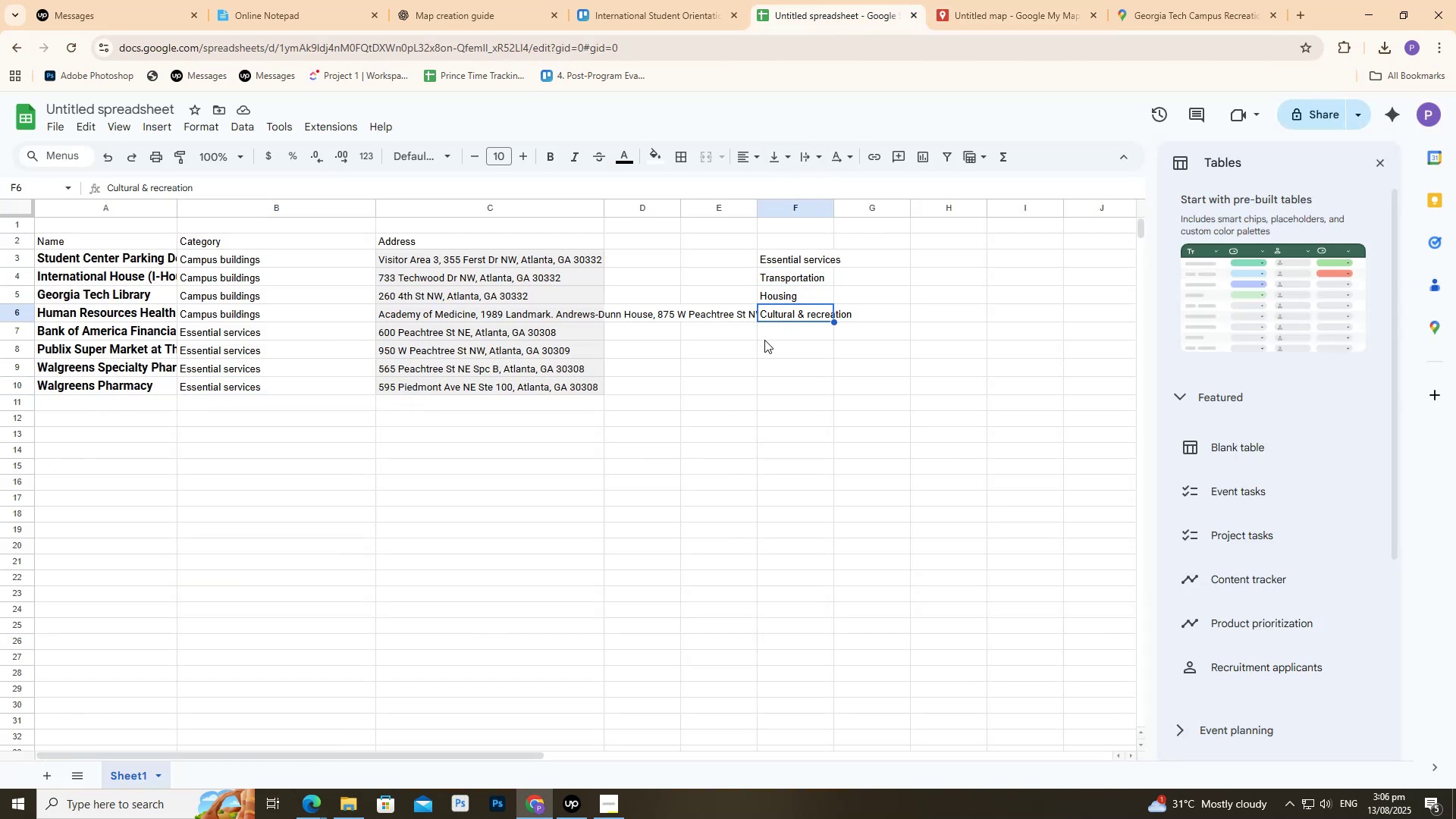 
left_click([764, 340])
 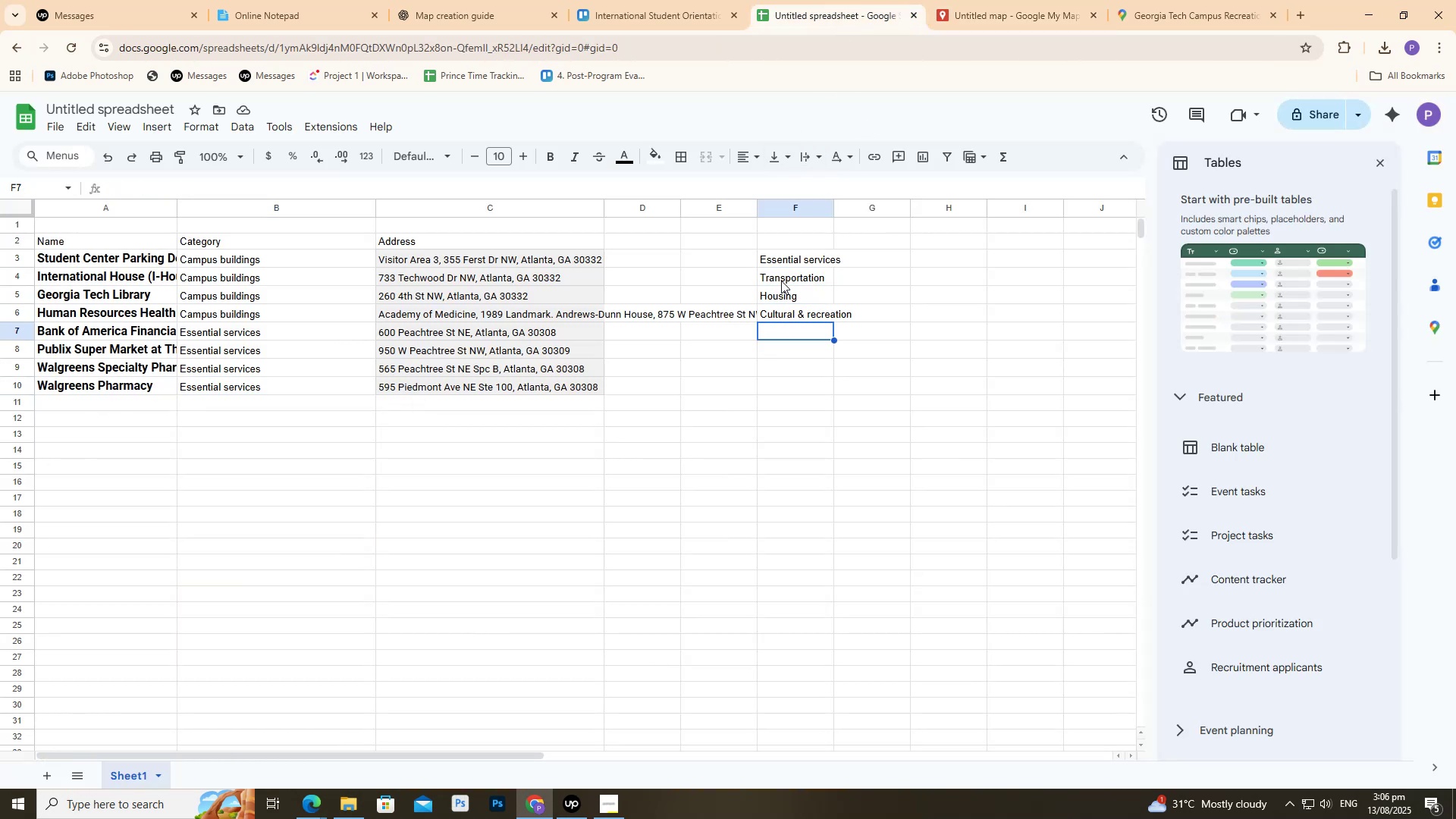 
double_click([781, 281])
 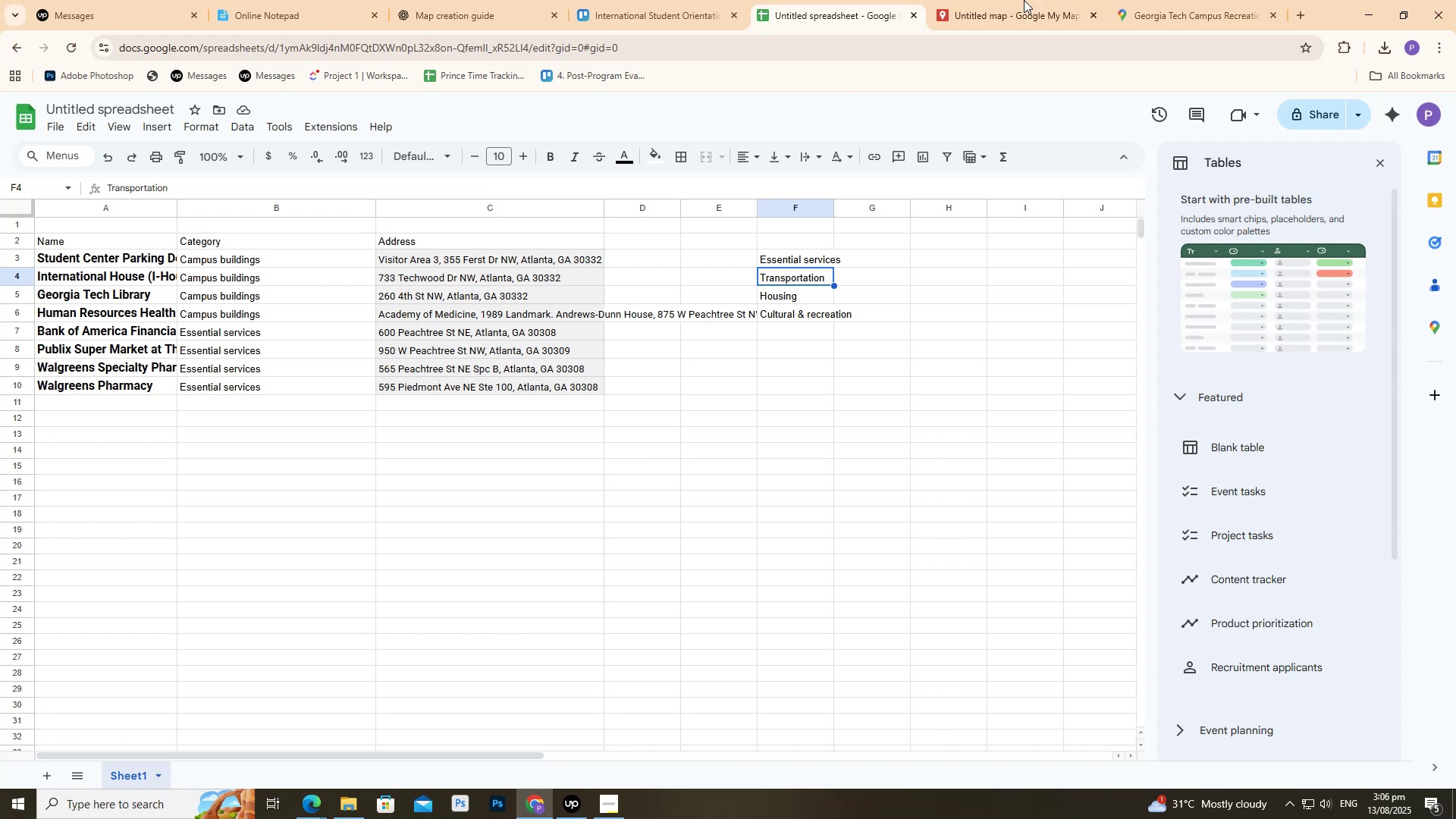 
key(Control+ControlLeft)
 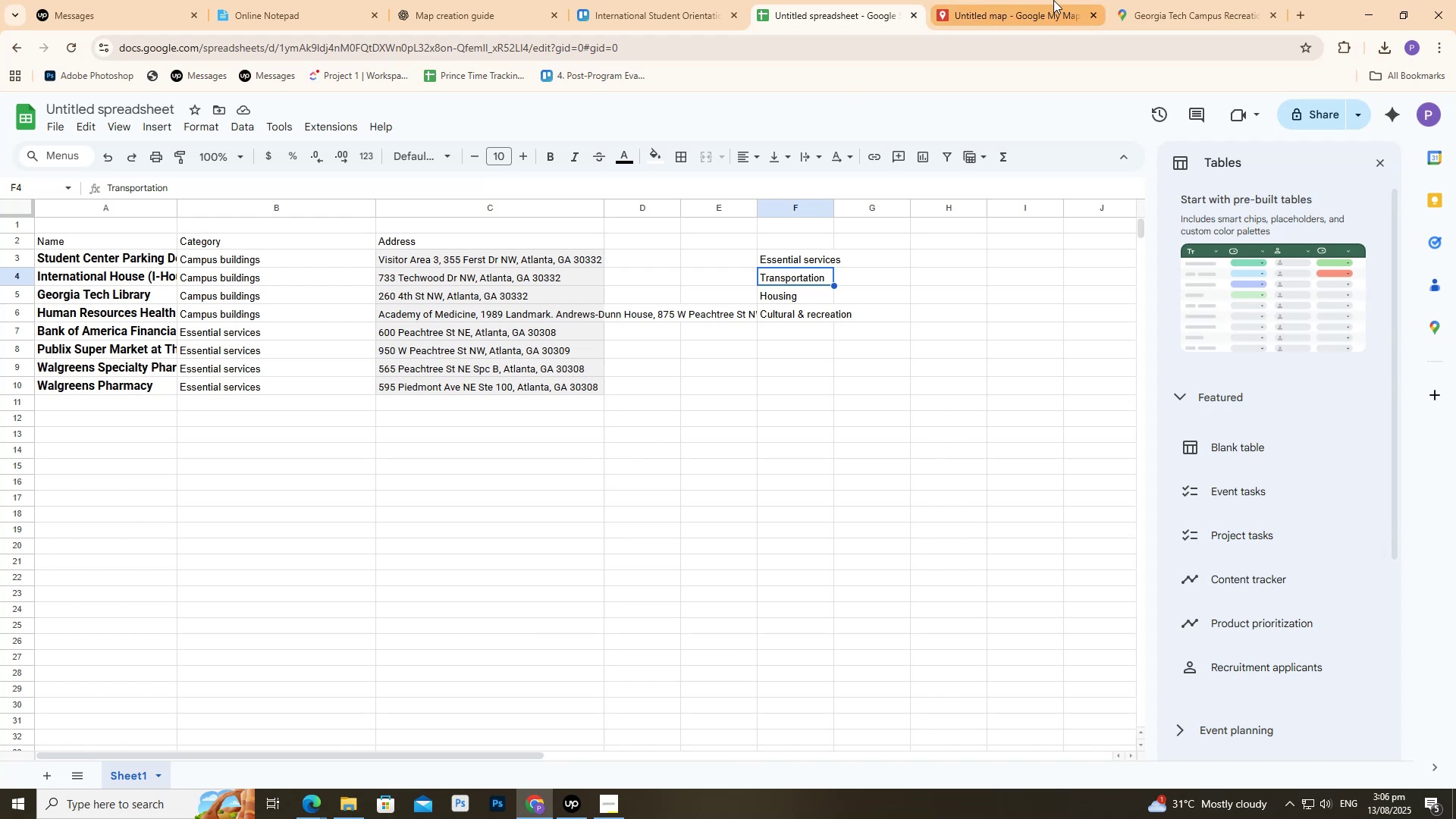 
key(Control+C)
 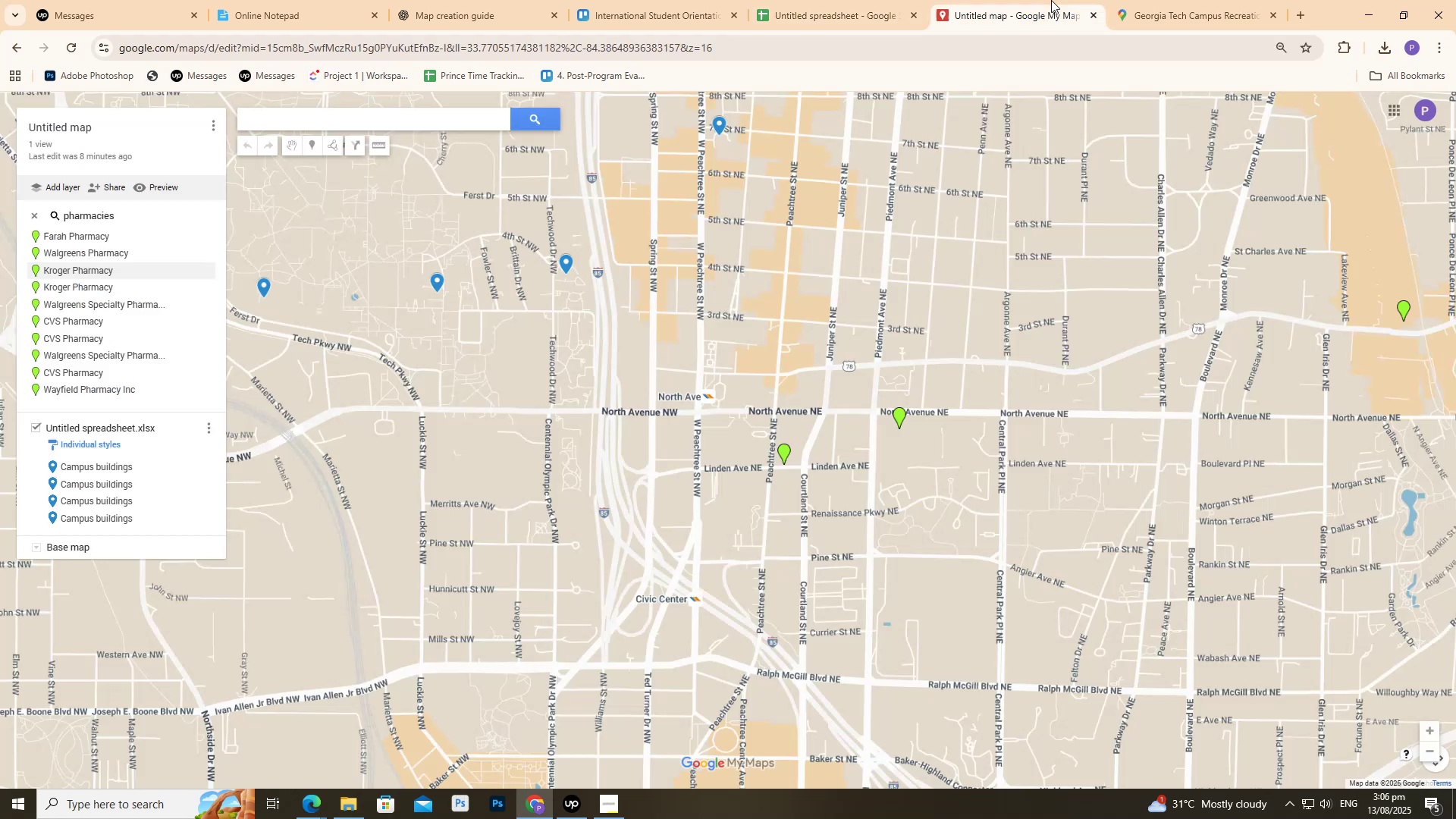 
left_click([1051, 0])
 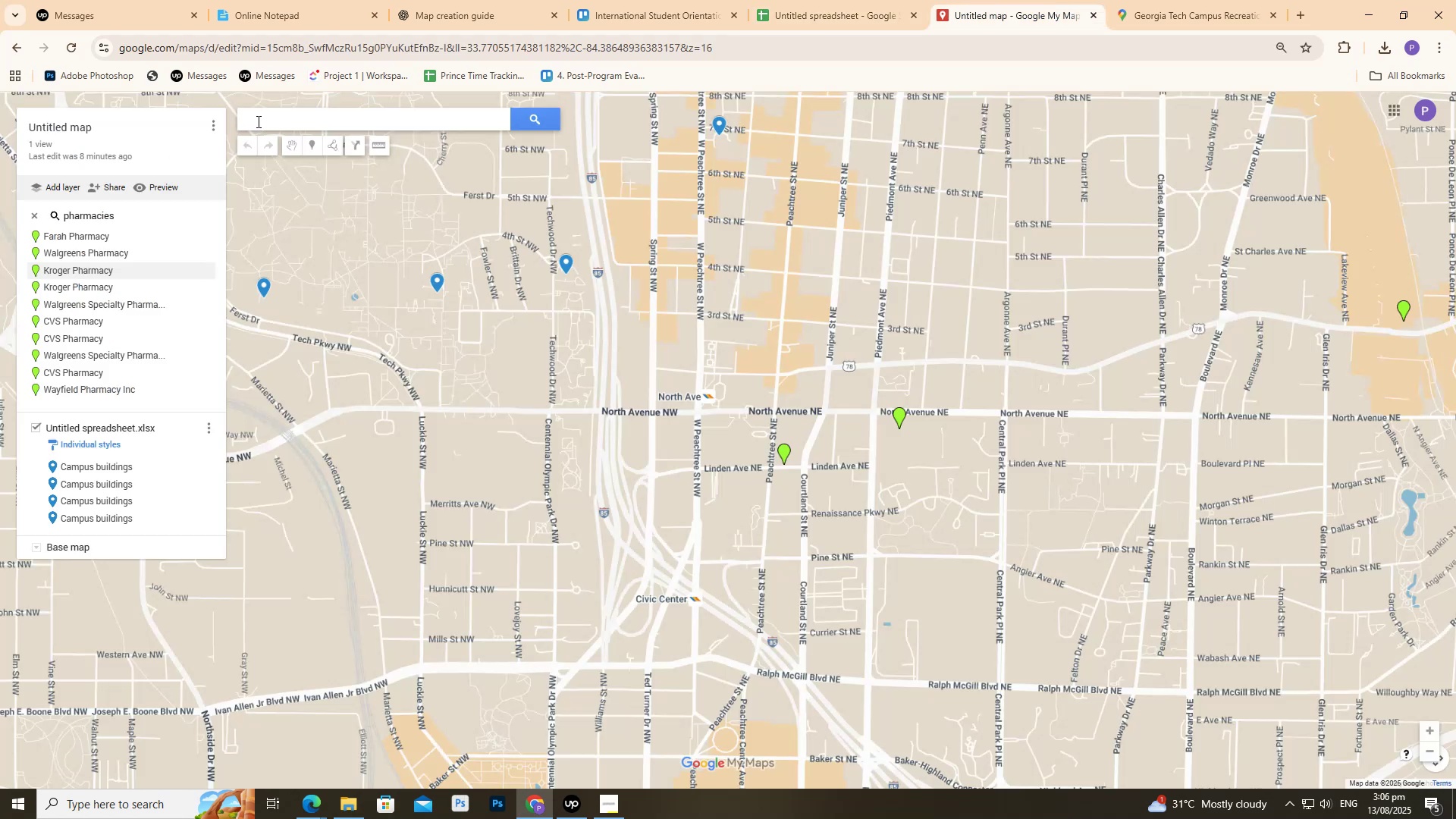 
left_click([260, 124])
 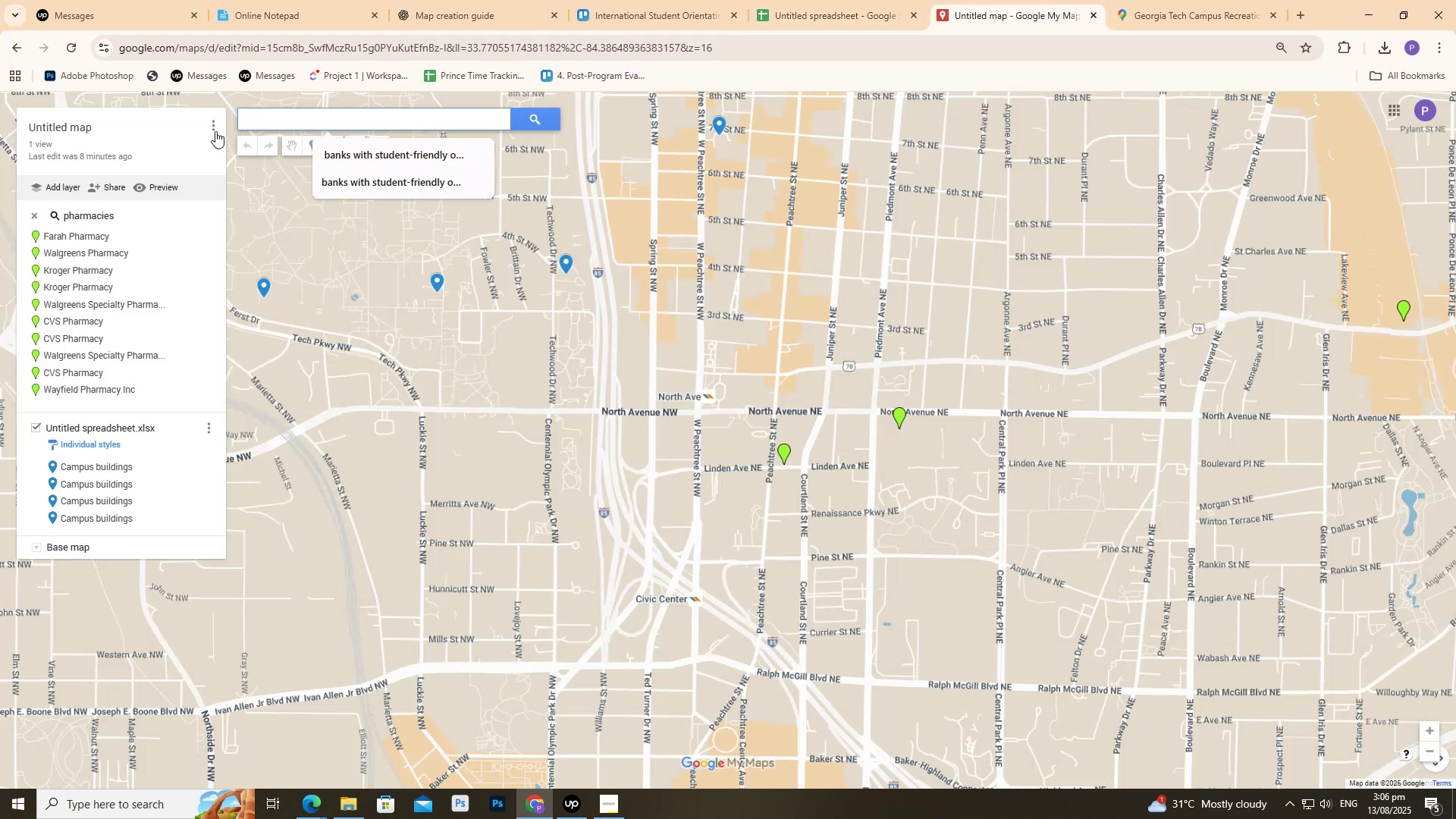 
key(Control+V)
 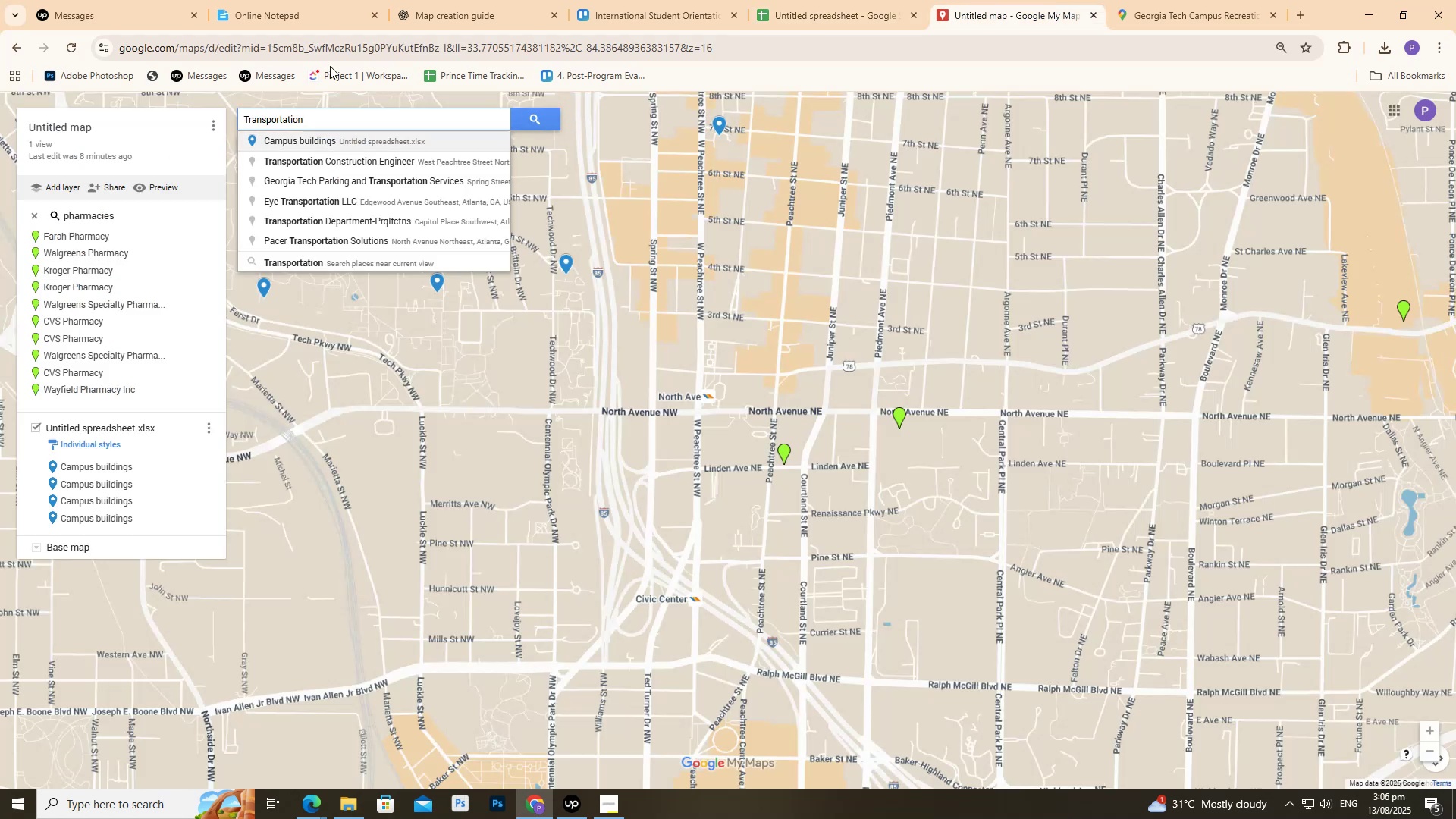 
wait(5.36)
 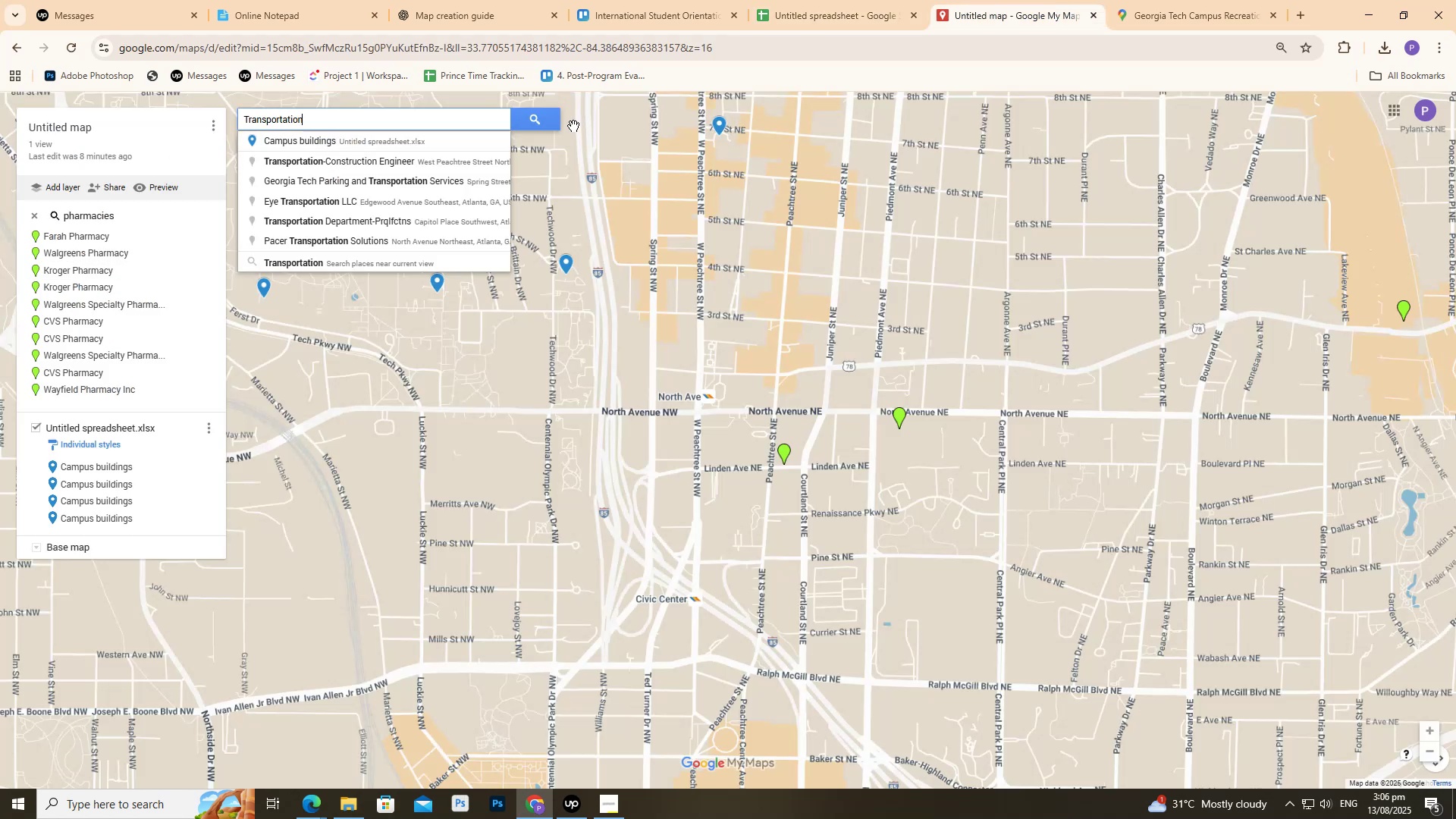 
left_click([314, 262])
 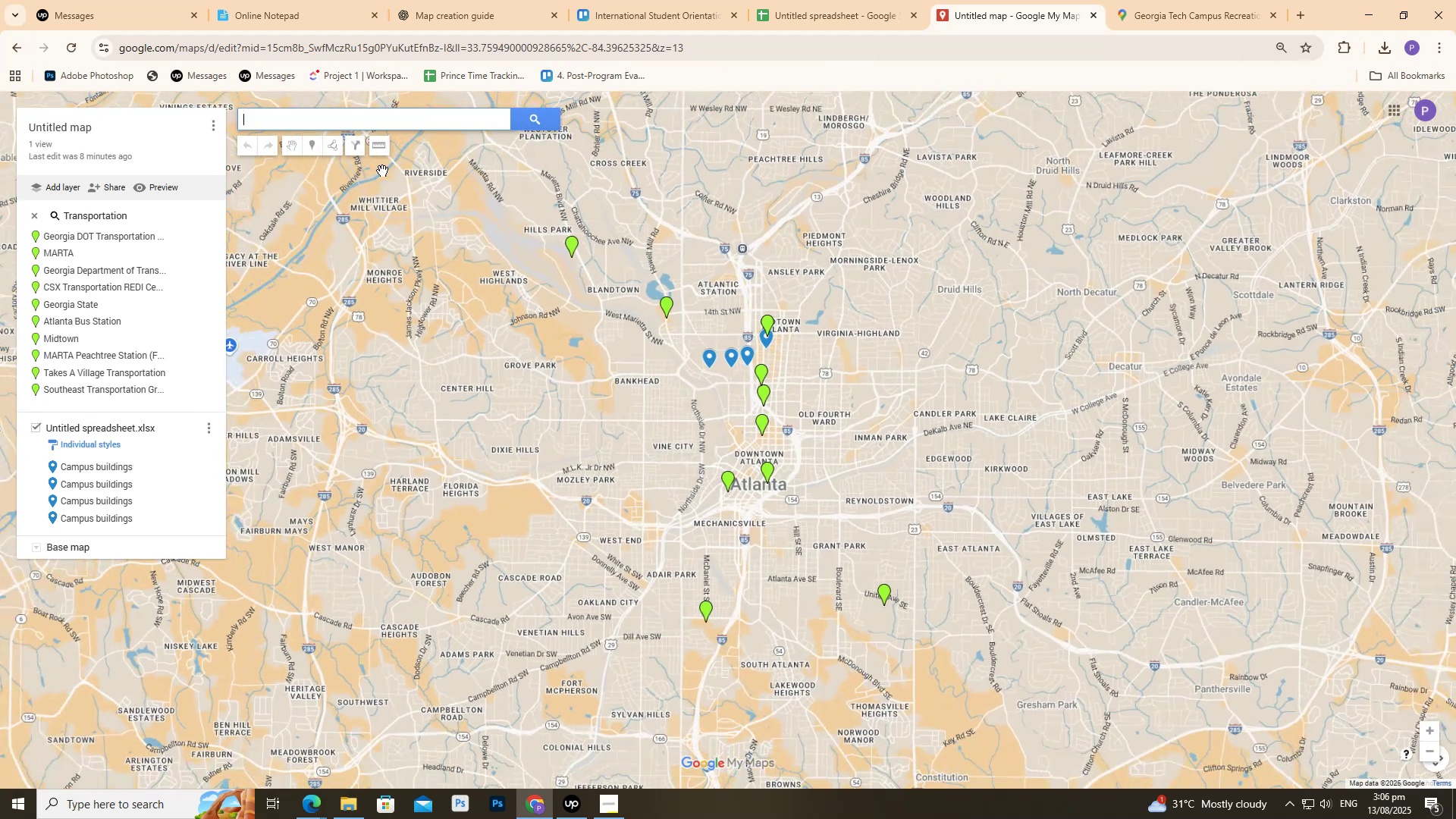 
scroll: coordinate [770, 387], scroll_direction: up, amount: 8.0
 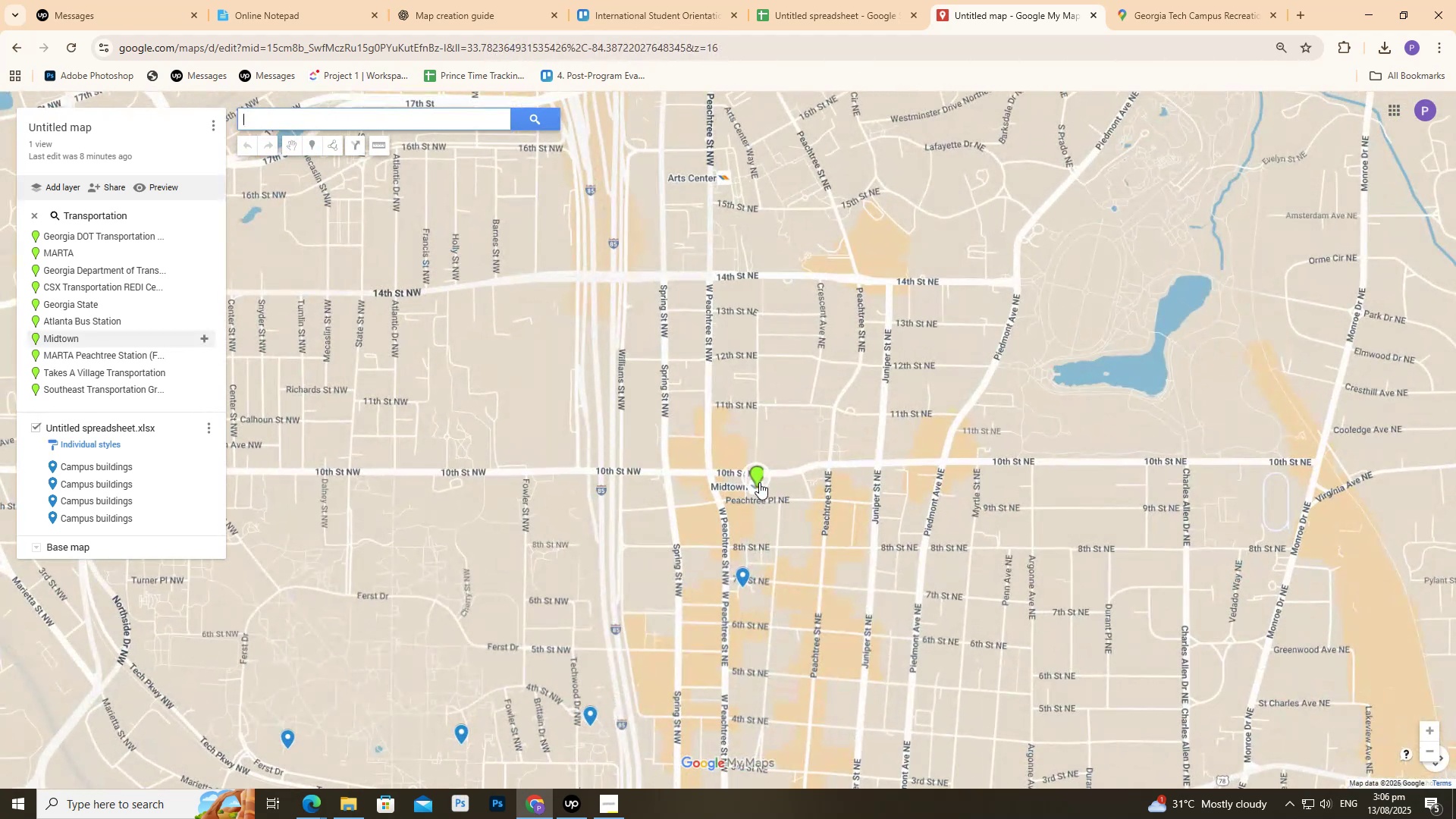 
left_click([759, 480])
 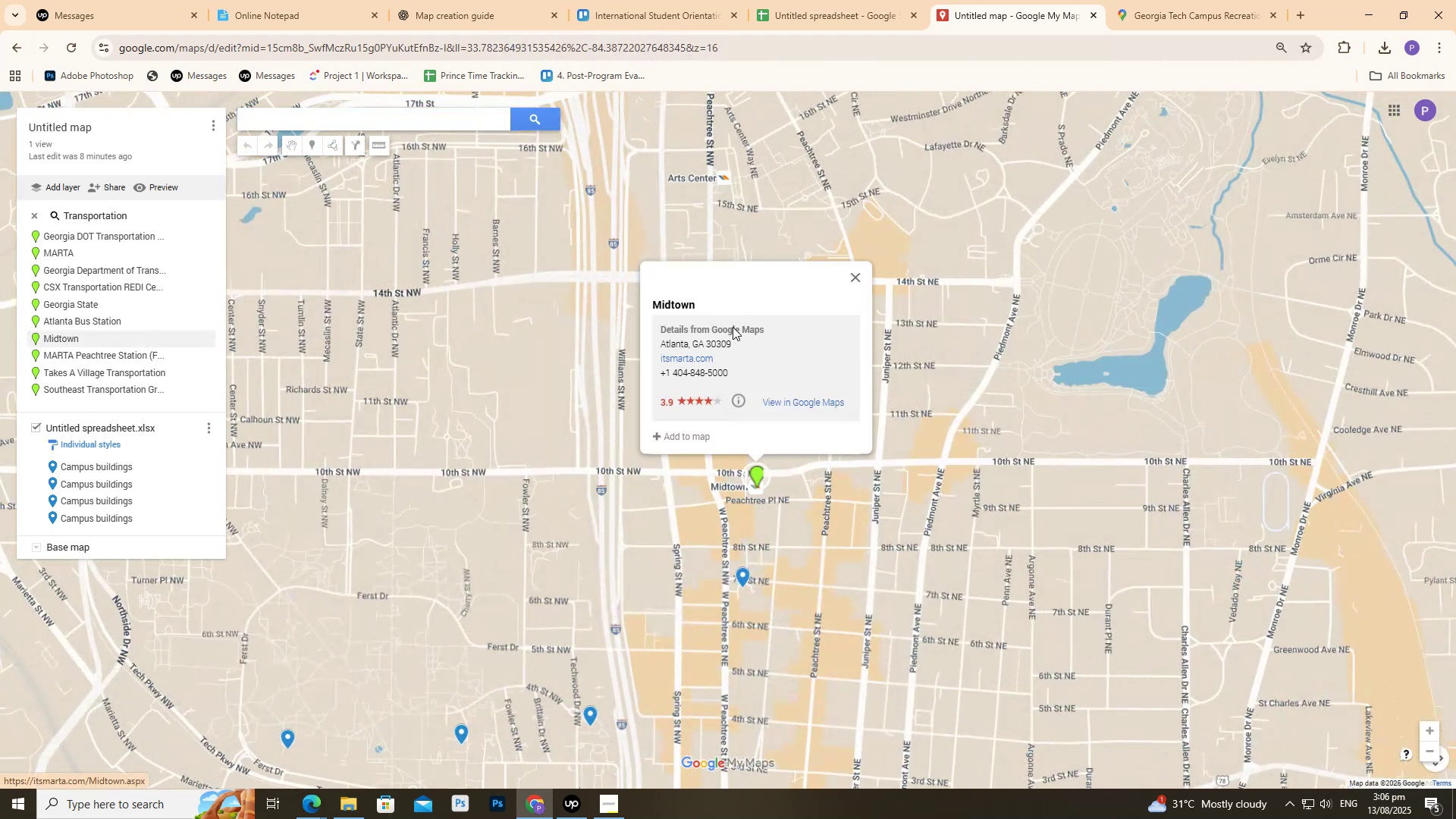 
left_click_drag(start_coordinate=[712, 303], to_coordinate=[620, 296])
 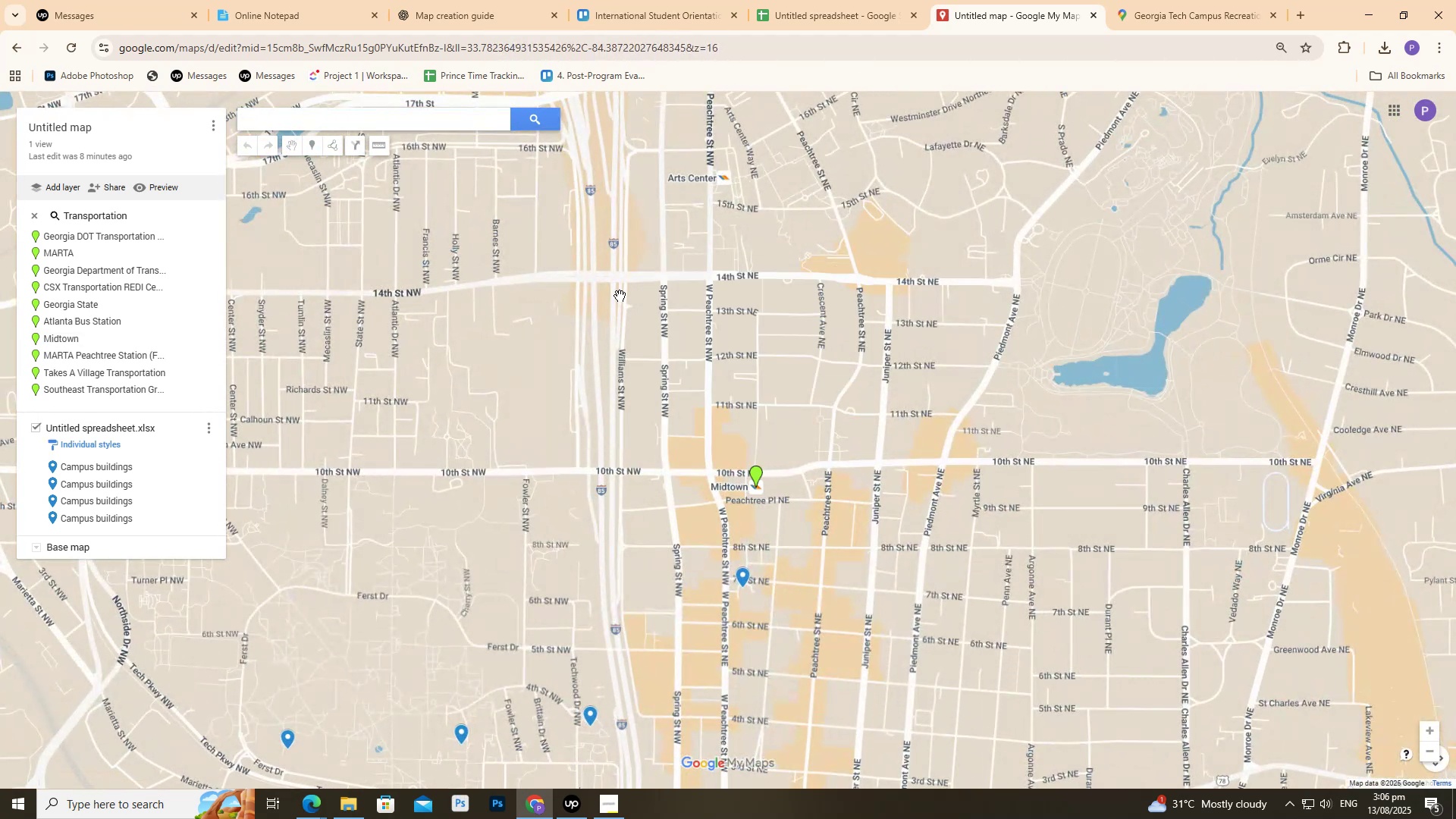 
key(Control+C)
 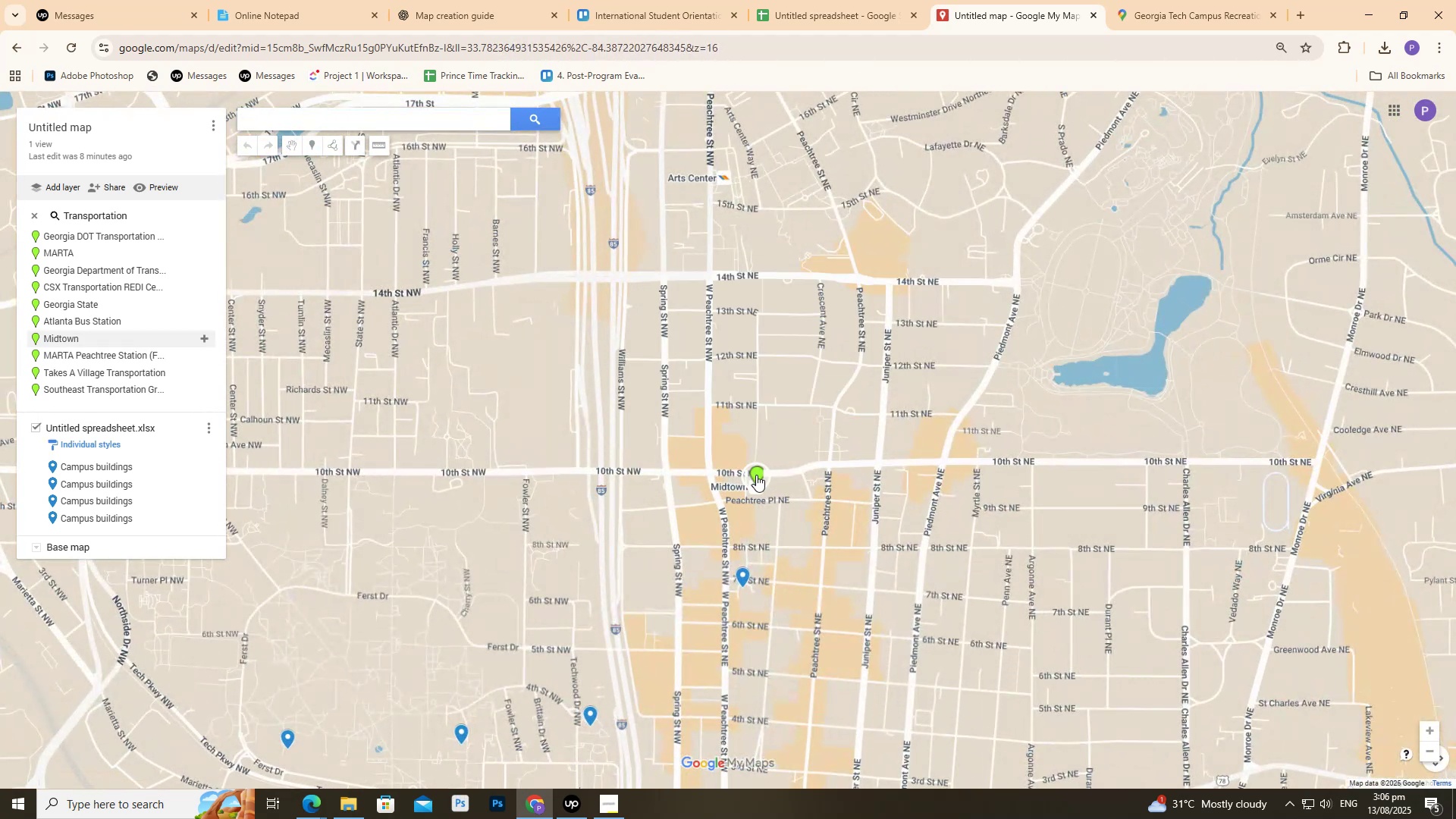 
left_click([757, 471])
 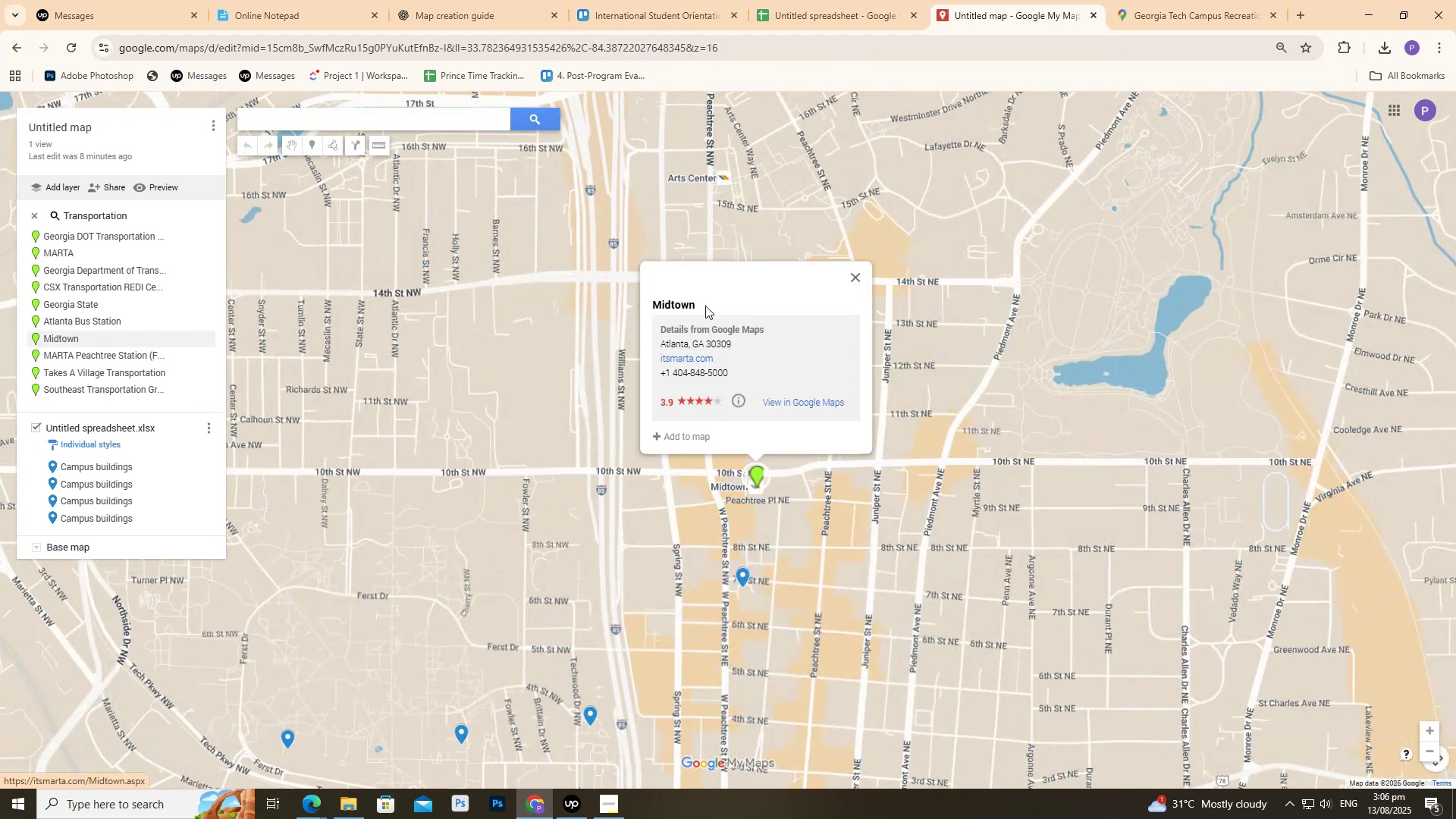 
left_click_drag(start_coordinate=[701, 297], to_coordinate=[638, 303])
 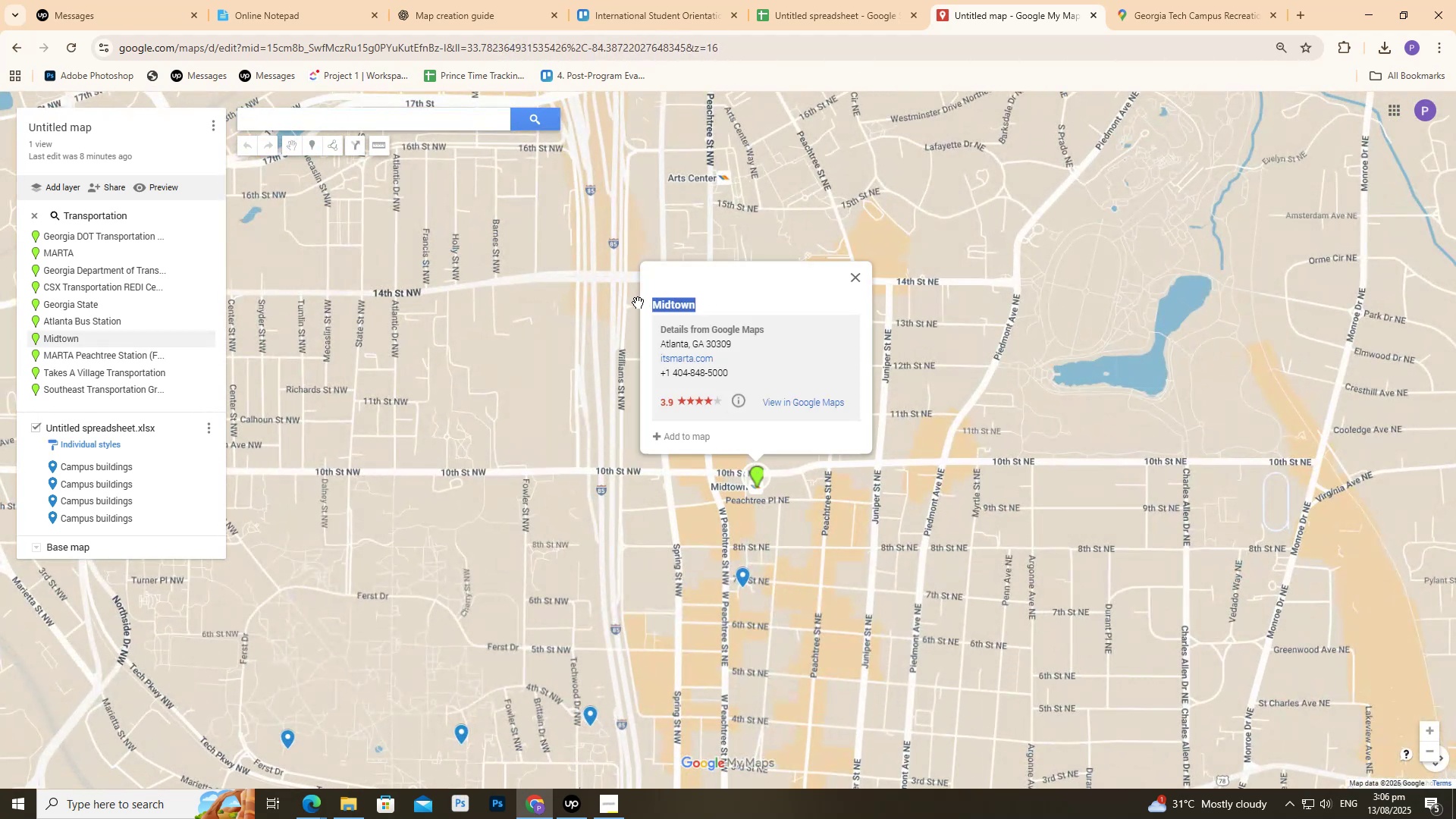 
key(Control+C)
 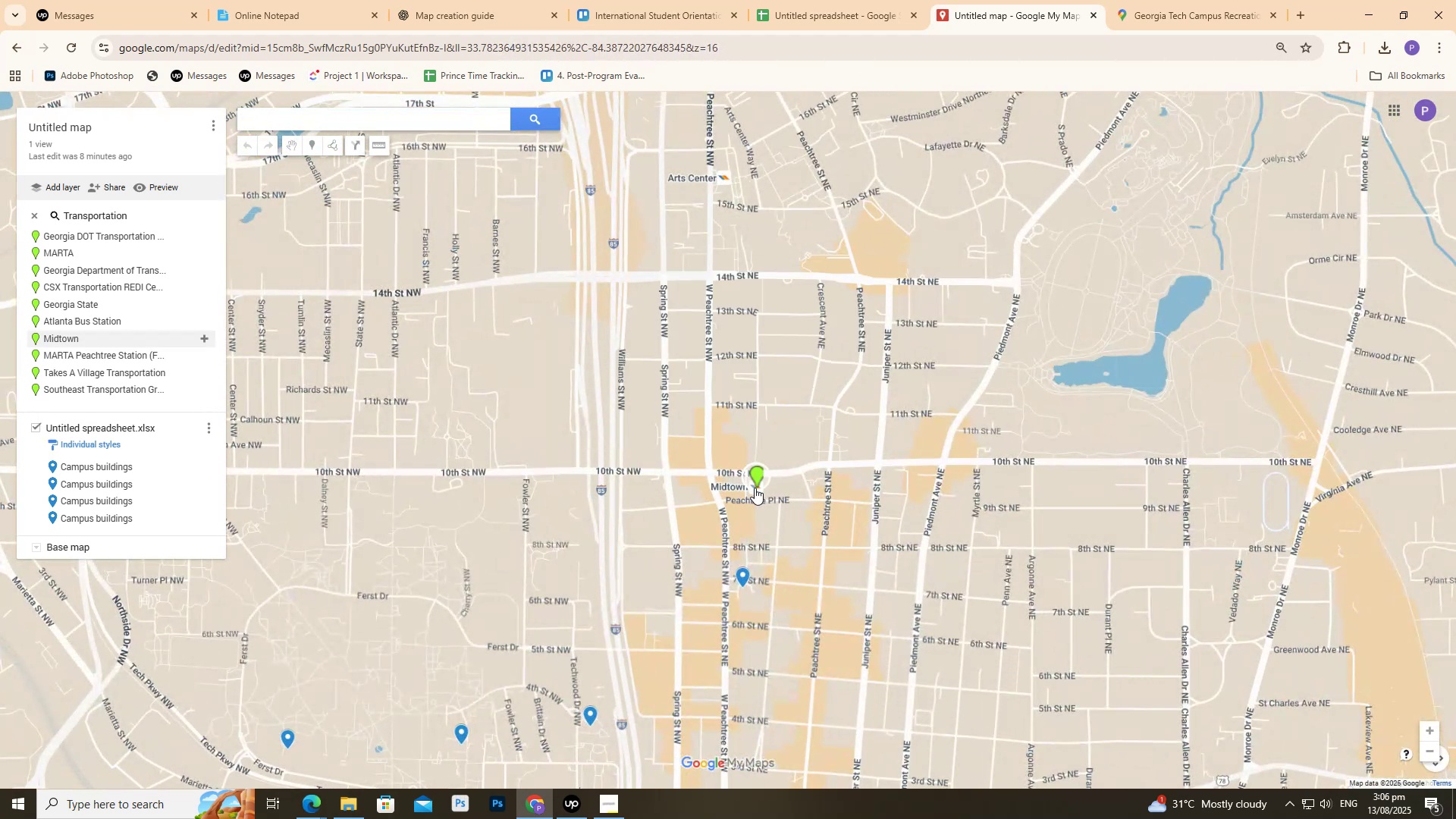 
left_click([755, 486])
 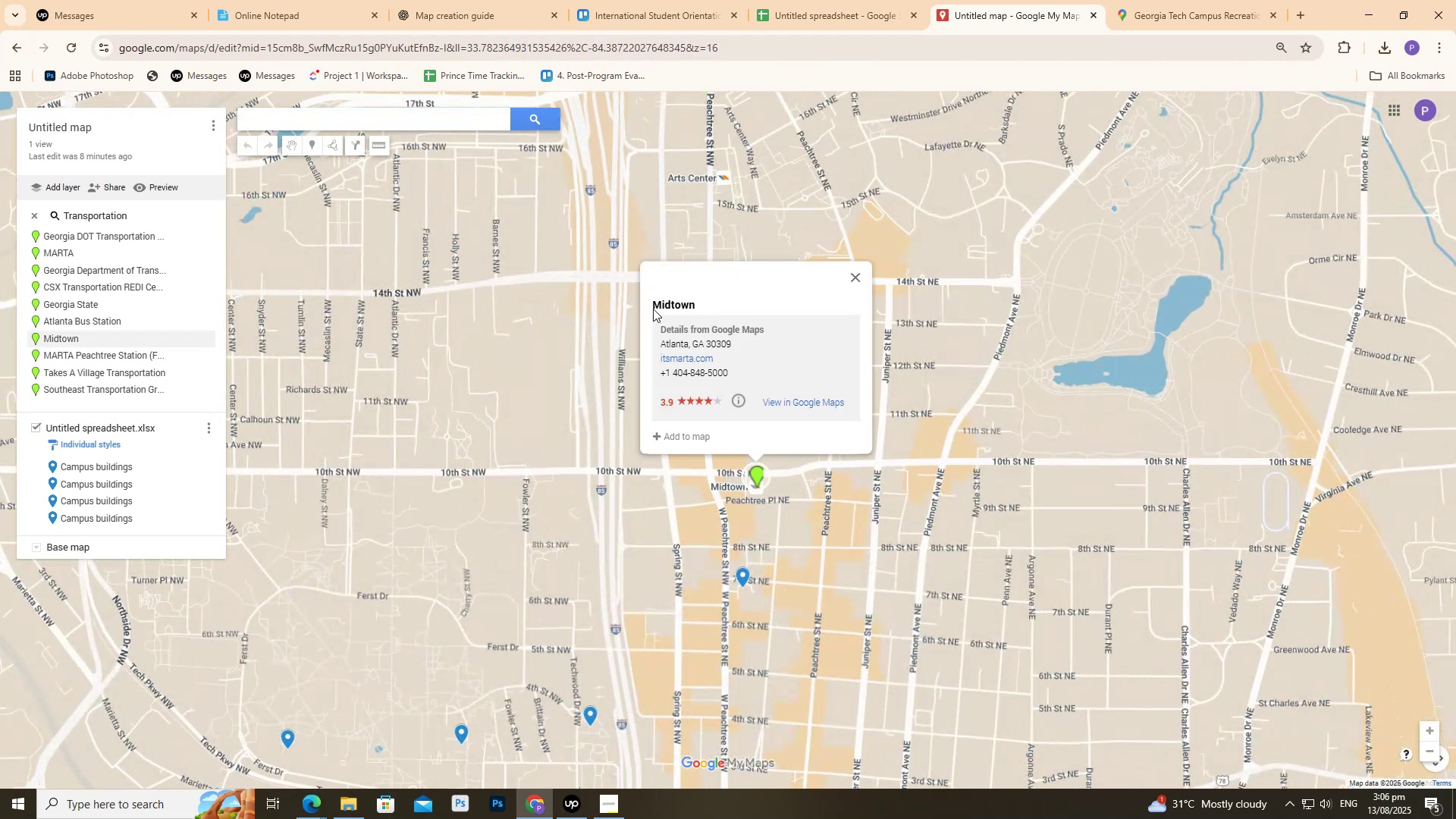 
left_click_drag(start_coordinate=[653, 309], to_coordinate=[694, 309])
 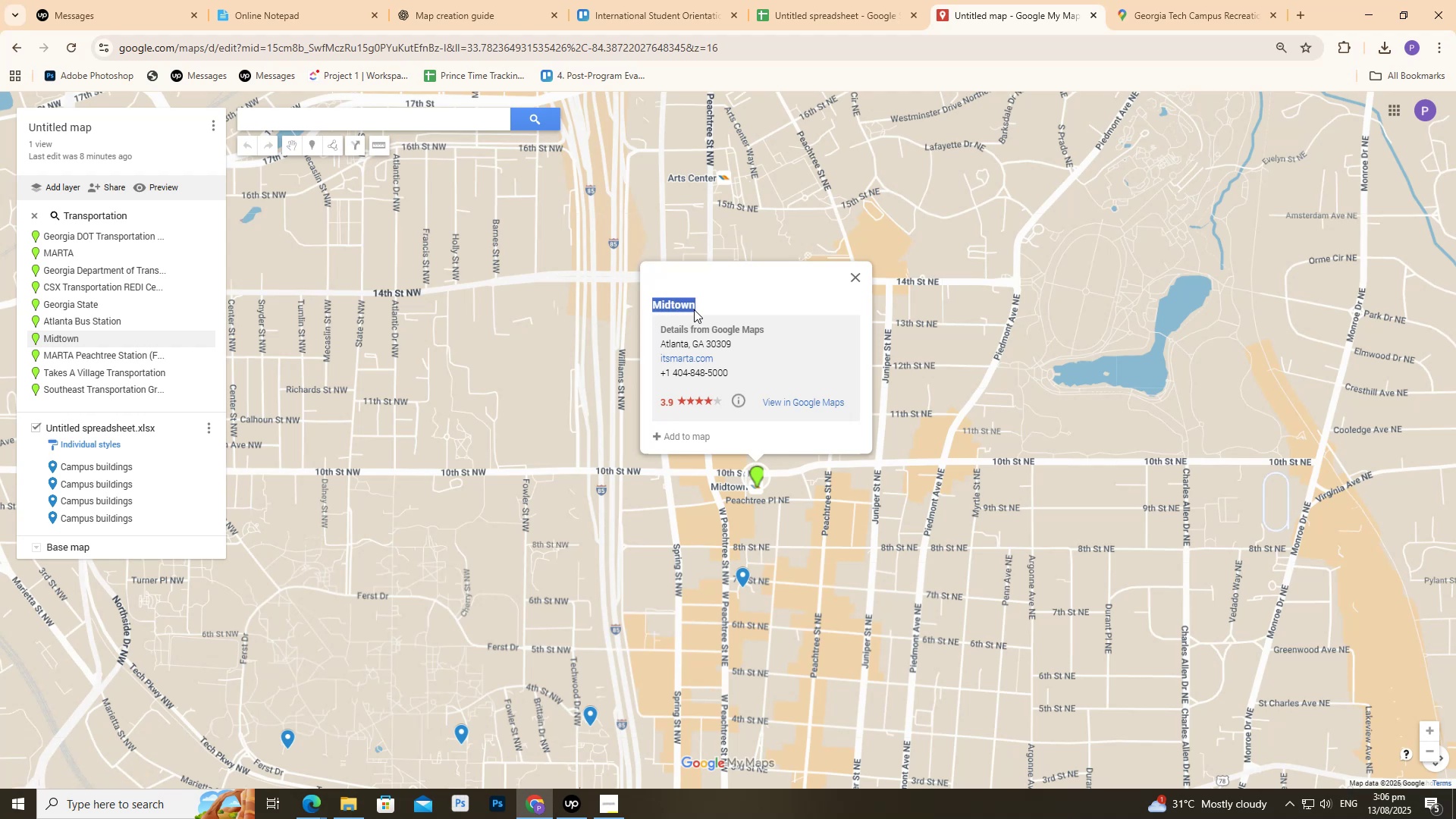 
key(Control+C)
 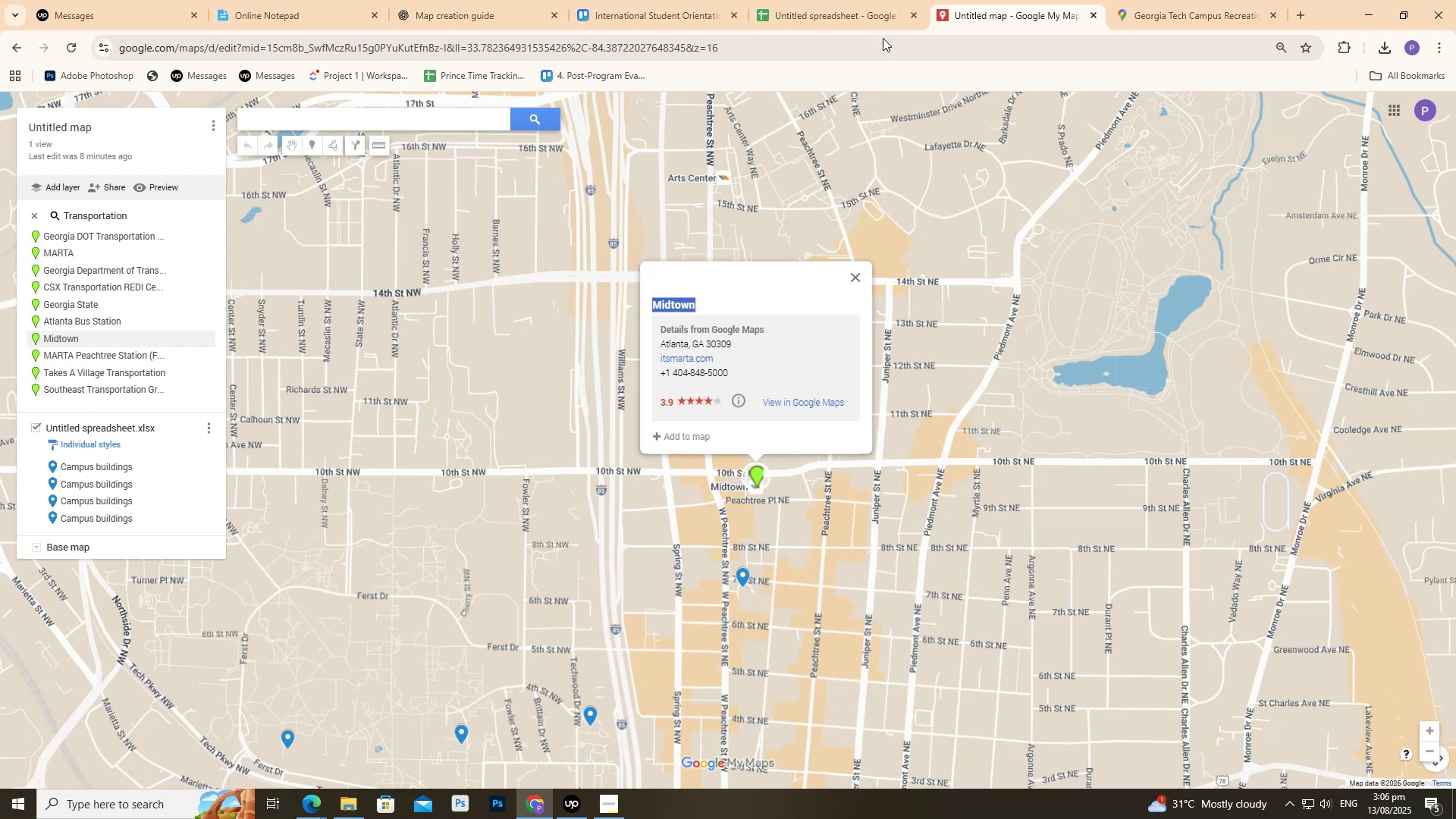 
key(Control+C)
 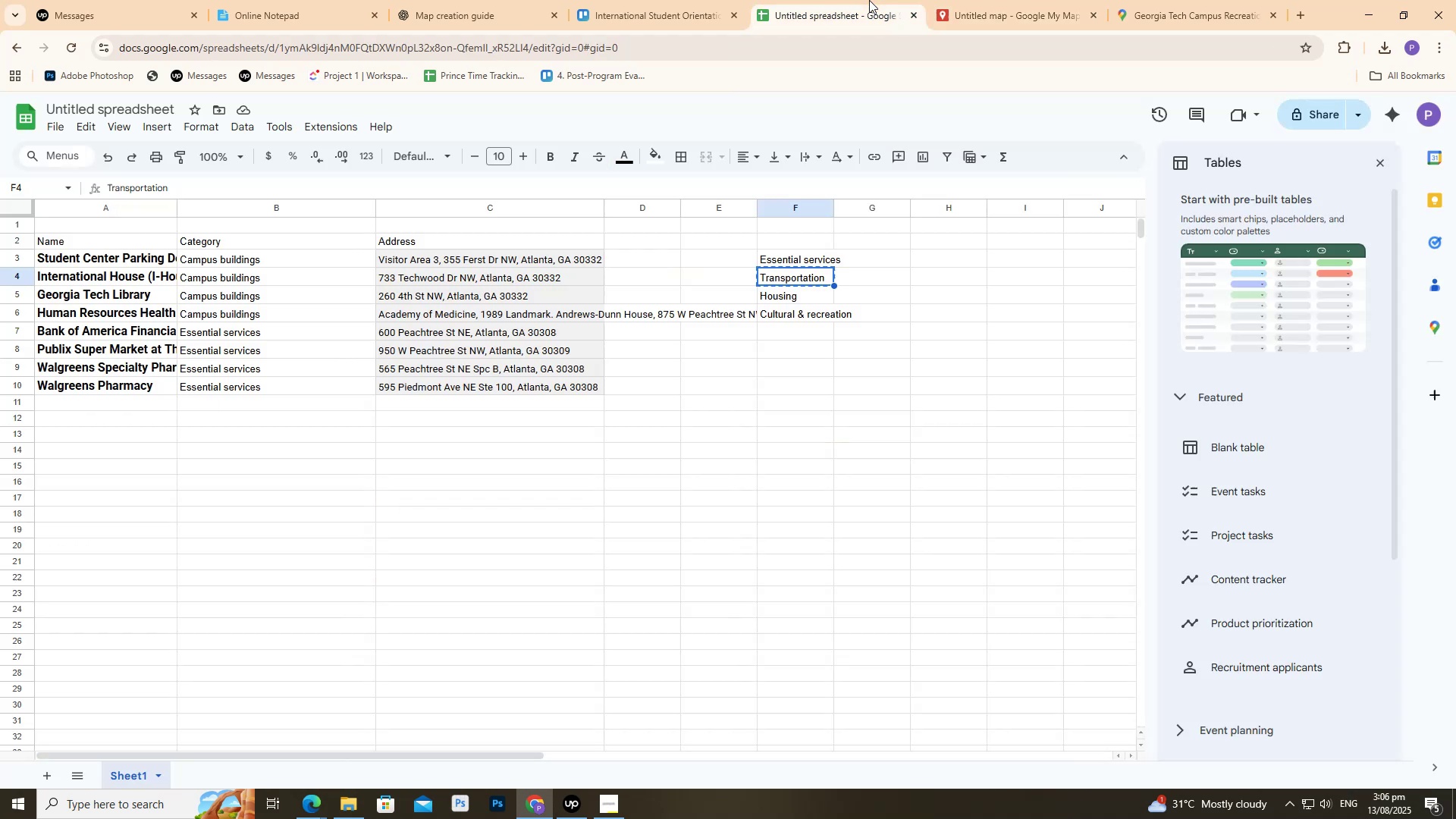 
left_click([869, 0])
 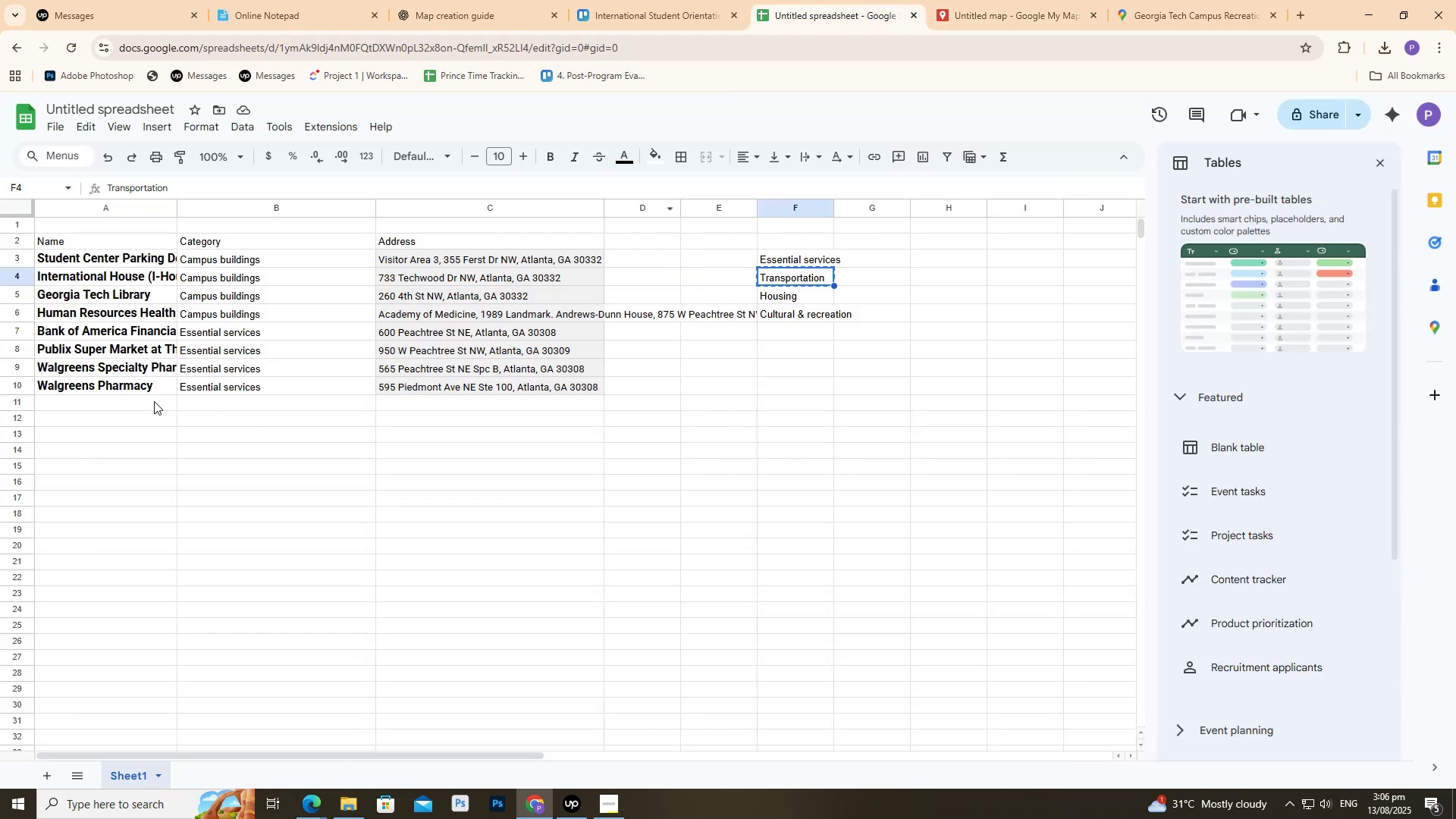 
left_click([148, 398])
 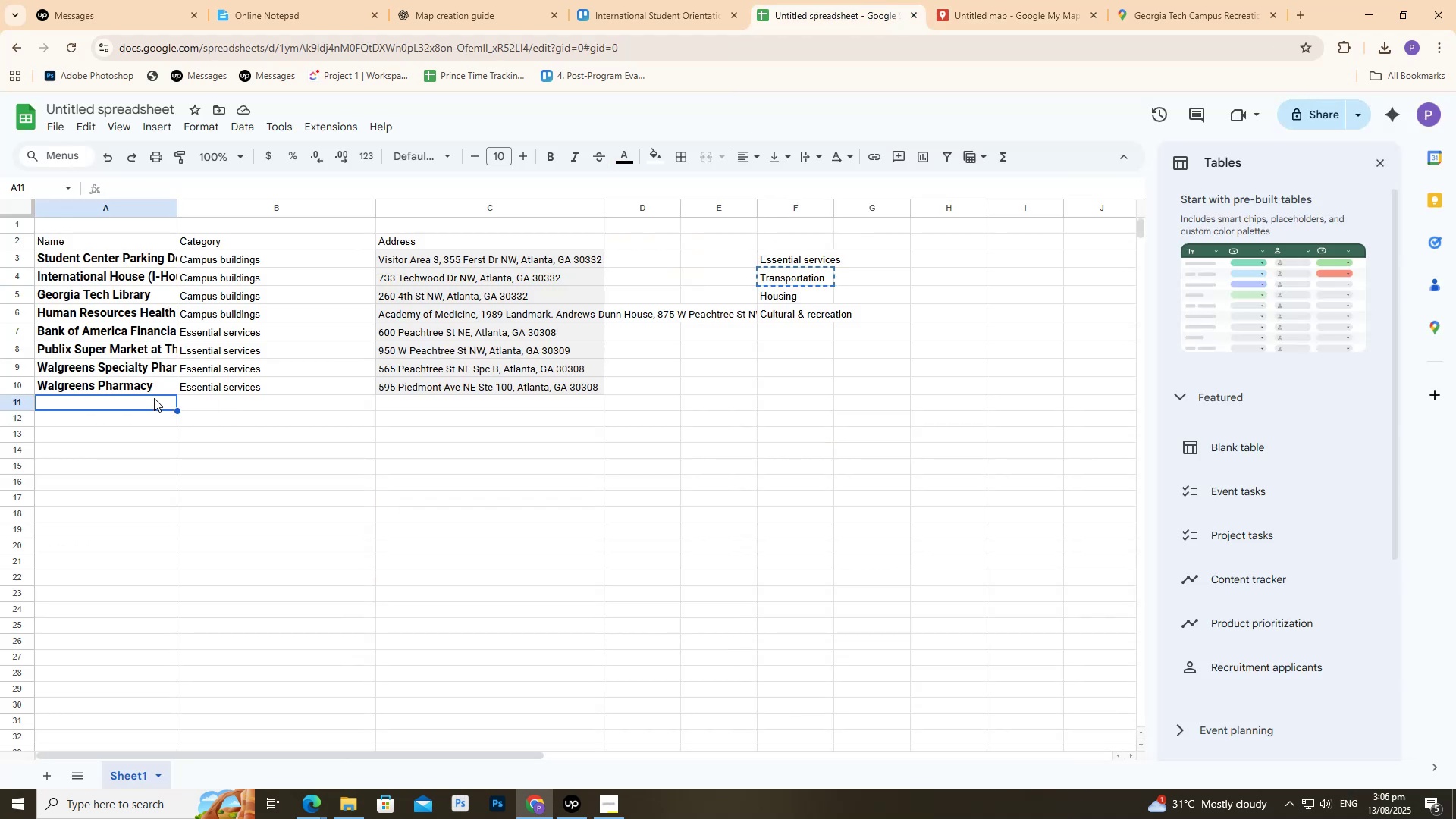 
key(Control+ControlLeft)
 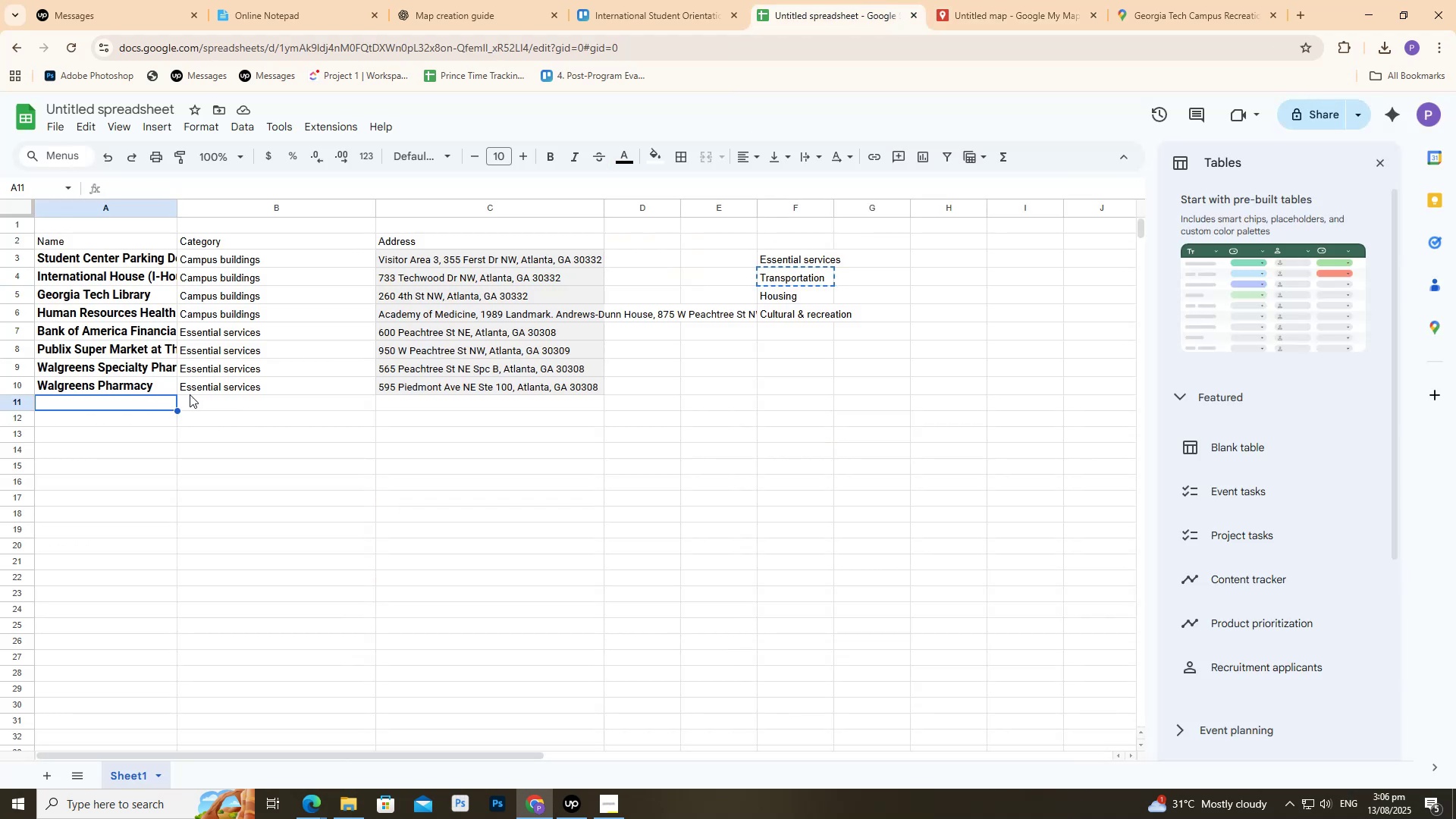 
key(Control+V)
 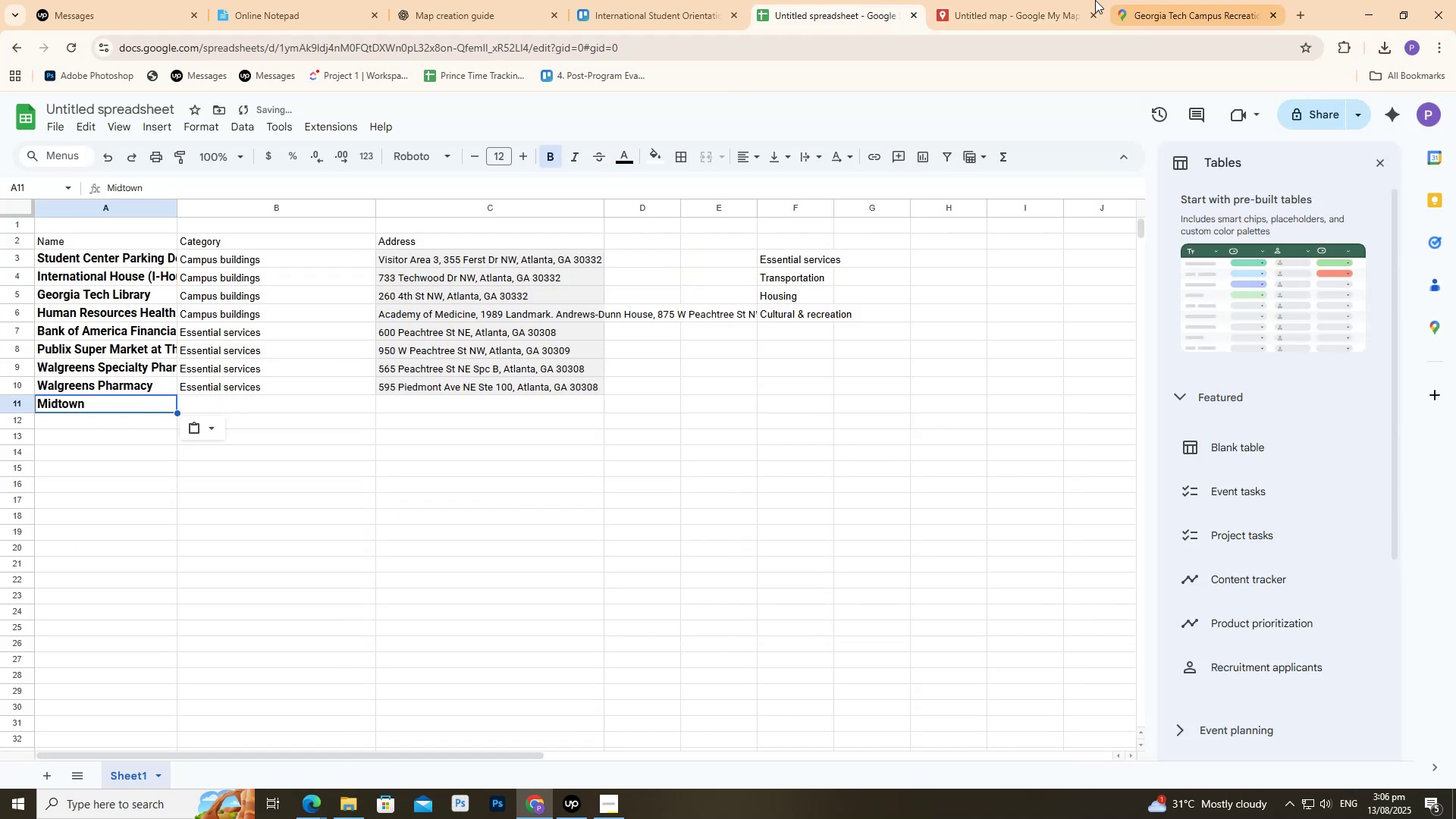 
left_click([1049, 0])
 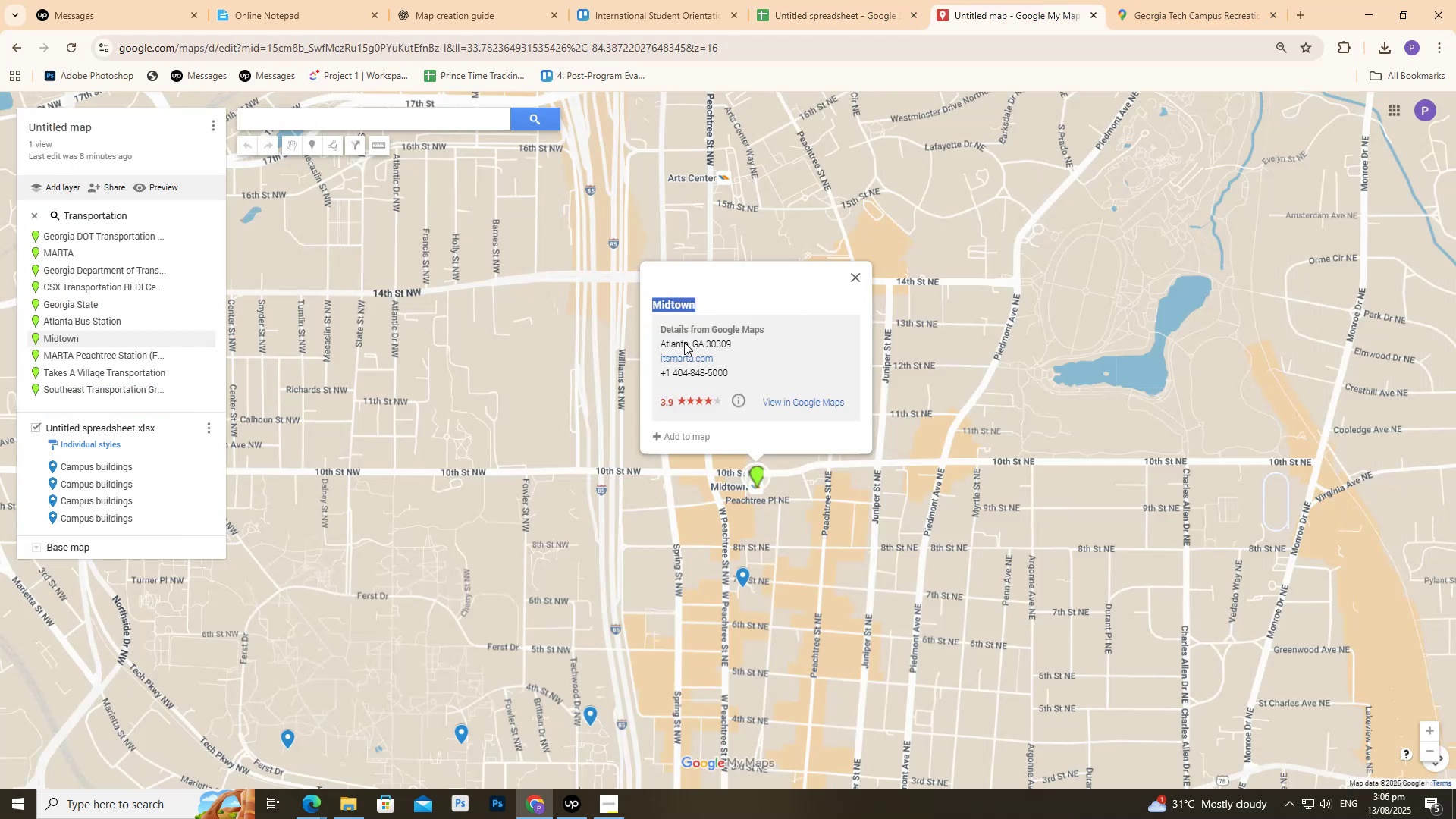 
left_click_drag(start_coordinate=[664, 341], to_coordinate=[704, 341])
 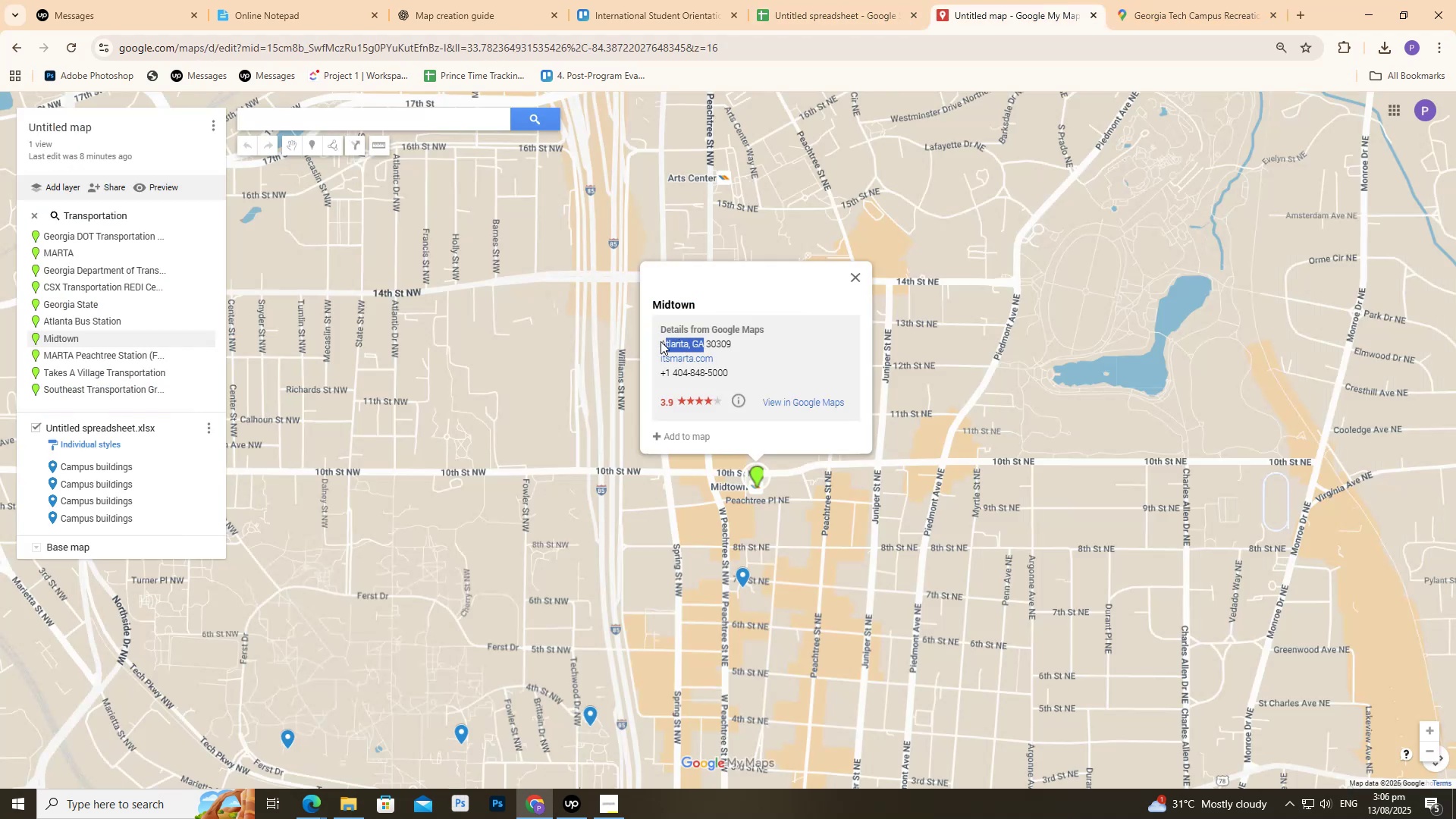 
left_click_drag(start_coordinate=[660, 341], to_coordinate=[752, 343])
 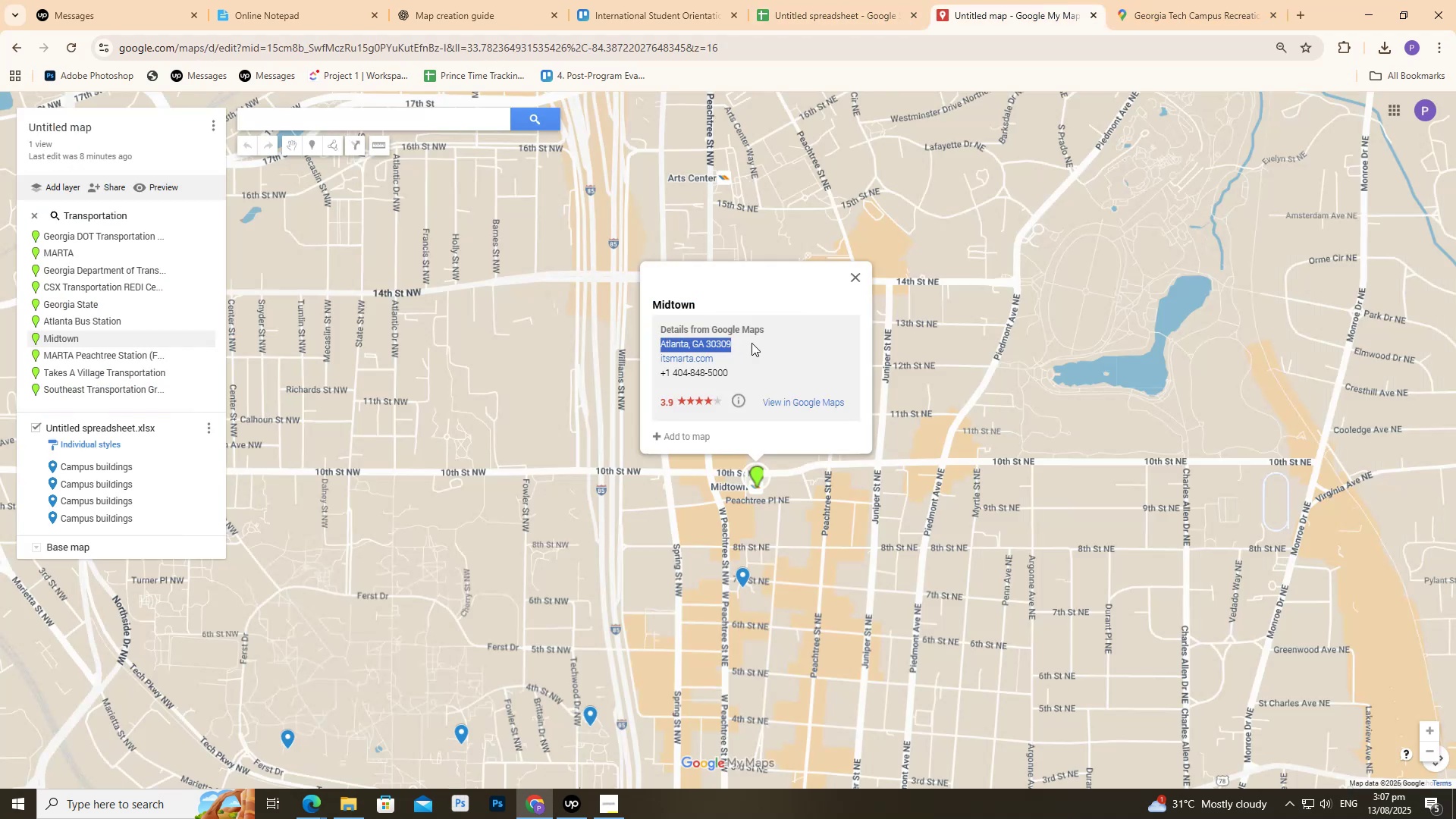 
key(Control+C)
 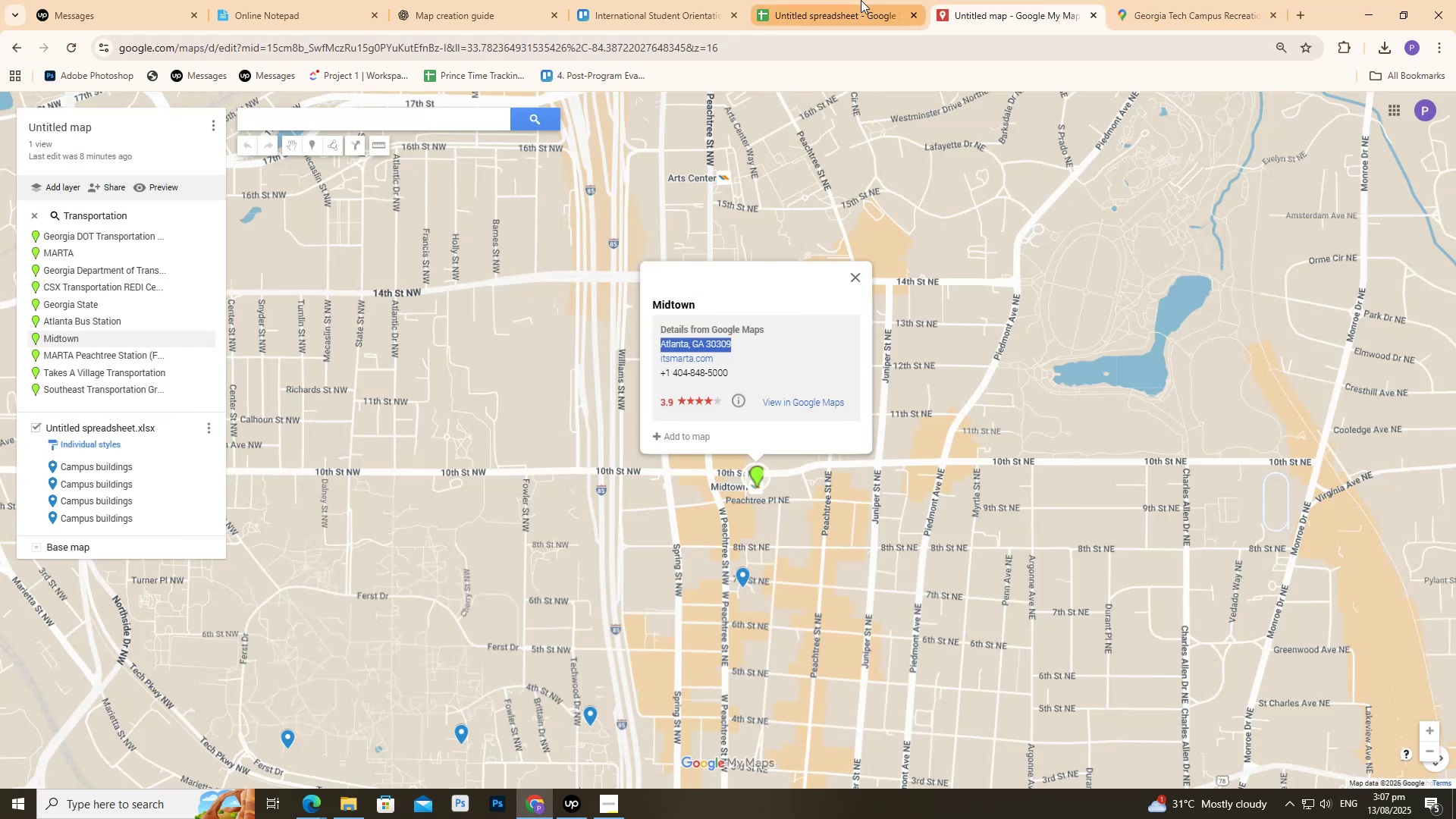 
left_click([861, 0])
 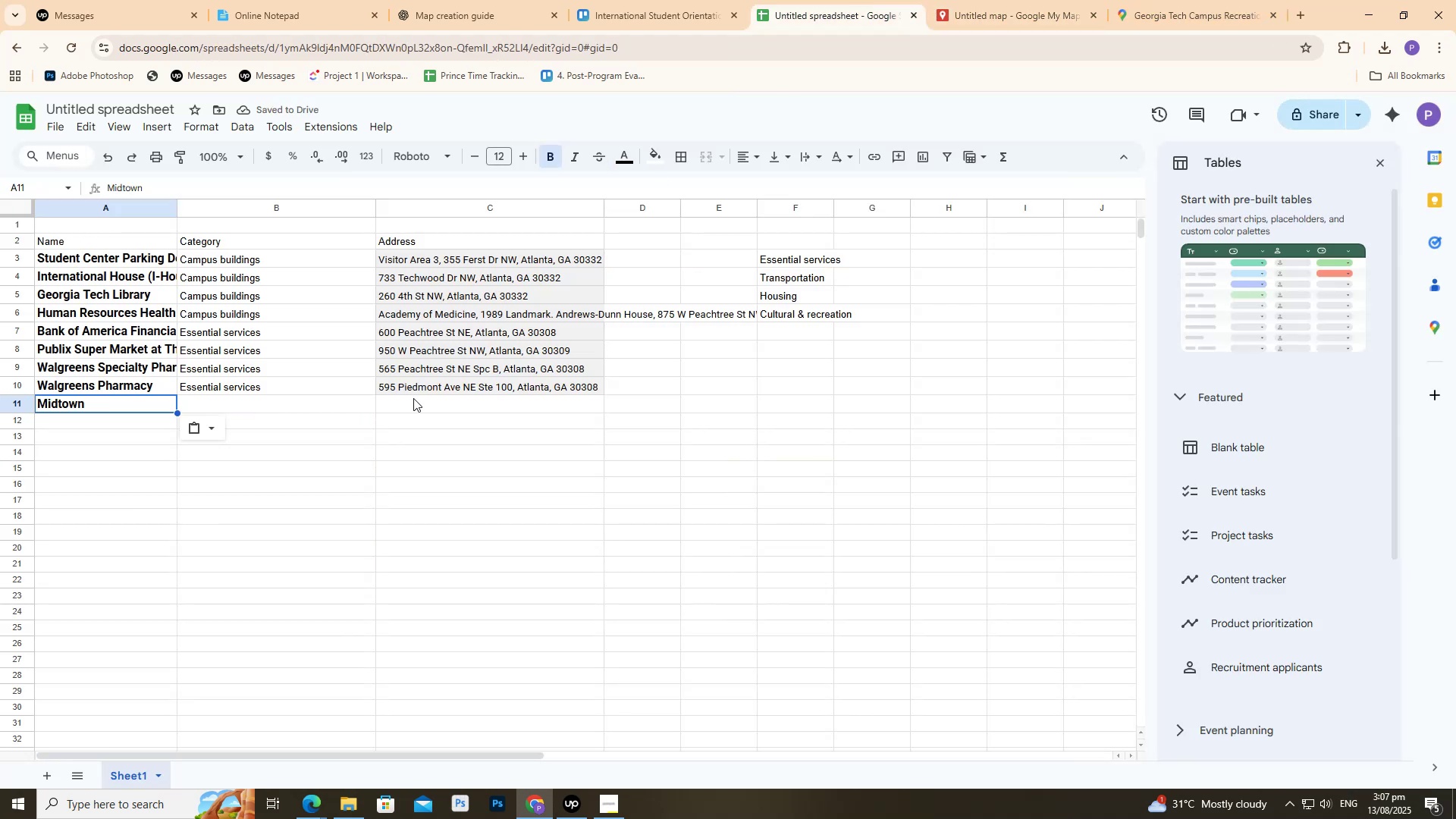 
left_click([416, 399])
 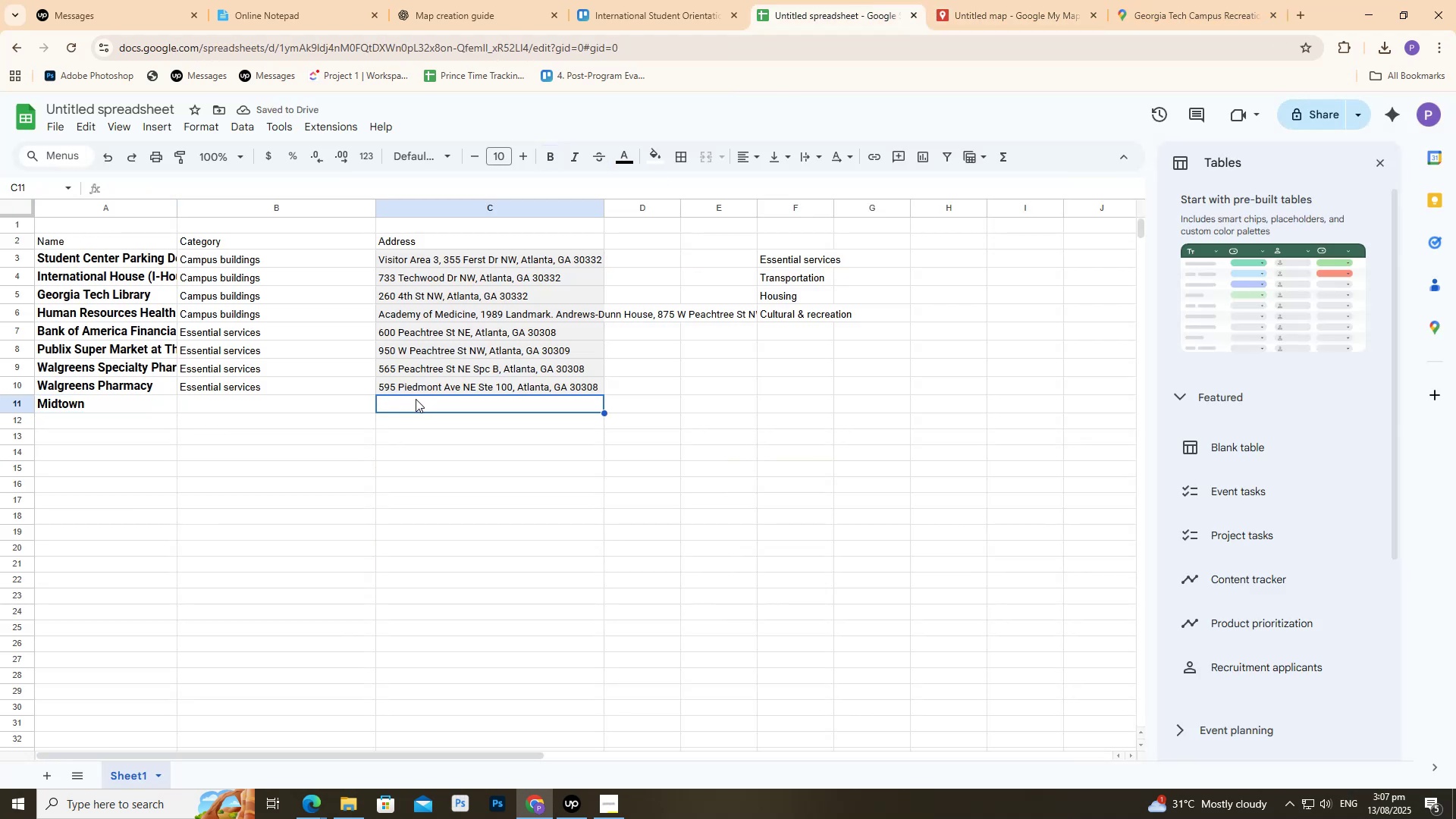 
key(Control+ControlLeft)
 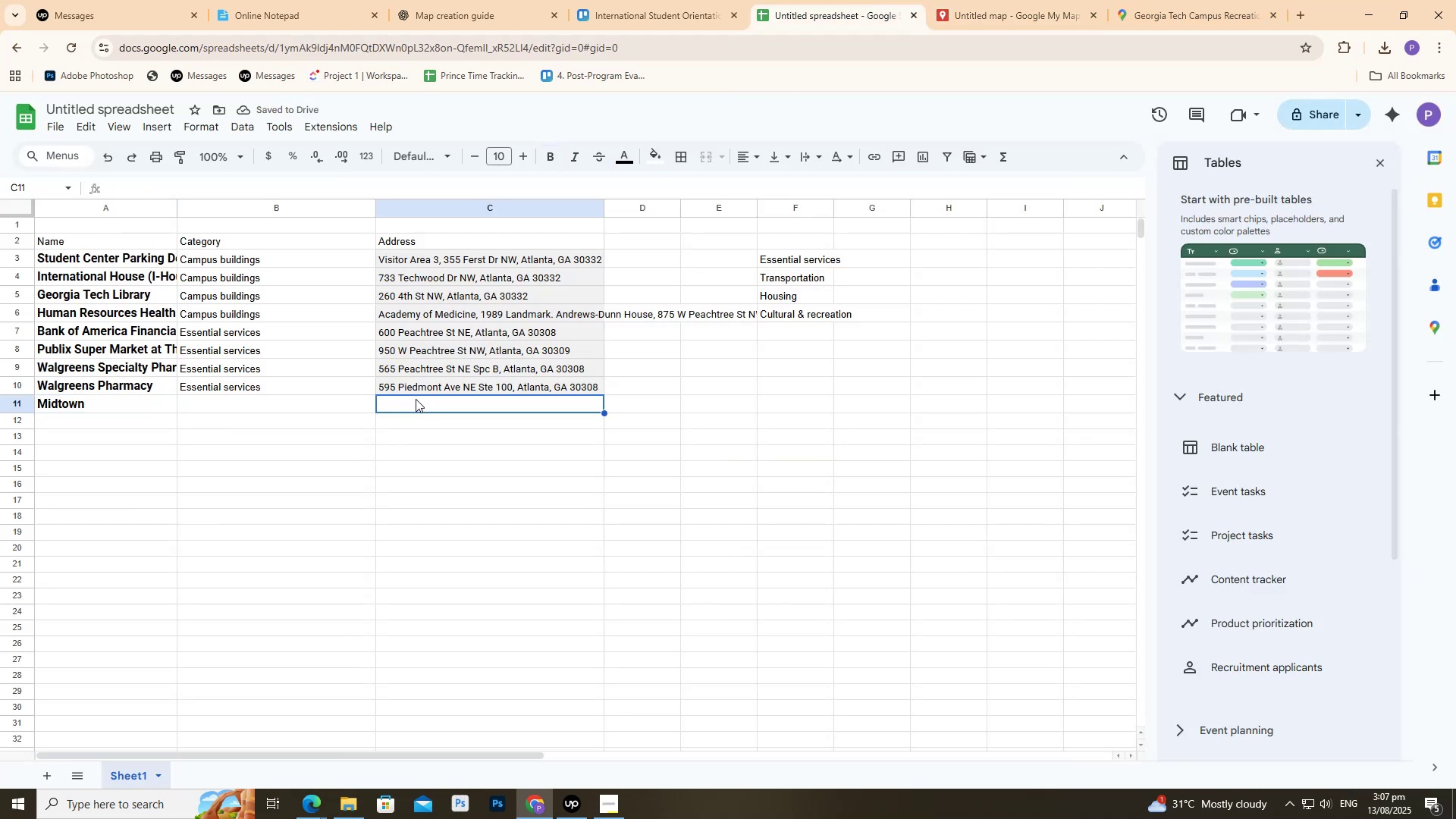 
key(Control+V)
 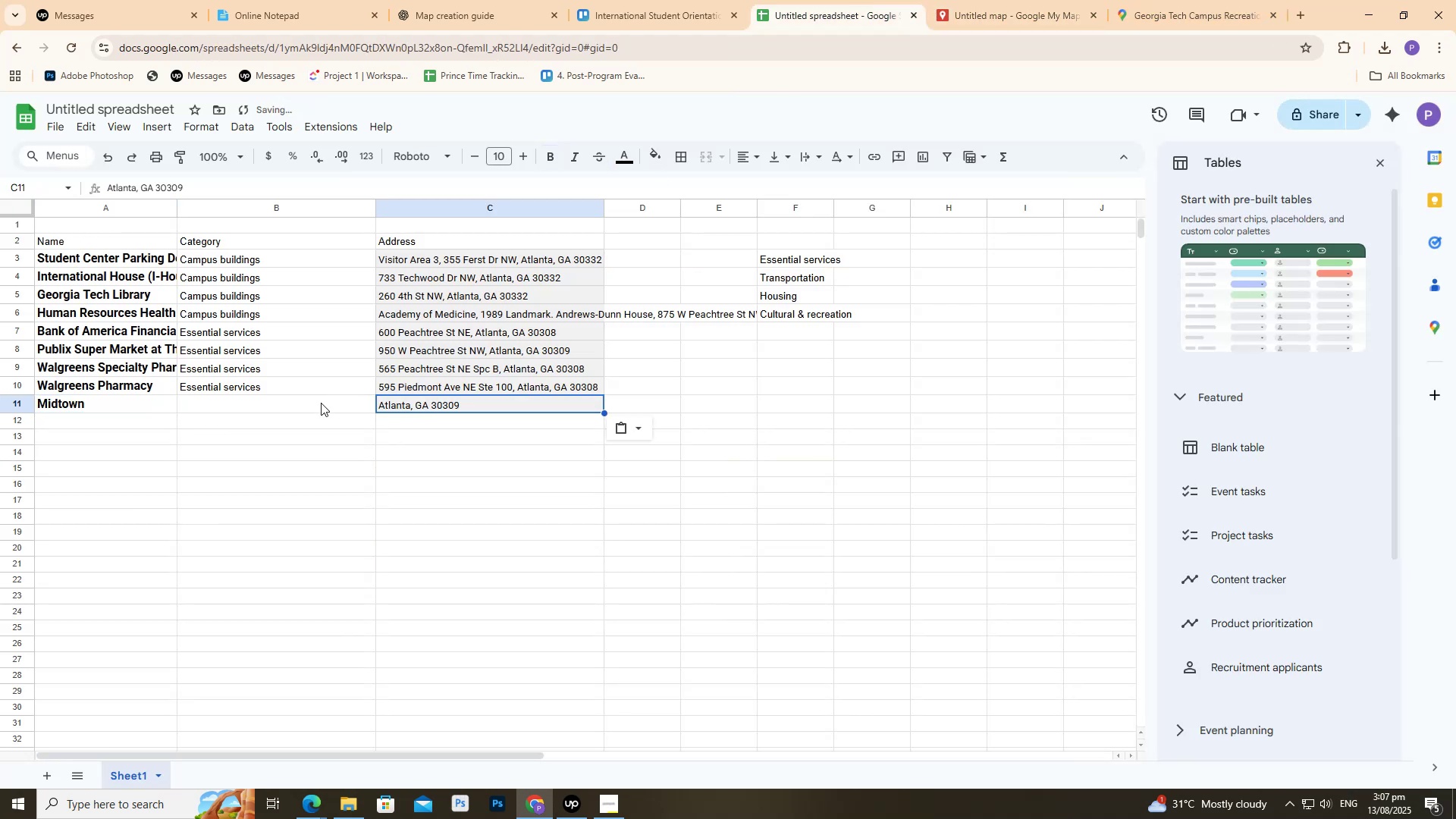 
left_click([322, 403])
 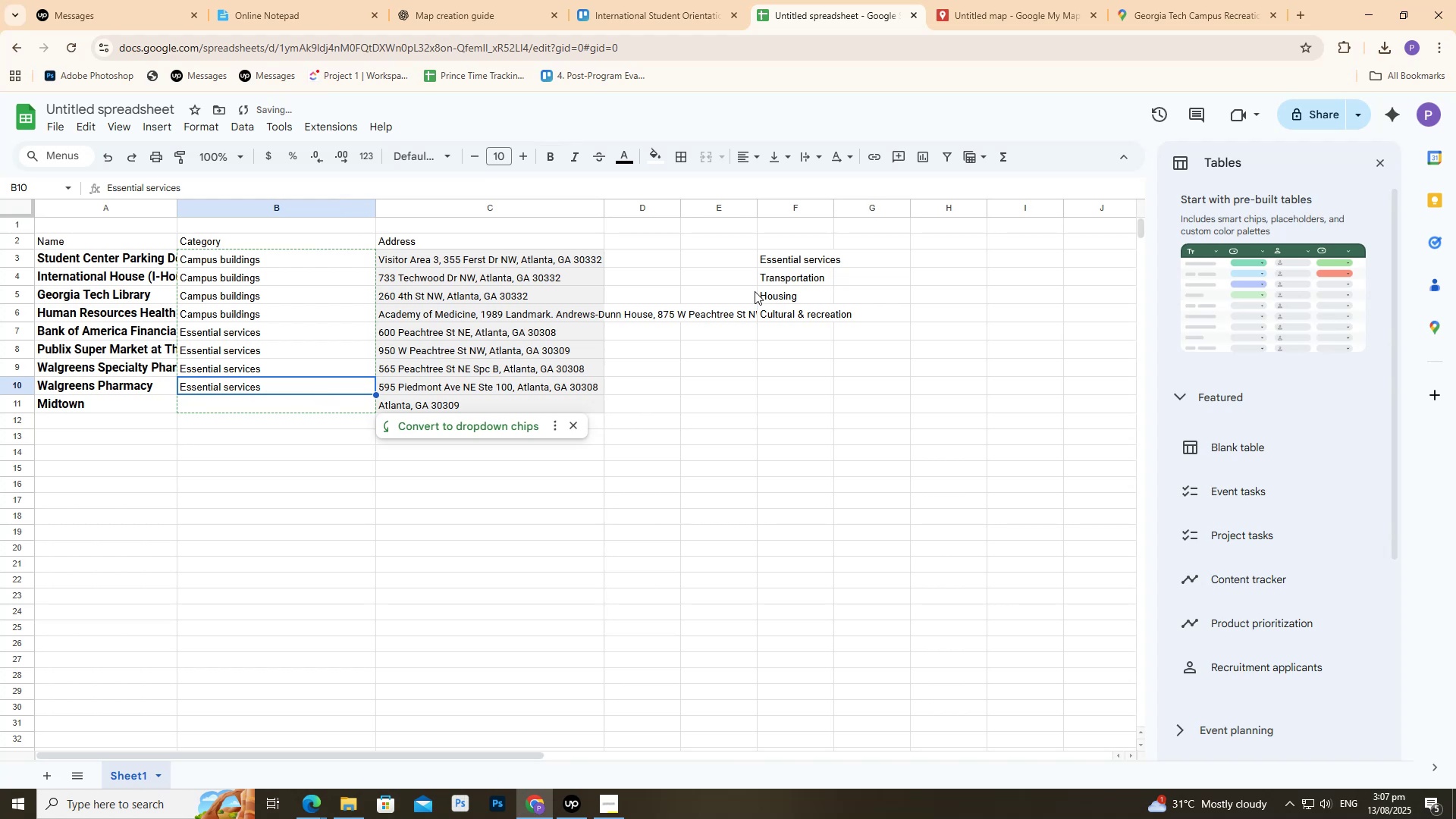 
left_click([773, 278])
 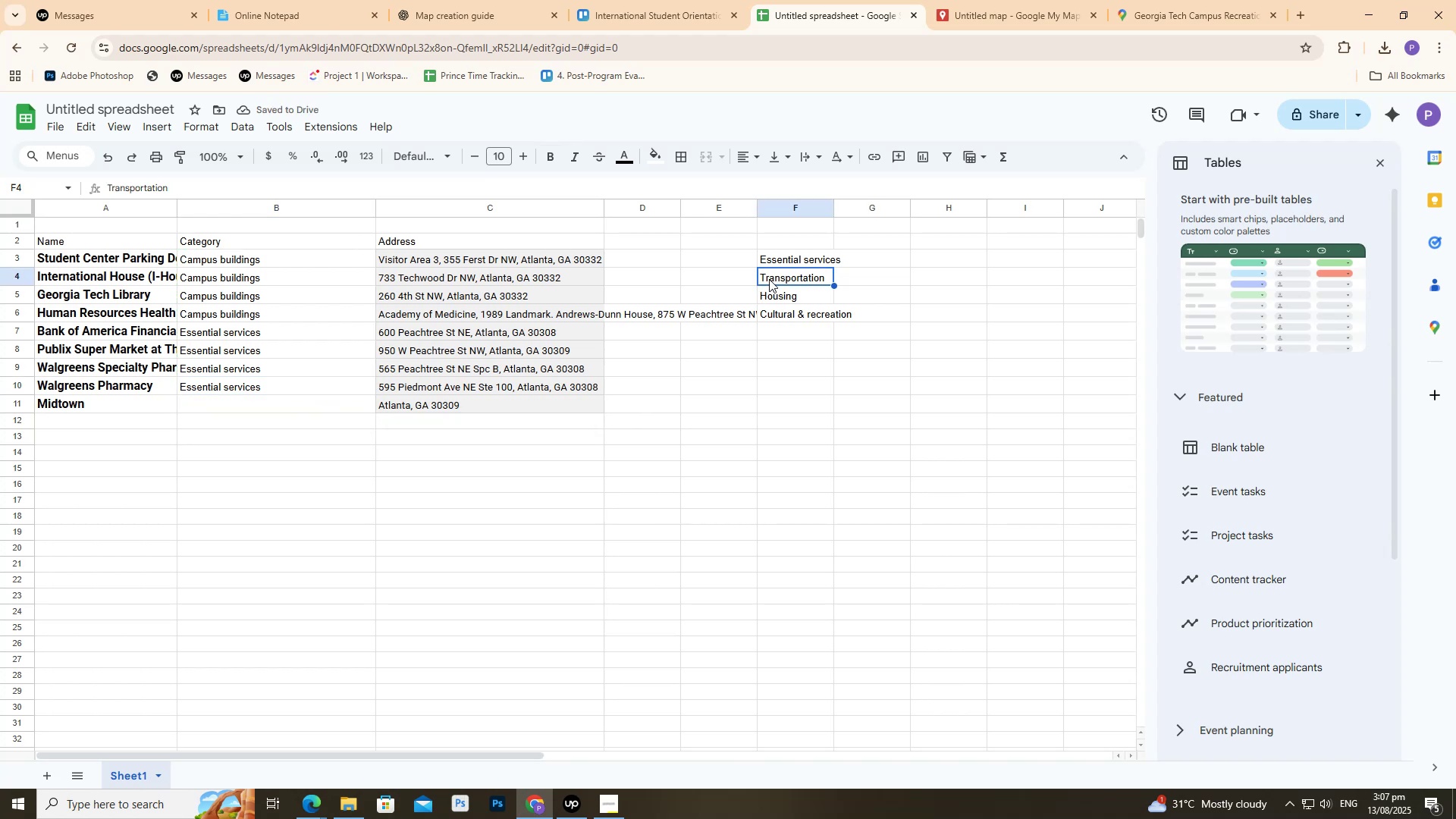 
key(Control+C)
 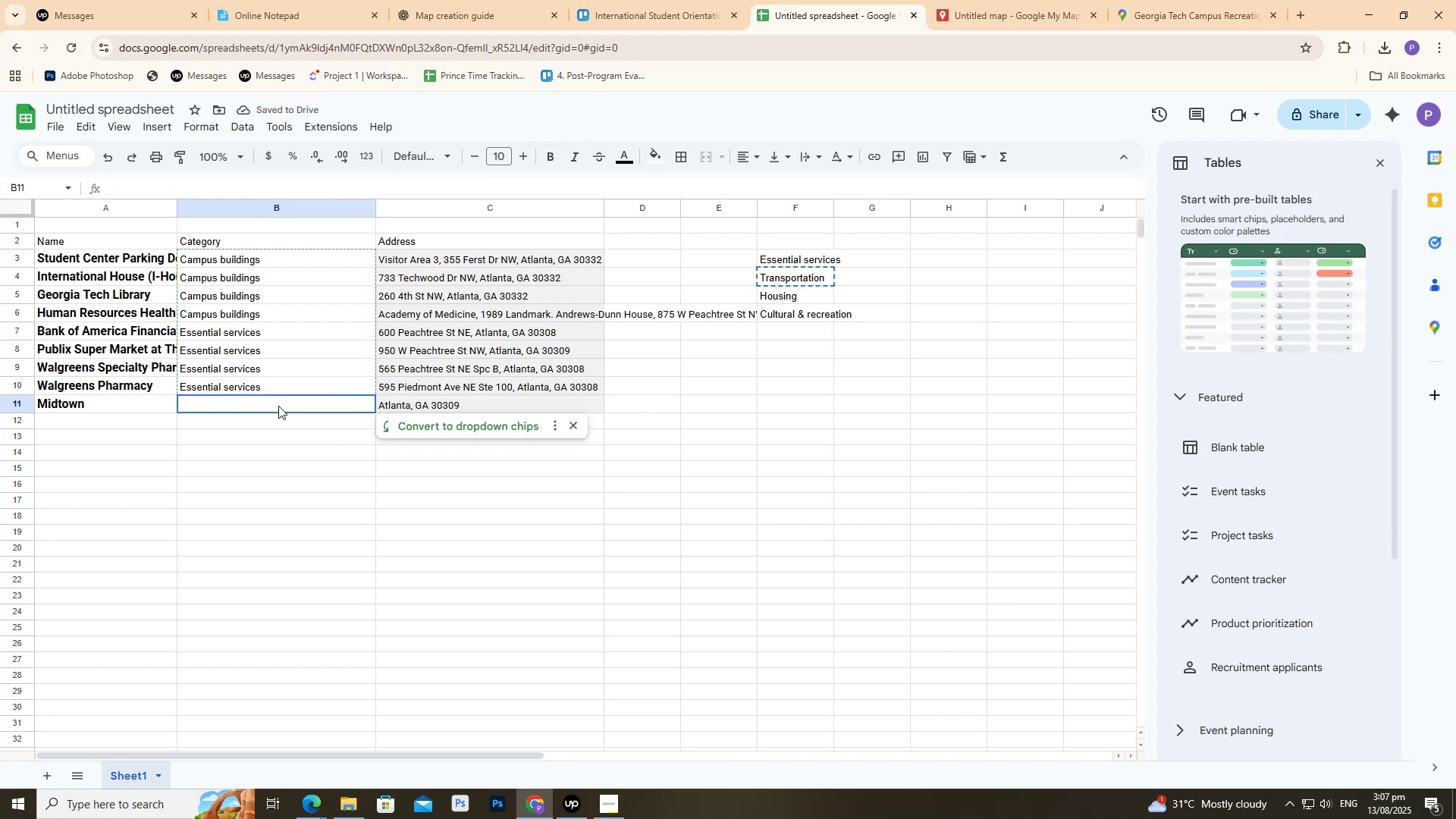 
key(Control+ControlLeft)
 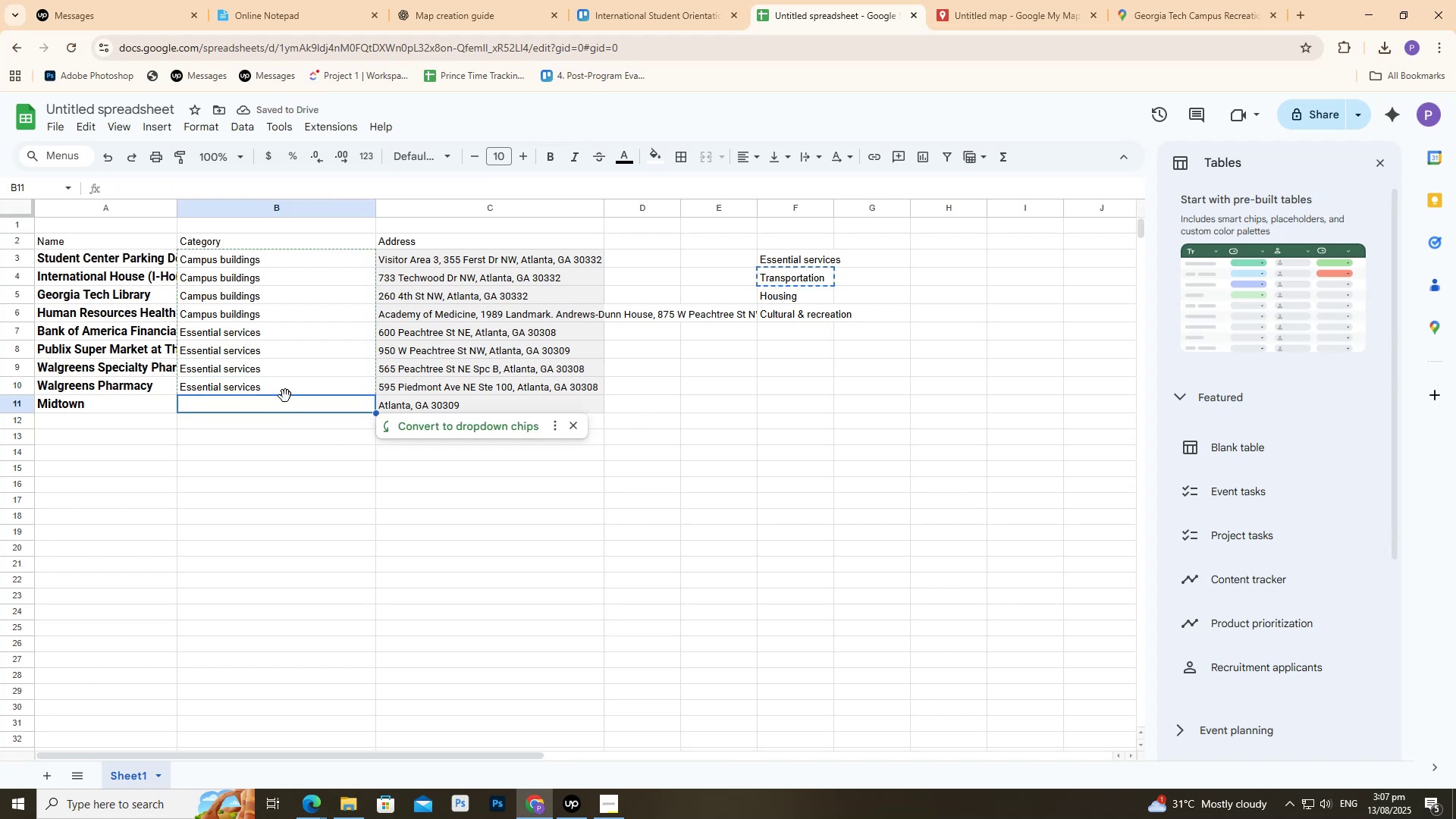 
key(Control+V)
 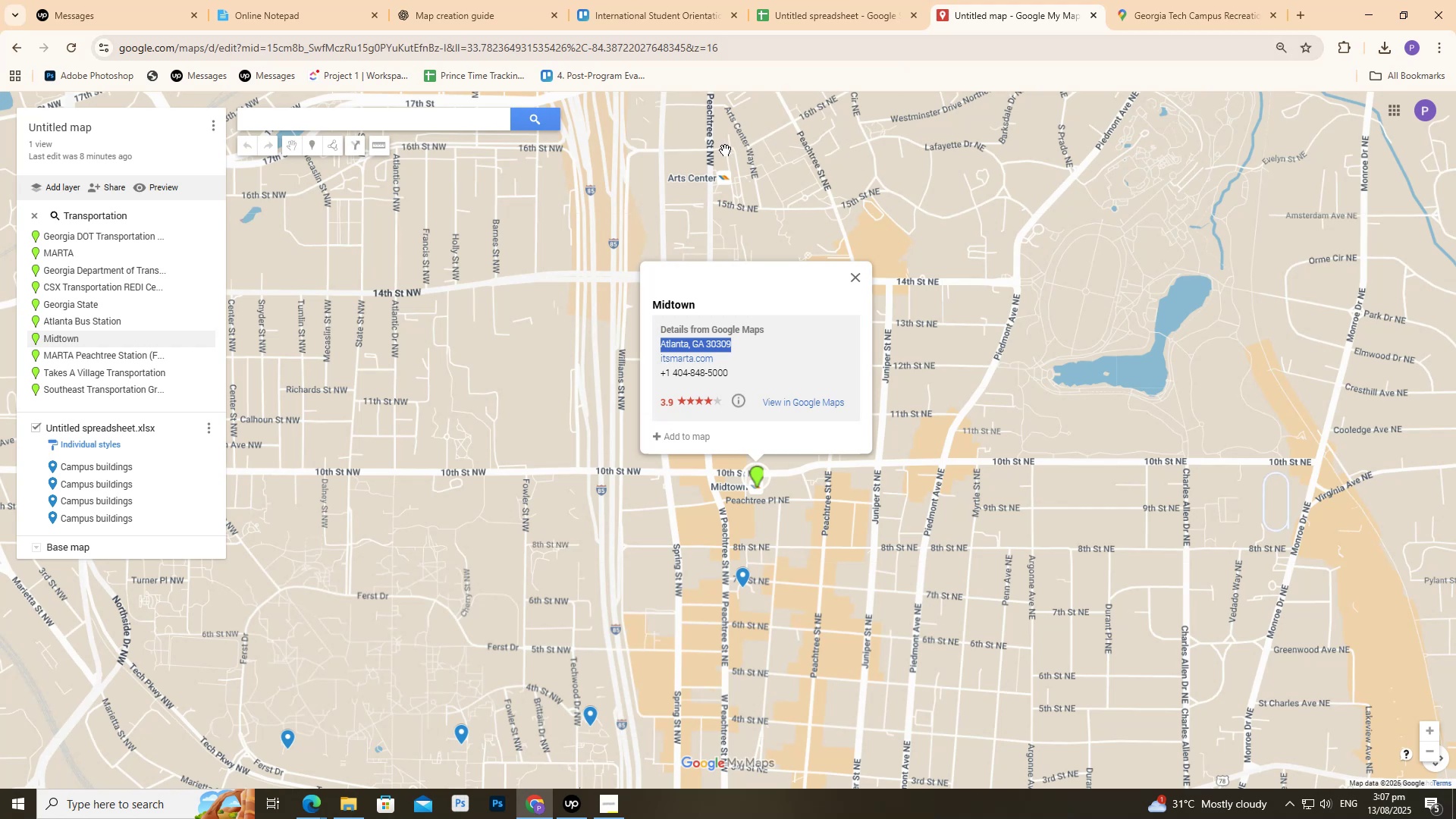 
wait(17.1)
 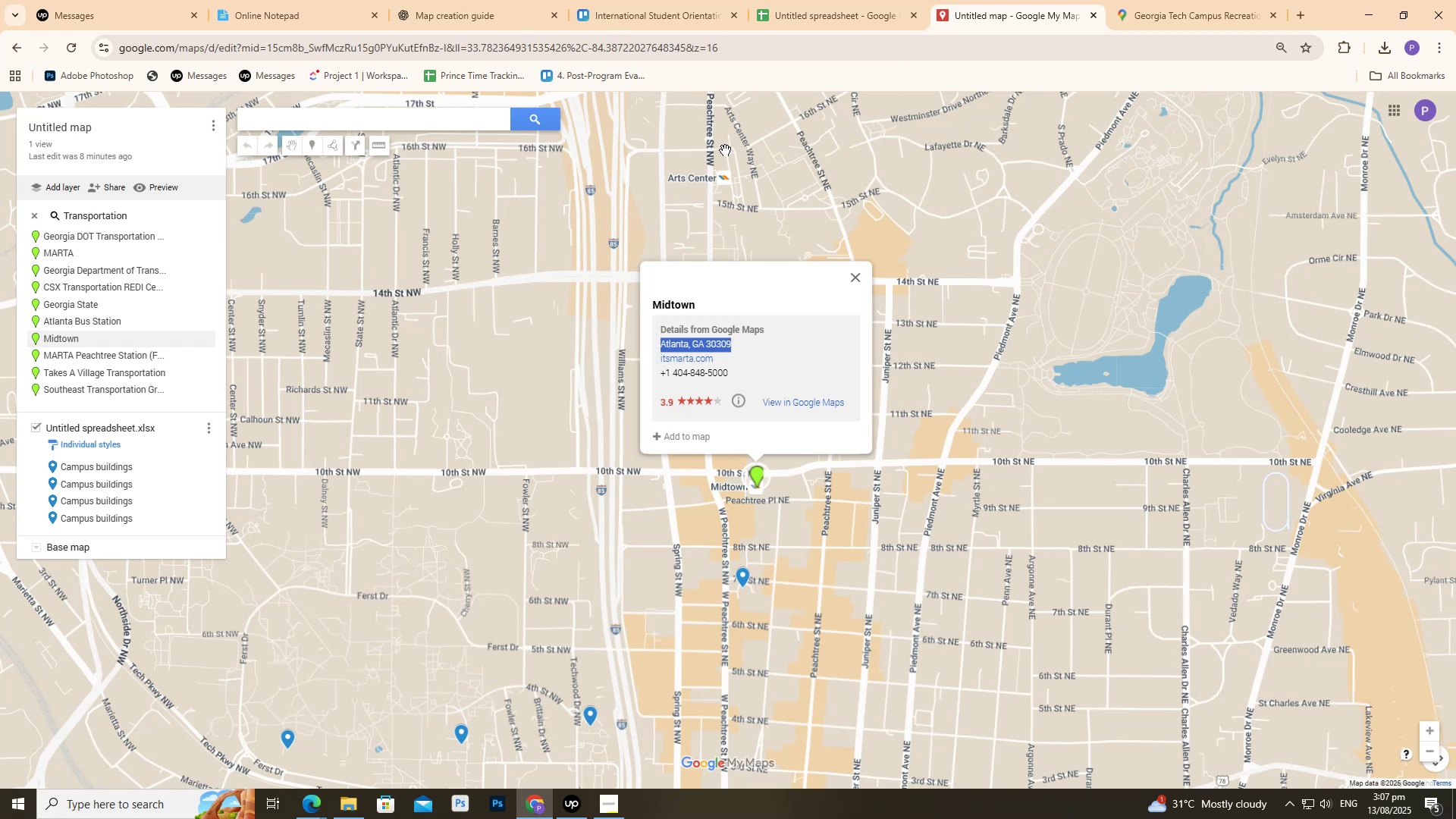 
left_click([536, 0])
 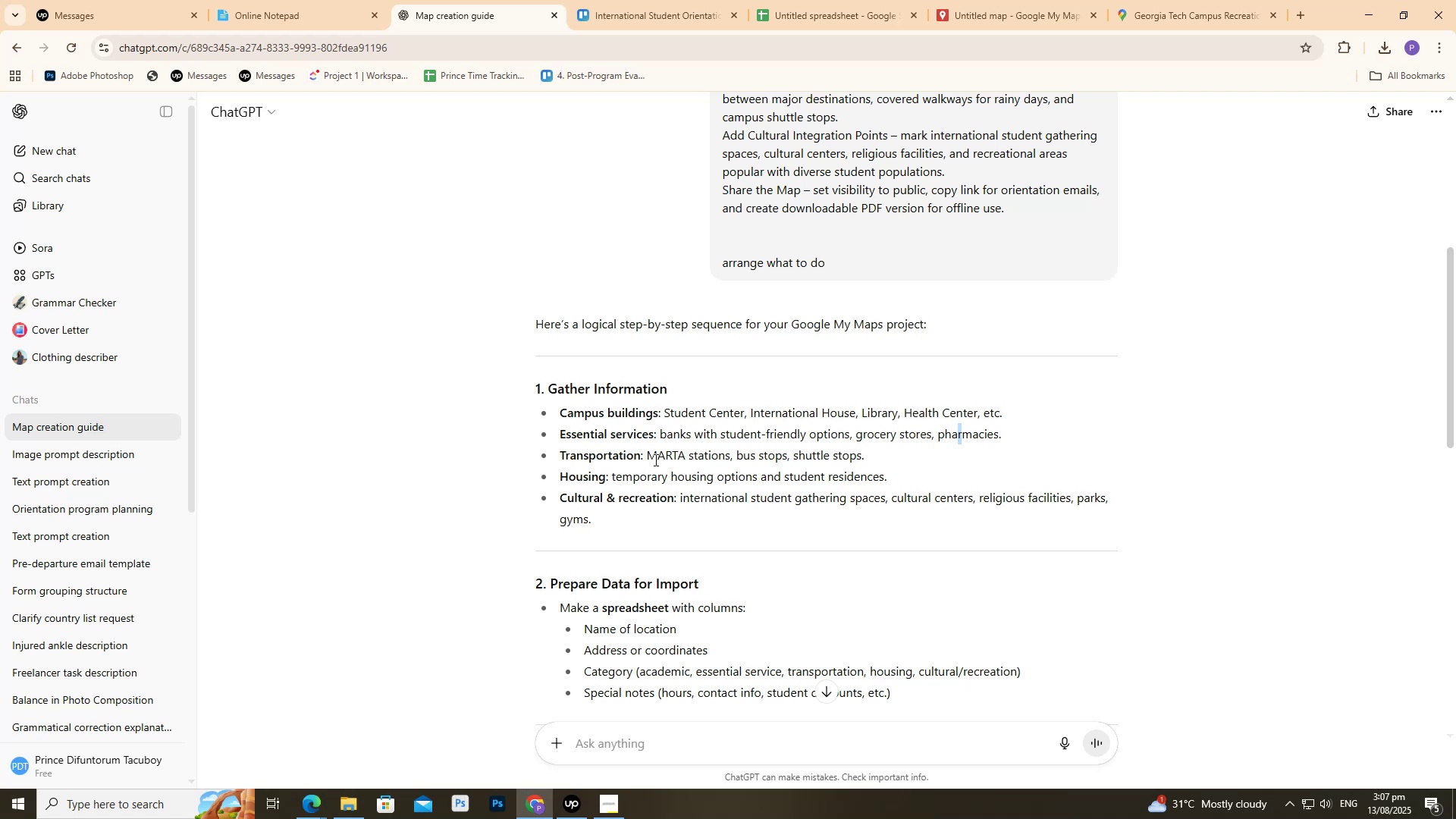 
left_click_drag(start_coordinate=[647, 453], to_coordinate=[730, 458])
 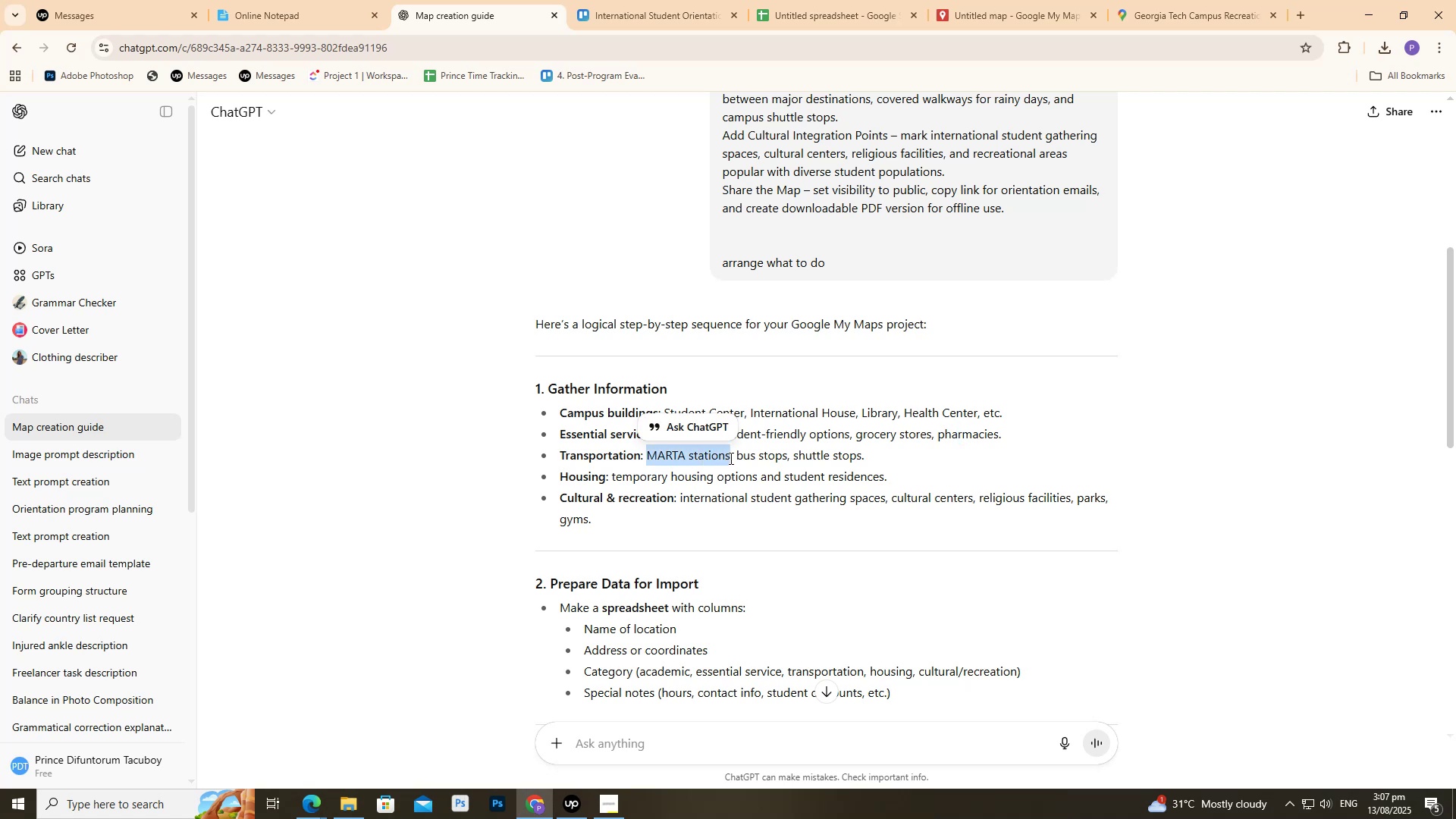 
key(Control+C)
 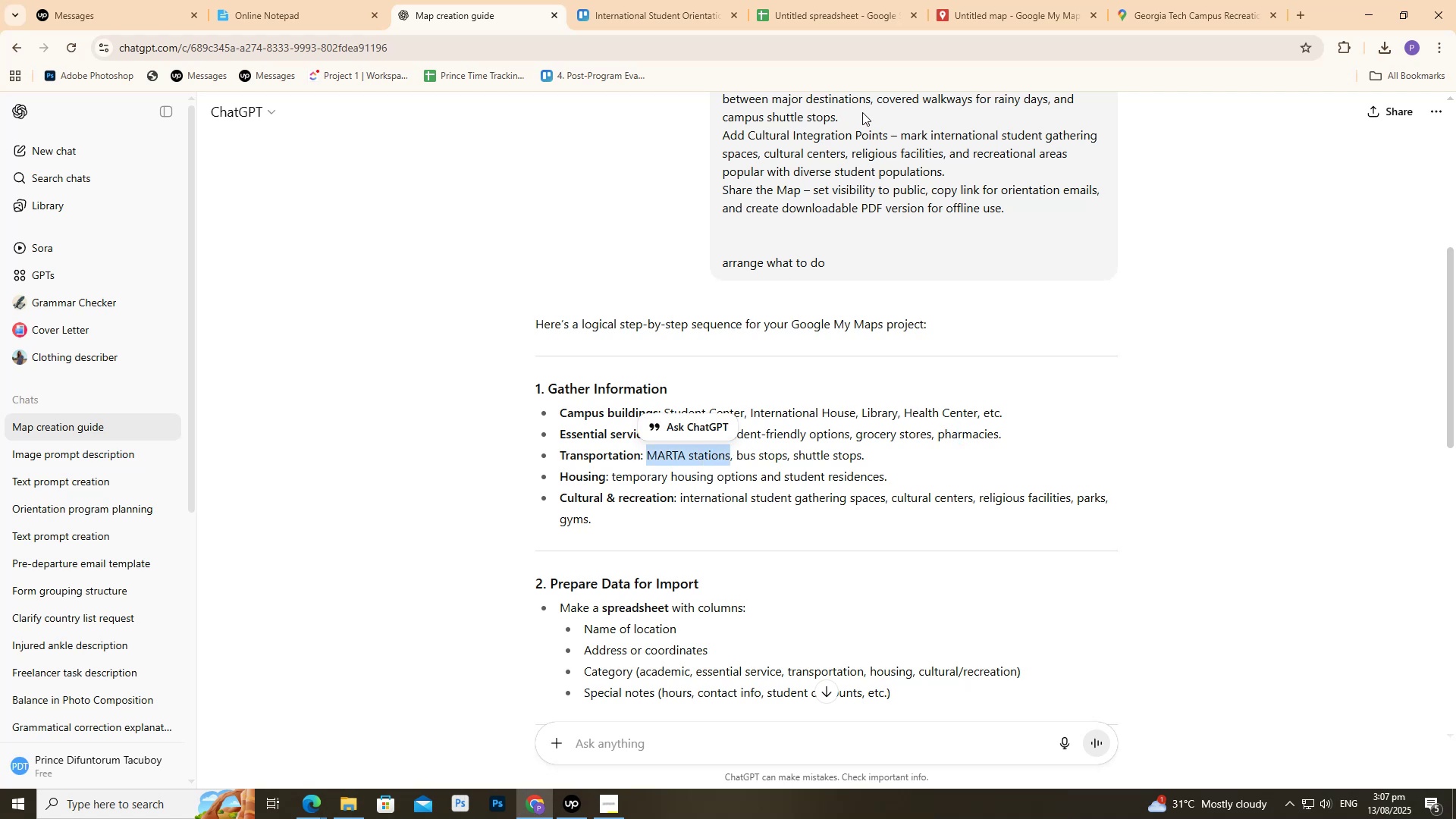 
key(Control+C)
 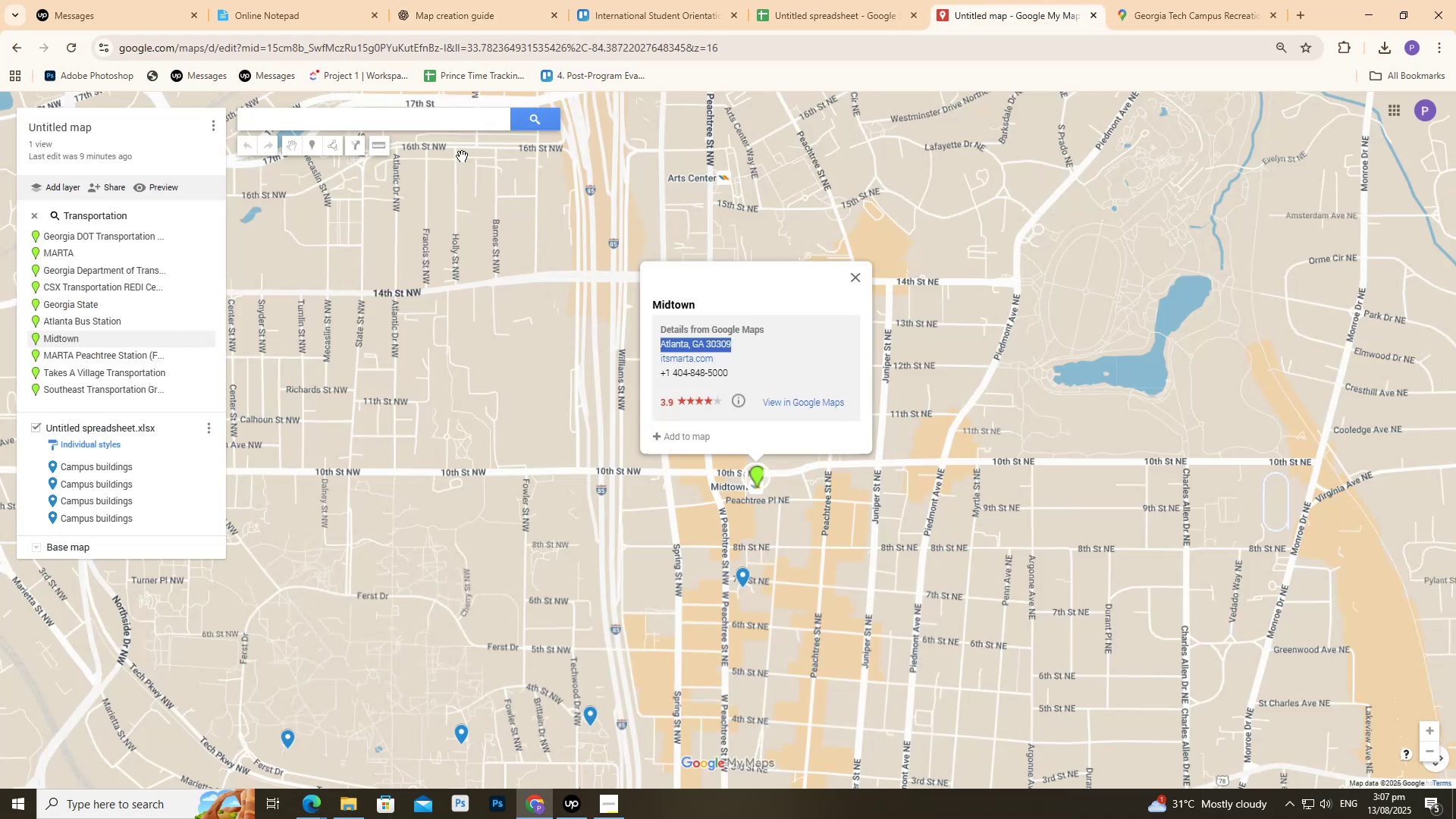 
left_click([396, 123])
 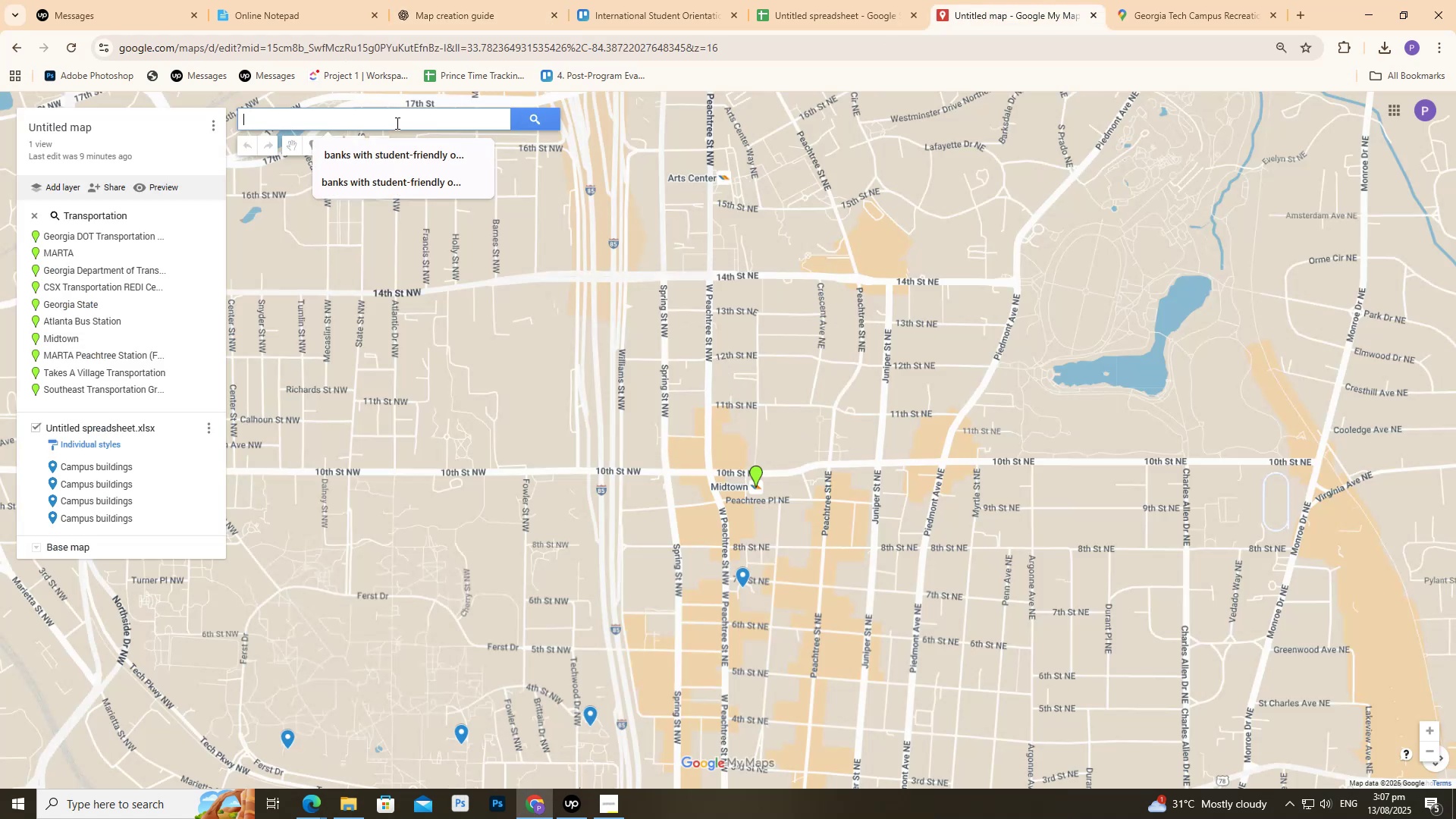 
key(Control+V)
 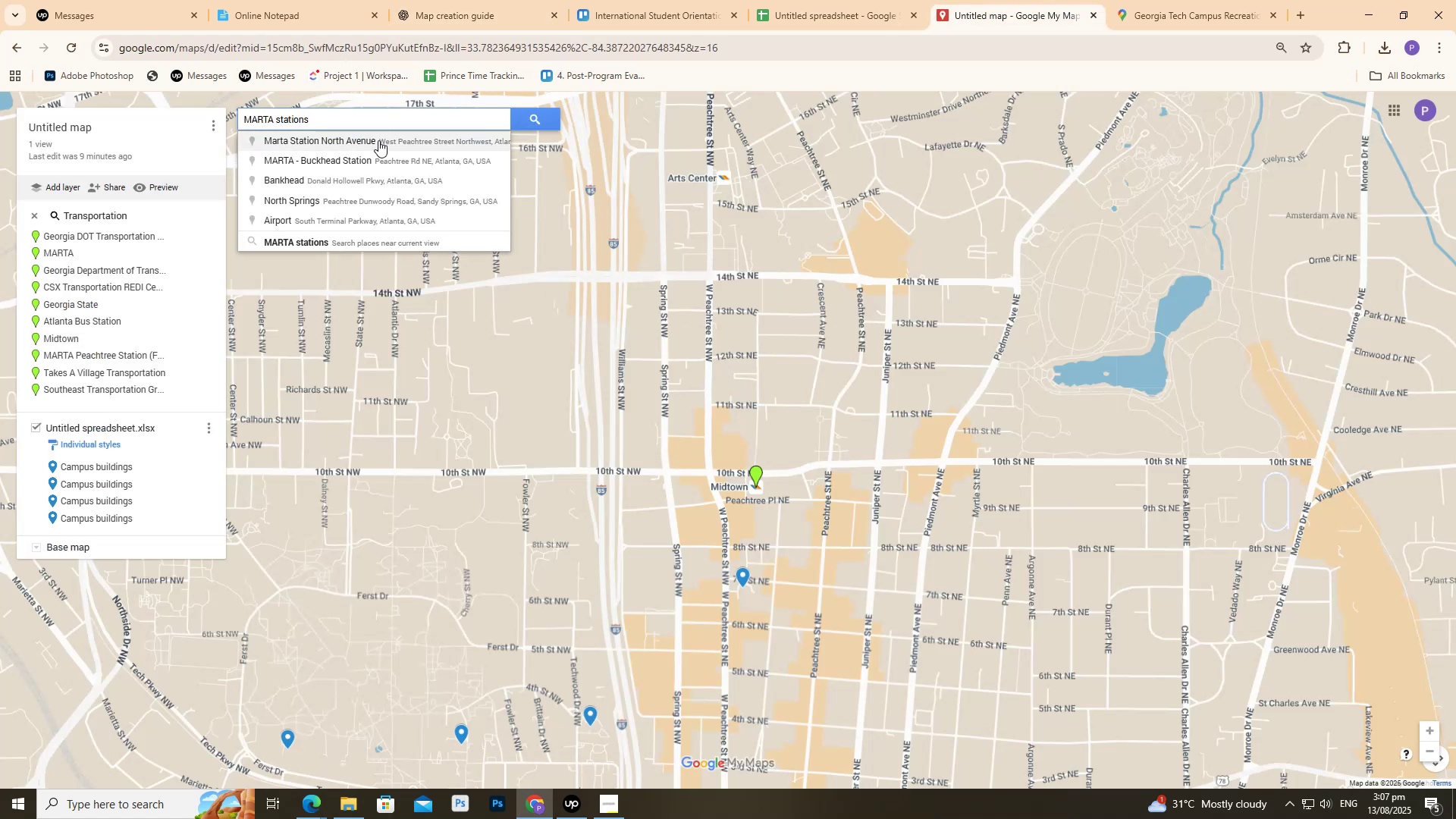 
left_click([378, 140])
 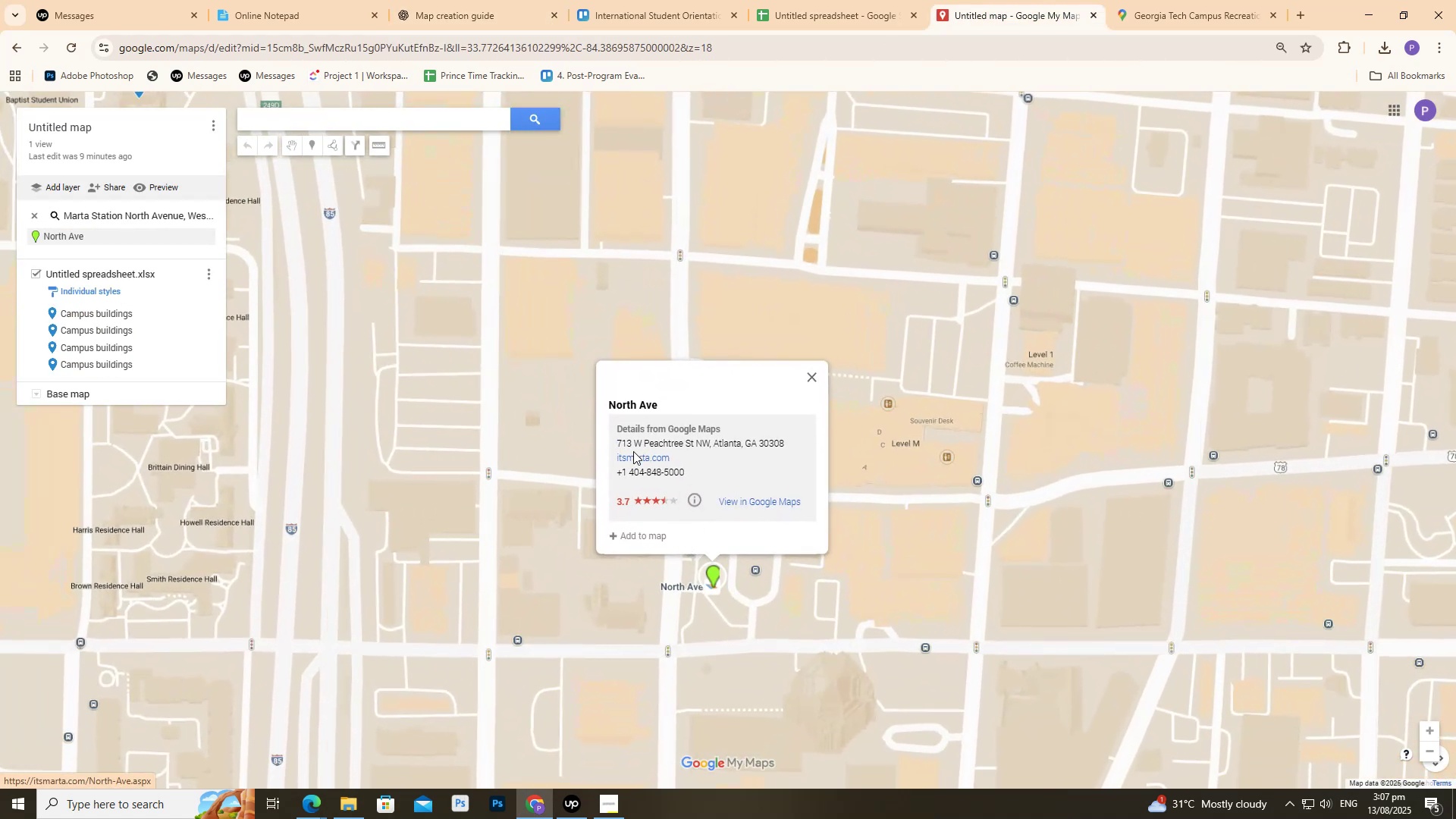 
wait(5.03)
 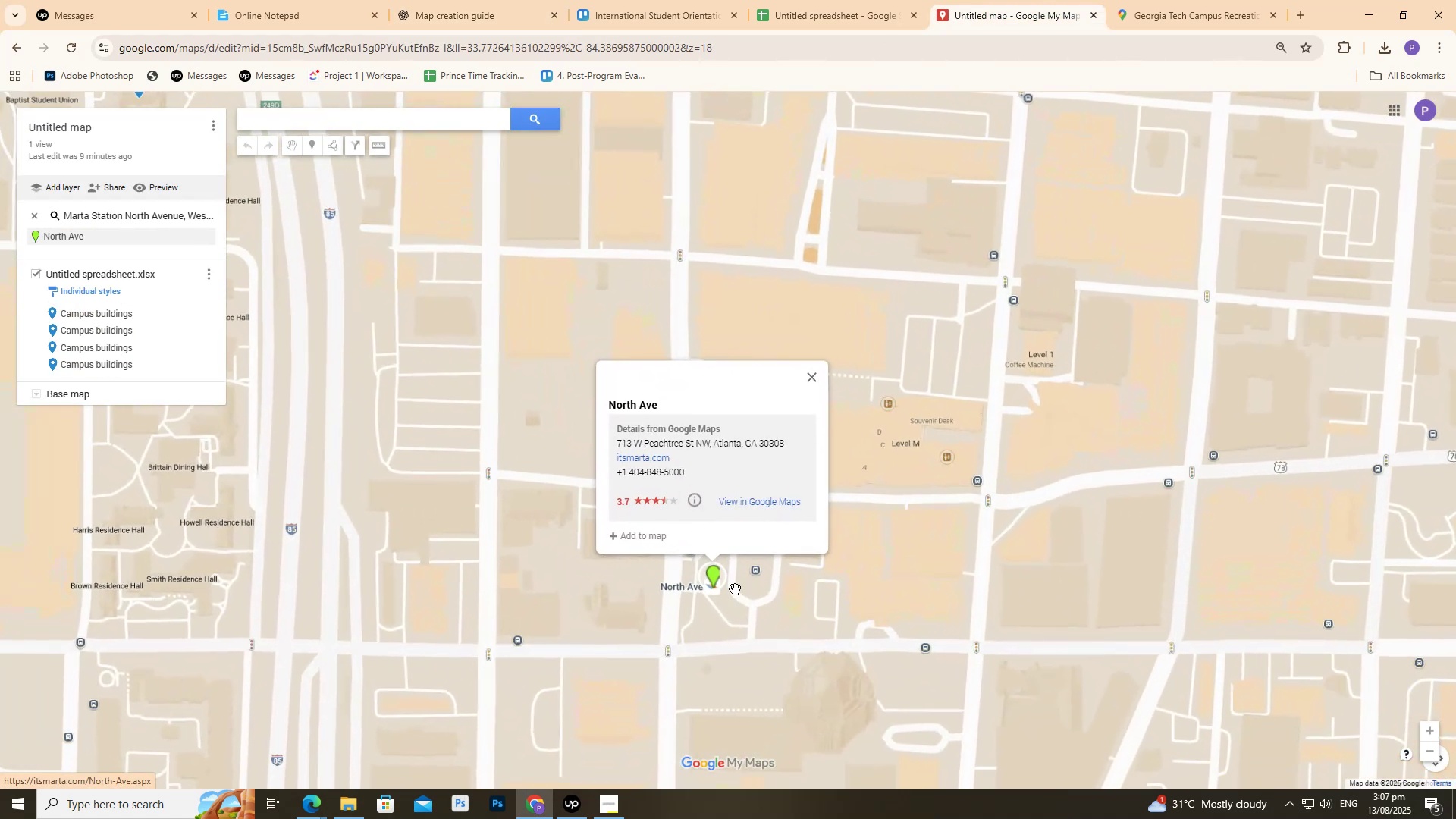 
left_click_drag(start_coordinate=[610, 406], to_coordinate=[681, 402])
 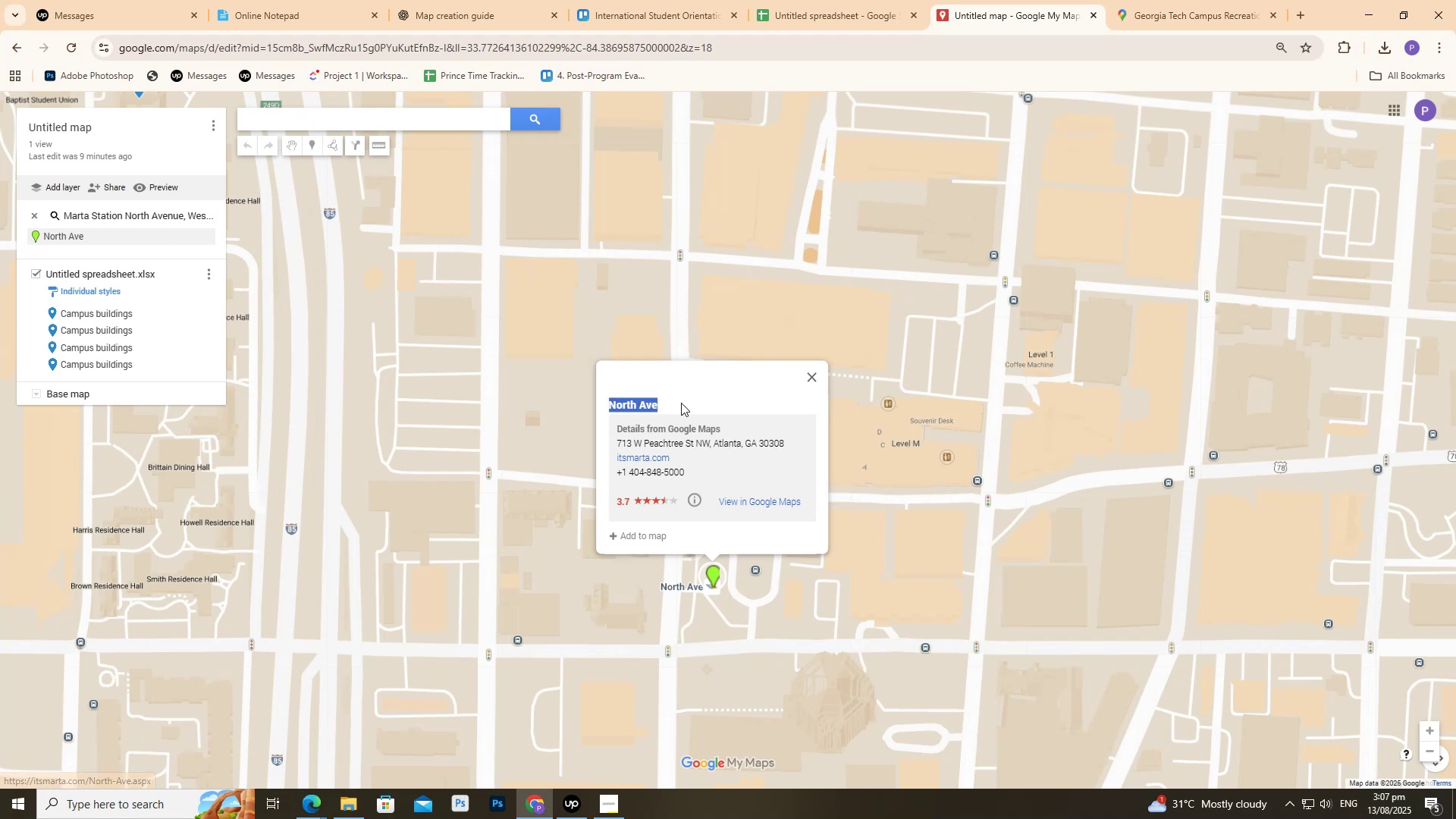 
key(Control+ControlLeft)
 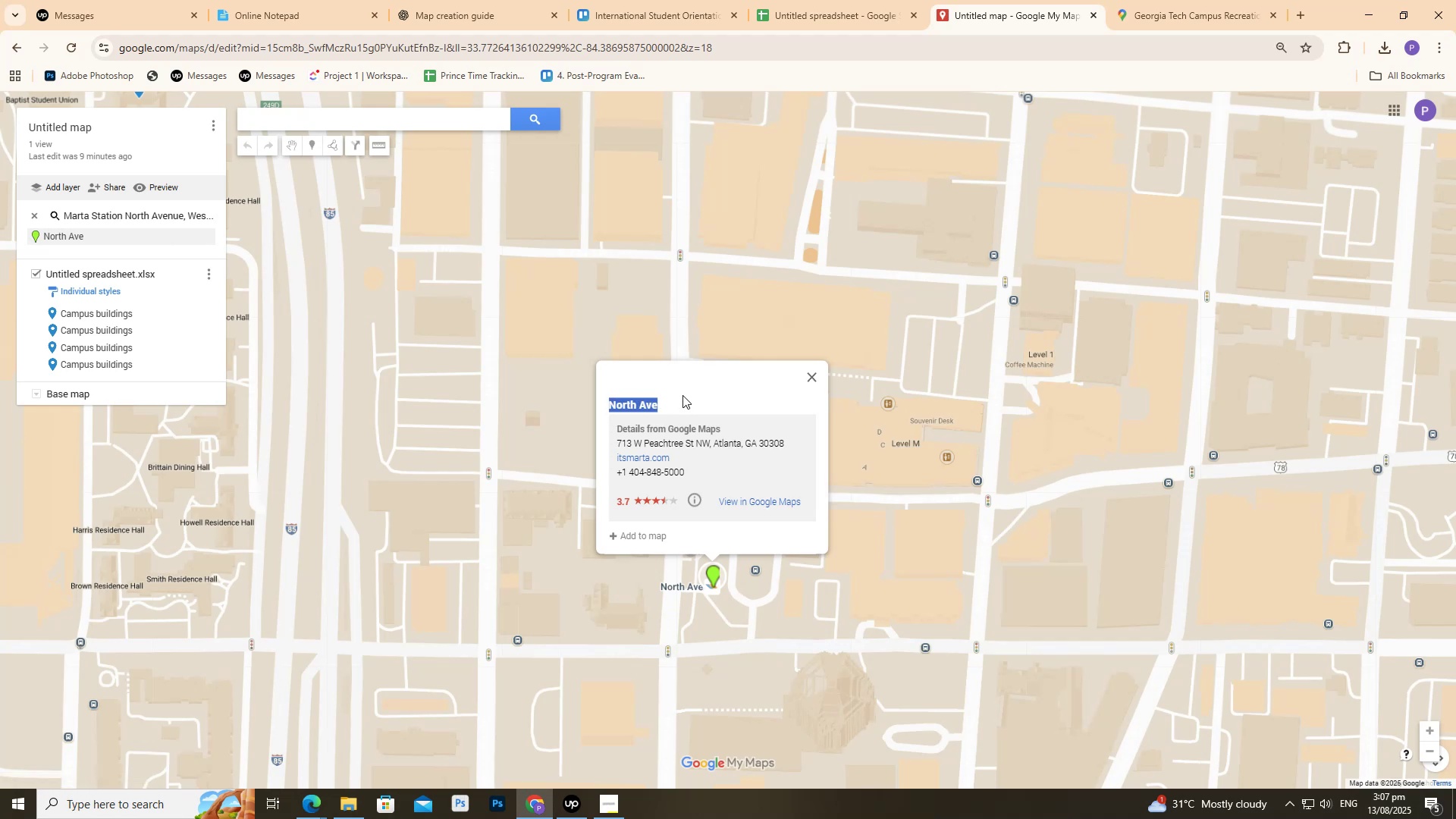 
key(Control+C)
 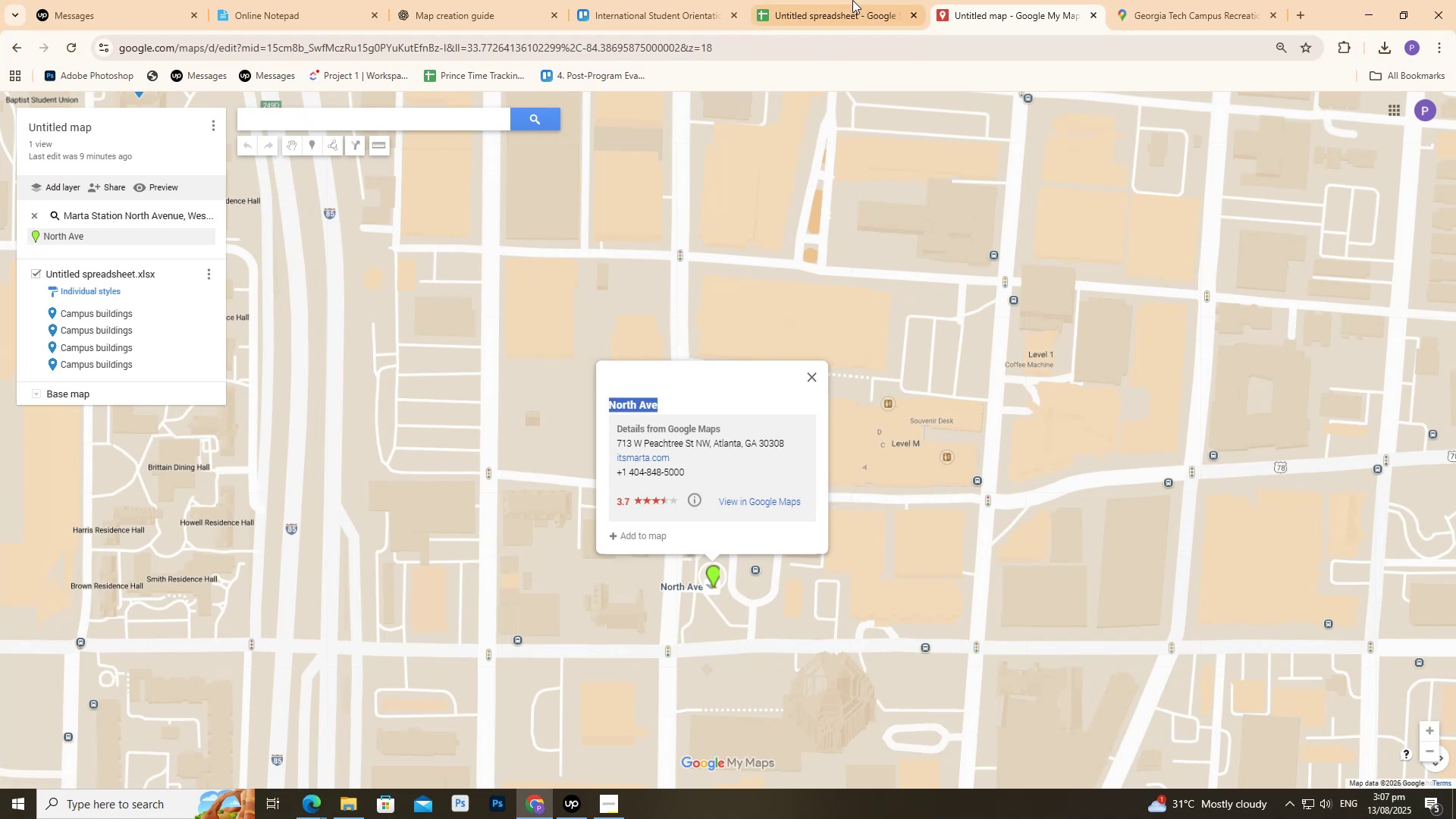 
left_click([853, 0])
 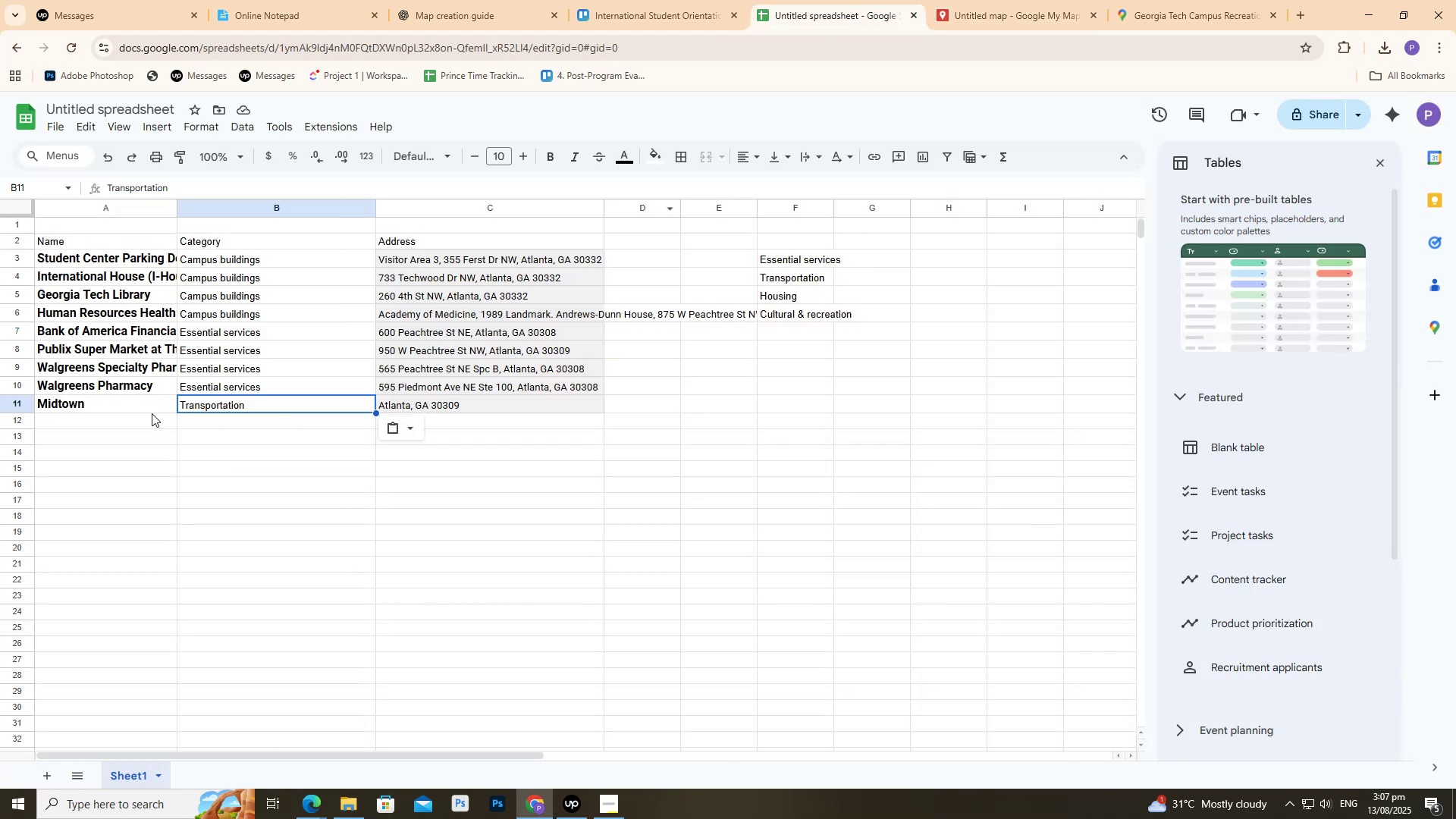 
left_click([155, 419])
 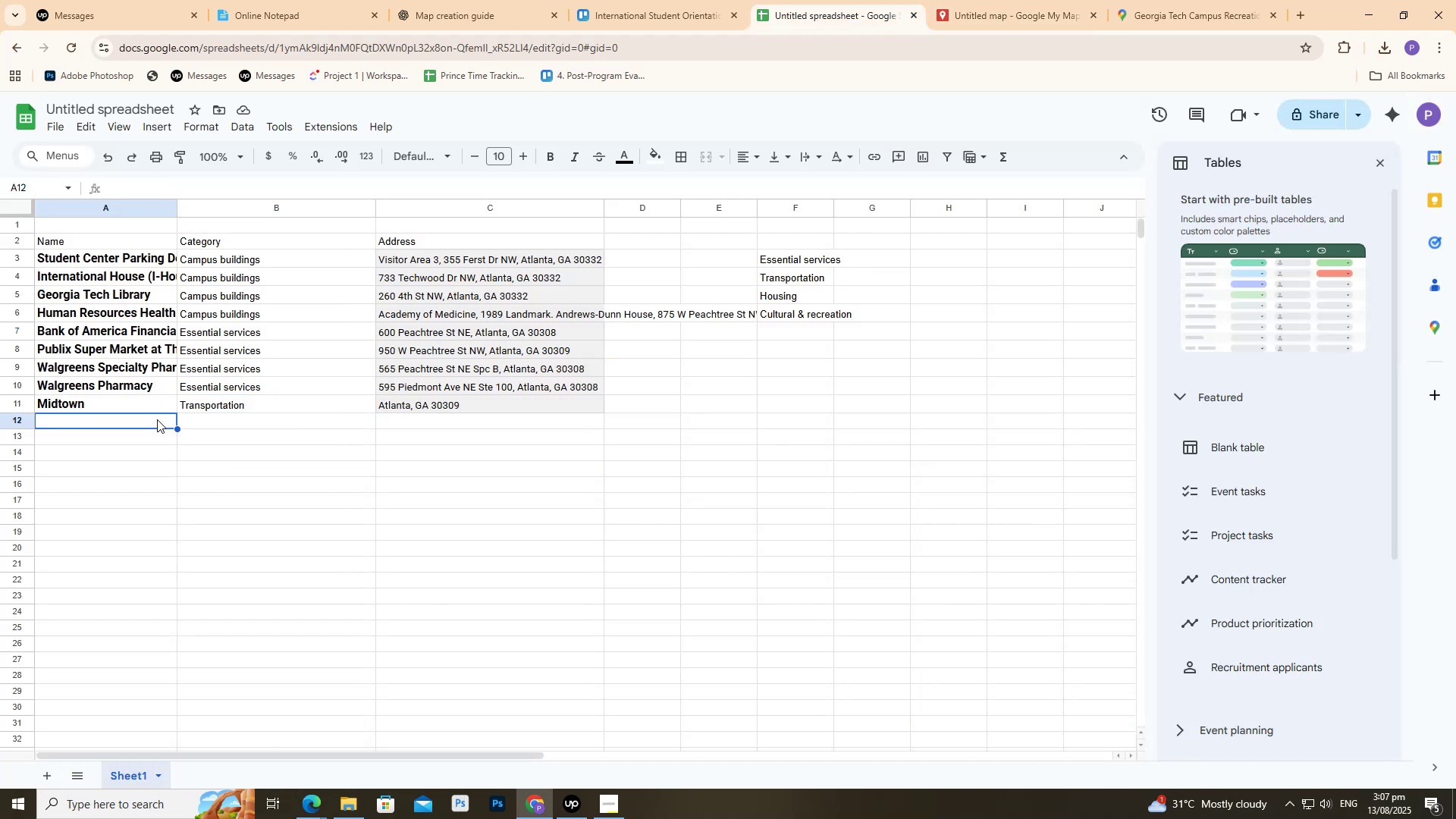 
key(Control+ControlLeft)
 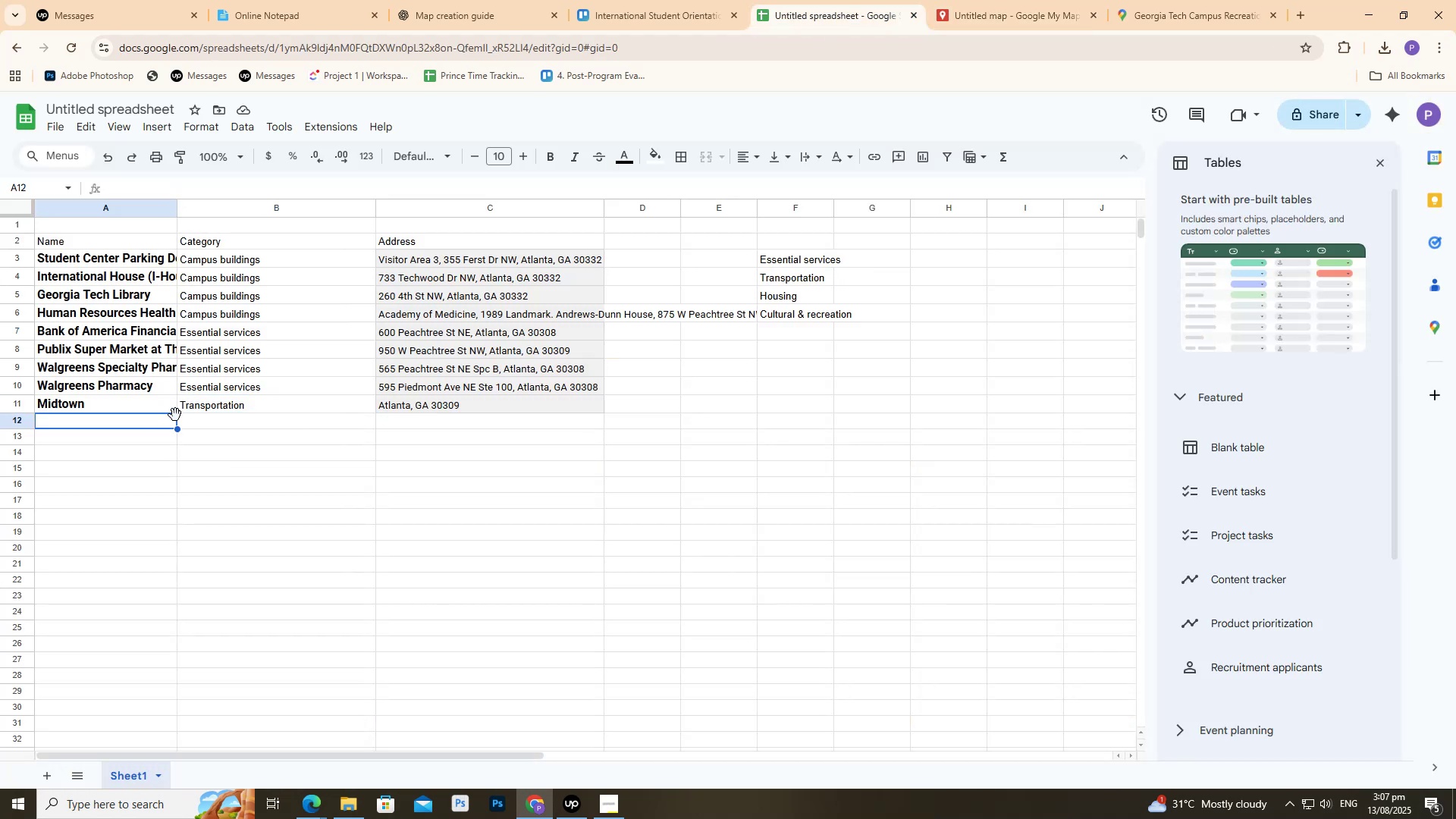 
key(Control+V)
 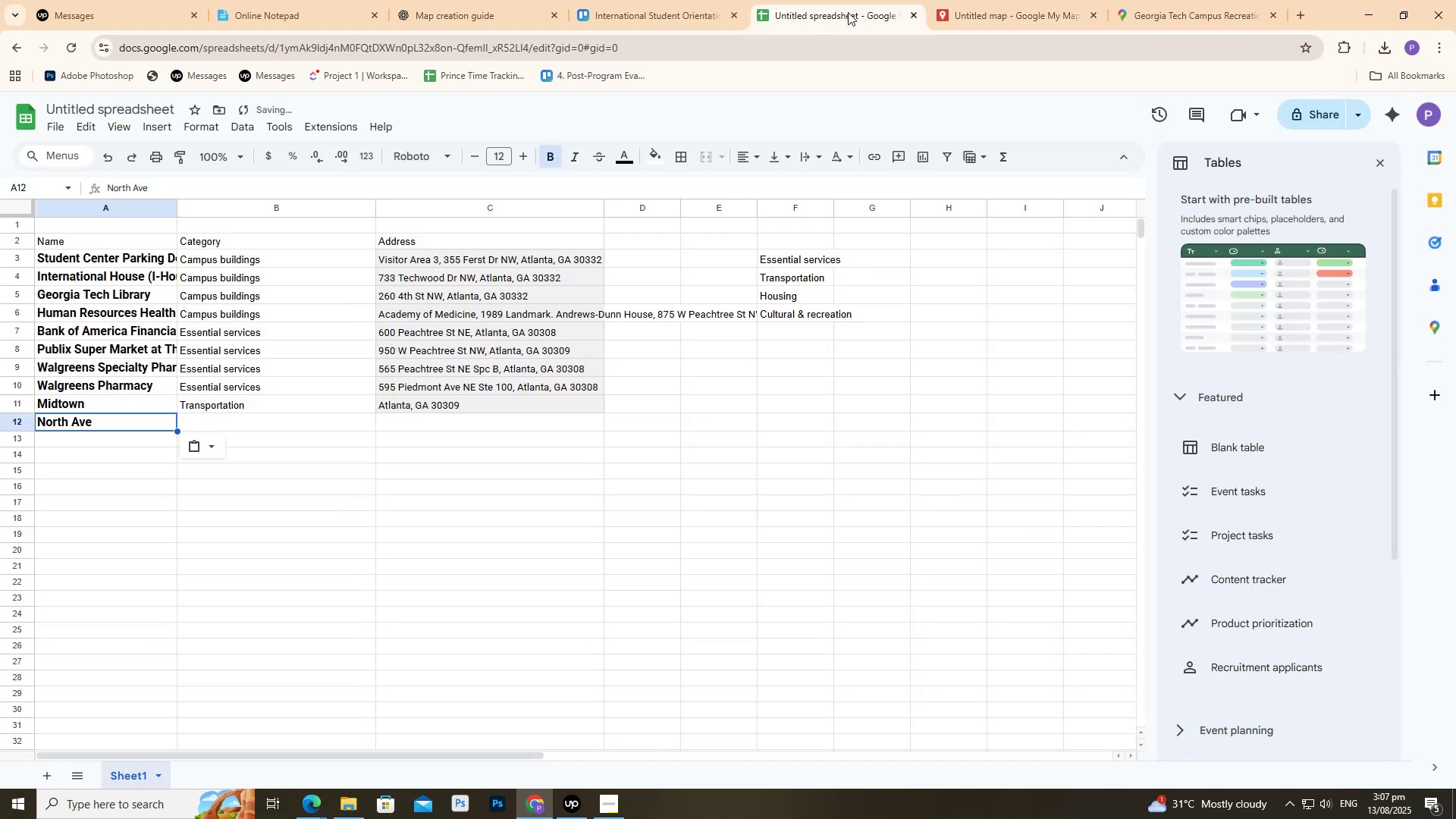 
left_click([1007, 0])
 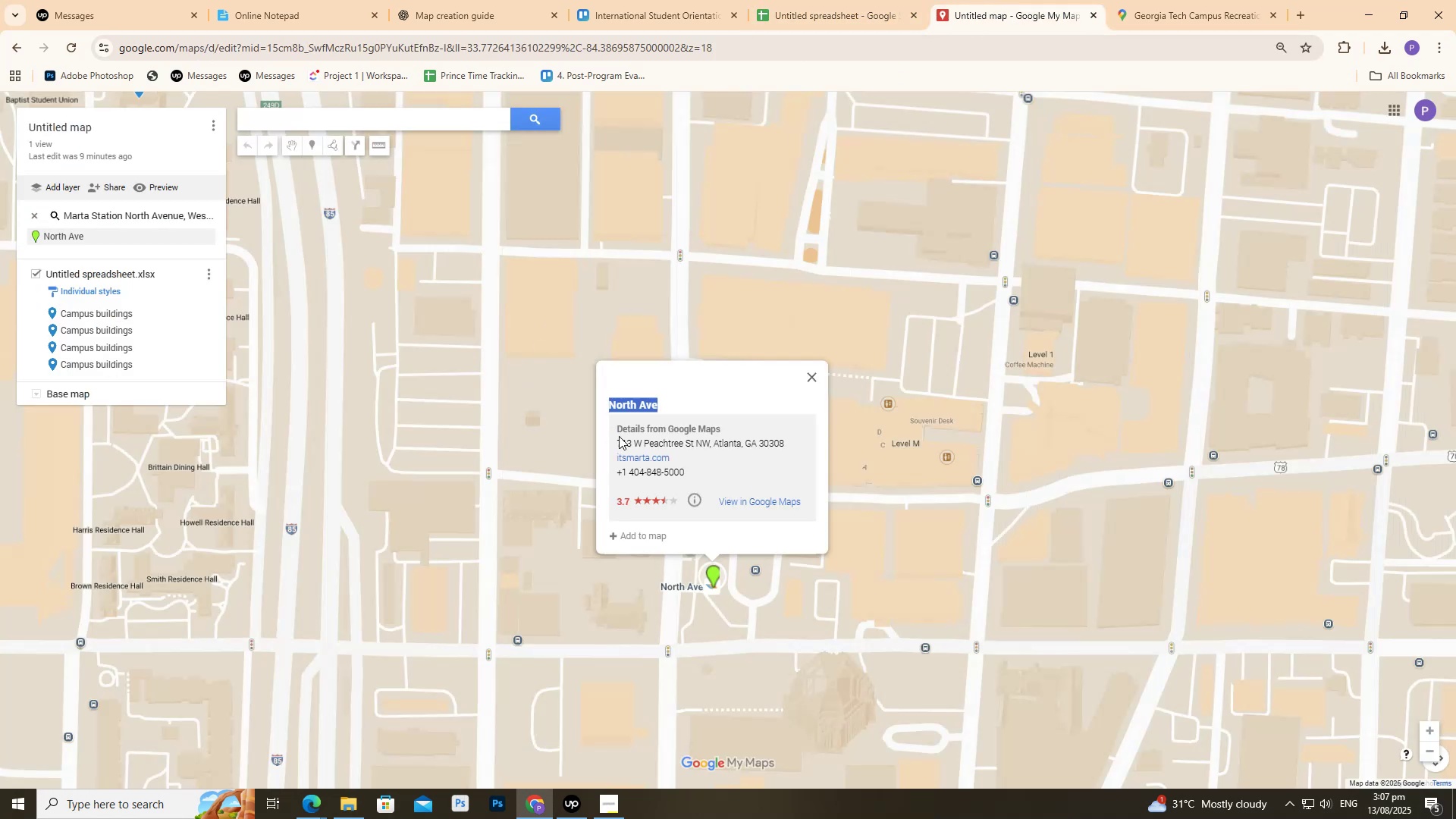 
left_click_drag(start_coordinate=[613, 437], to_coordinate=[777, 445])
 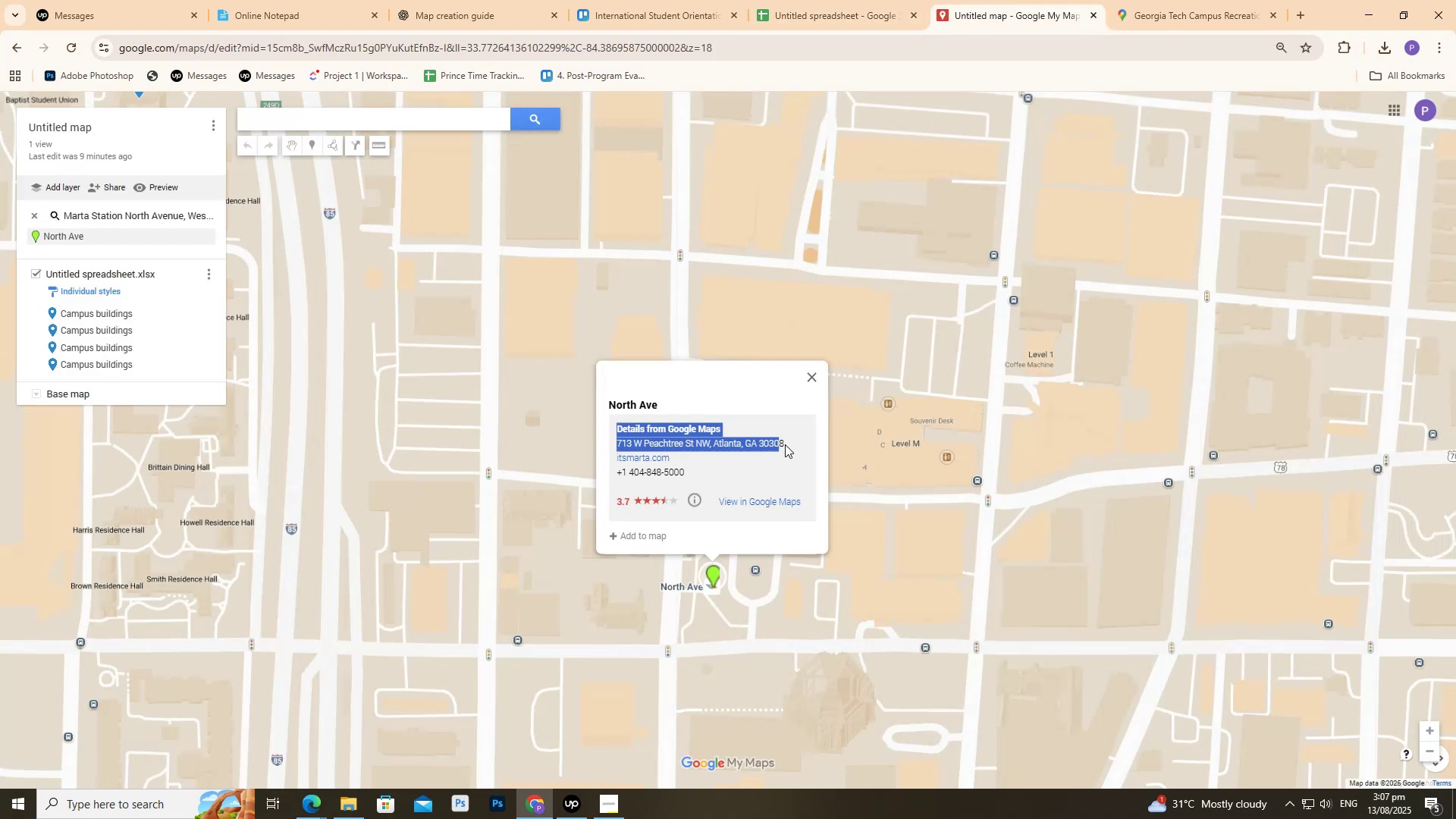 
left_click_drag(start_coordinate=[787, 444], to_coordinate=[610, 442])
 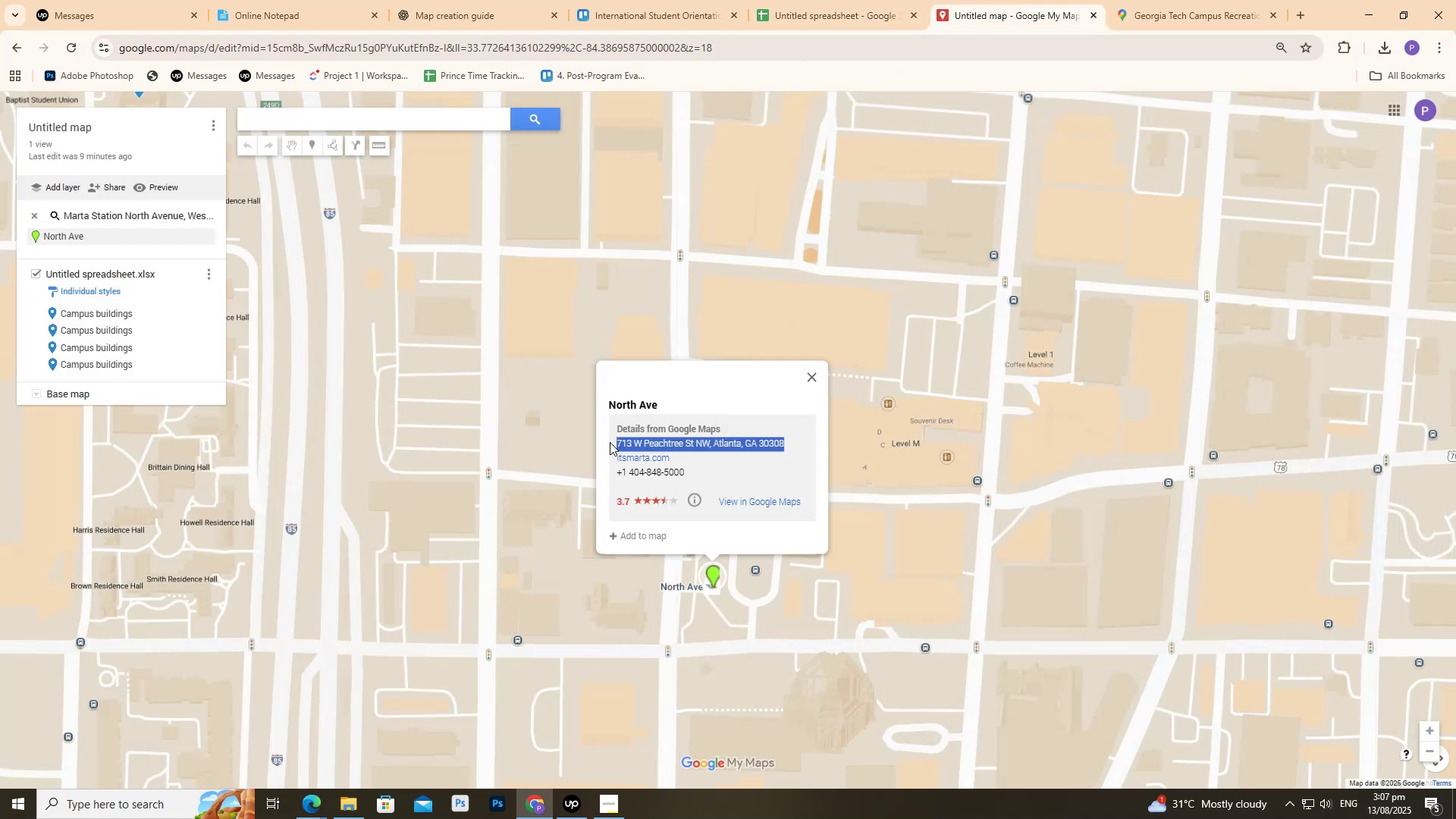 
key(Control+C)
 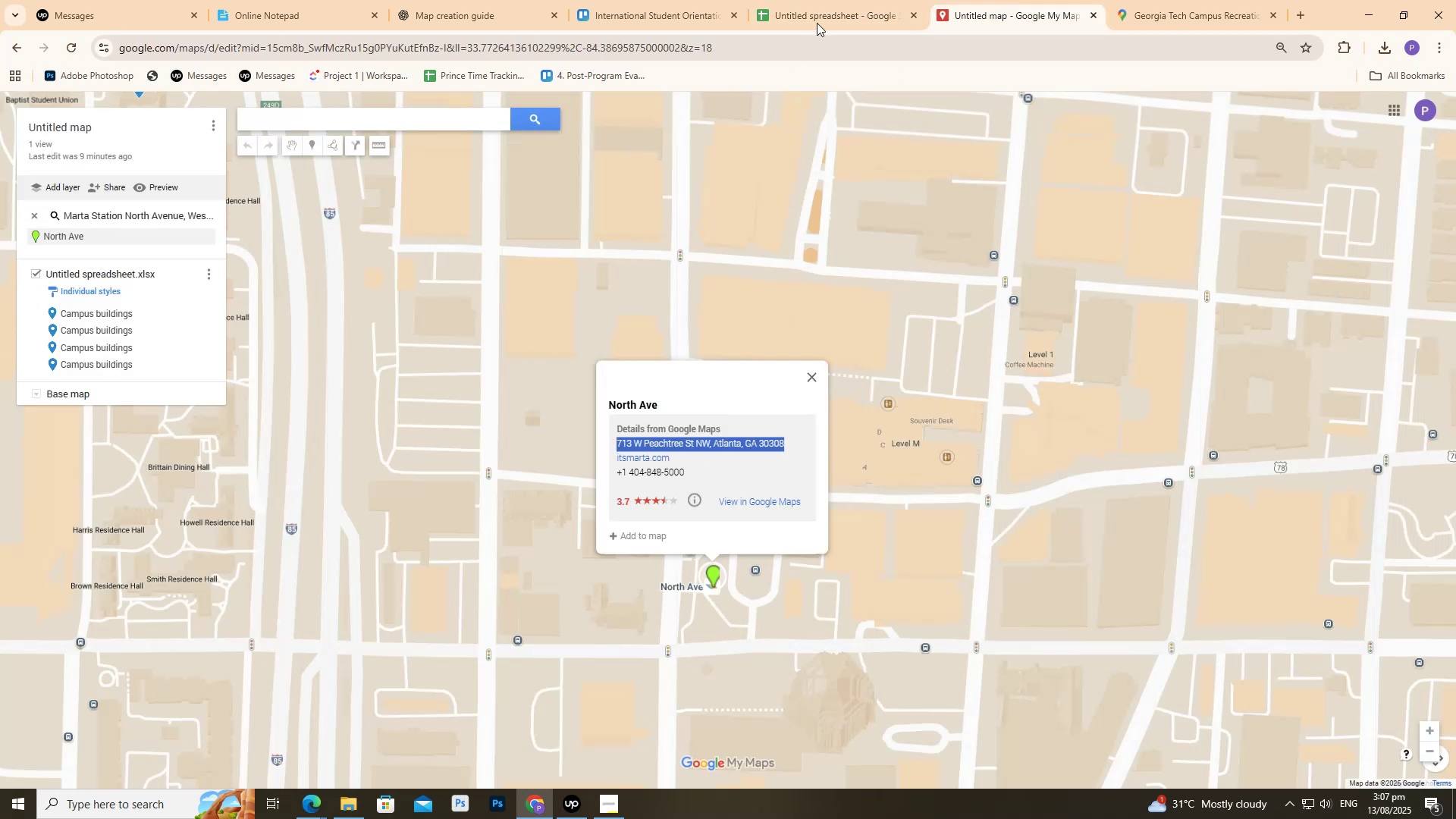 
left_click([824, 5])
 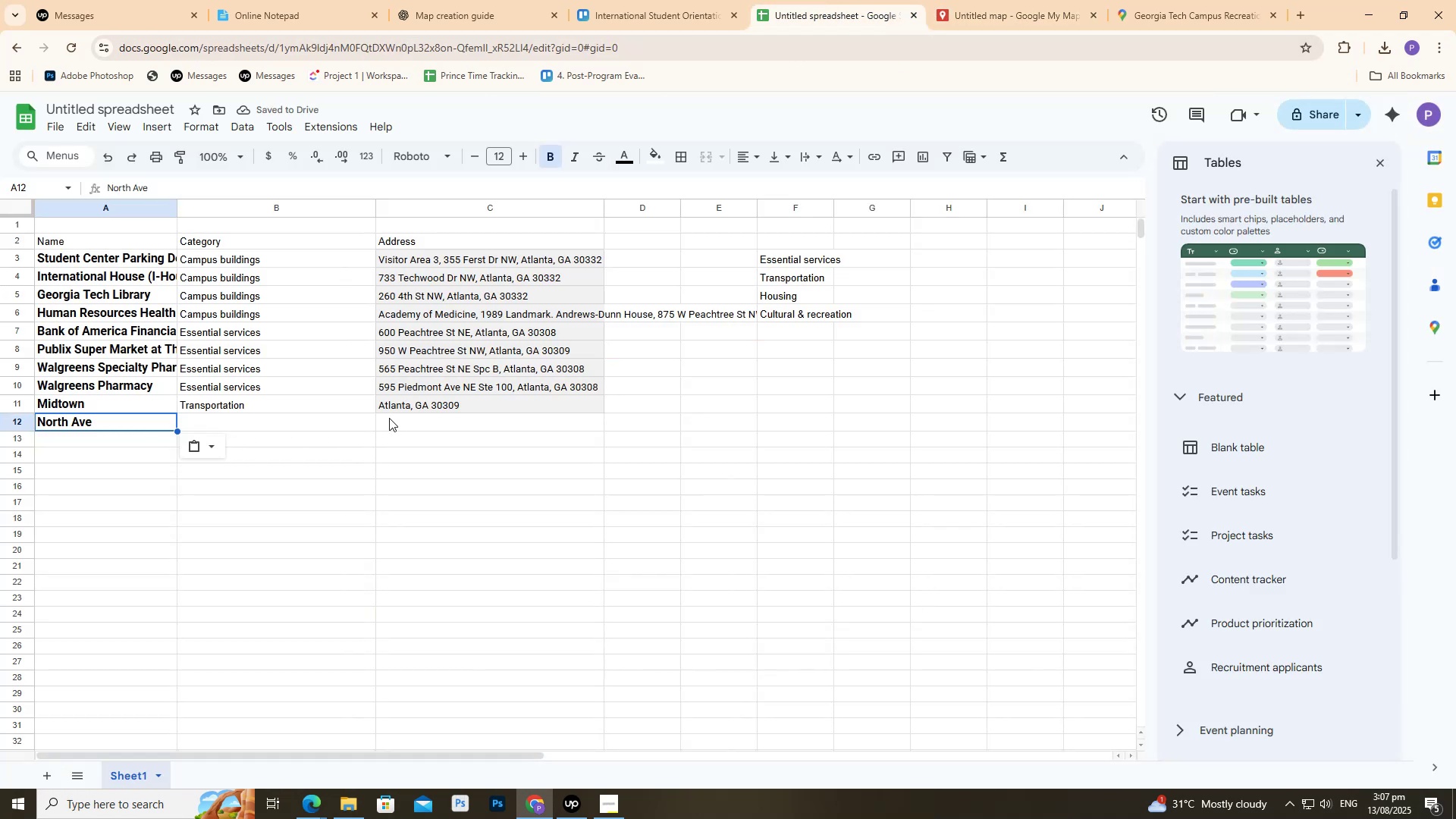 
left_click([393, 418])
 